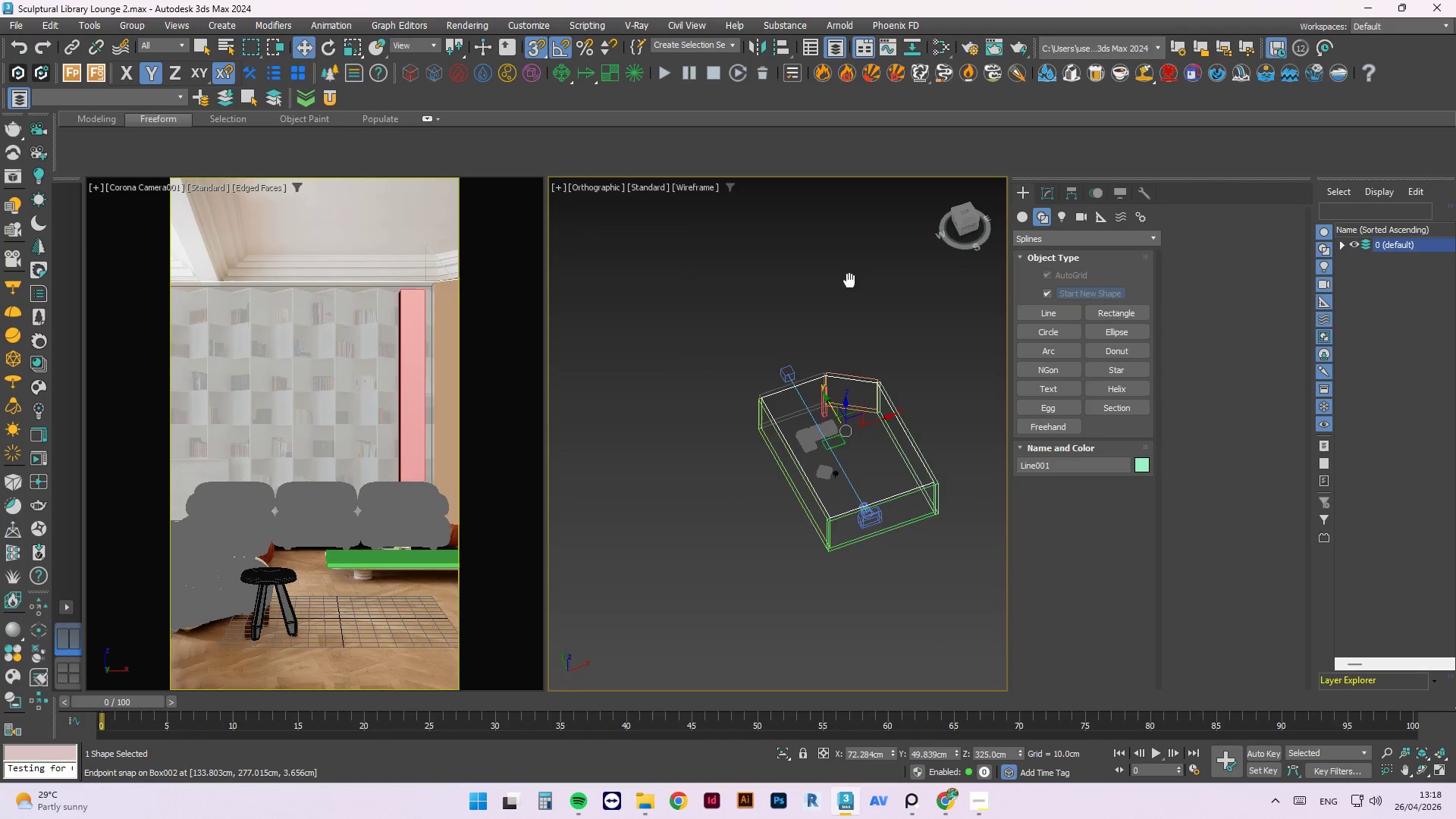 
scroll: coordinate [709, 383], scroll_direction: down, amount: 3.0
 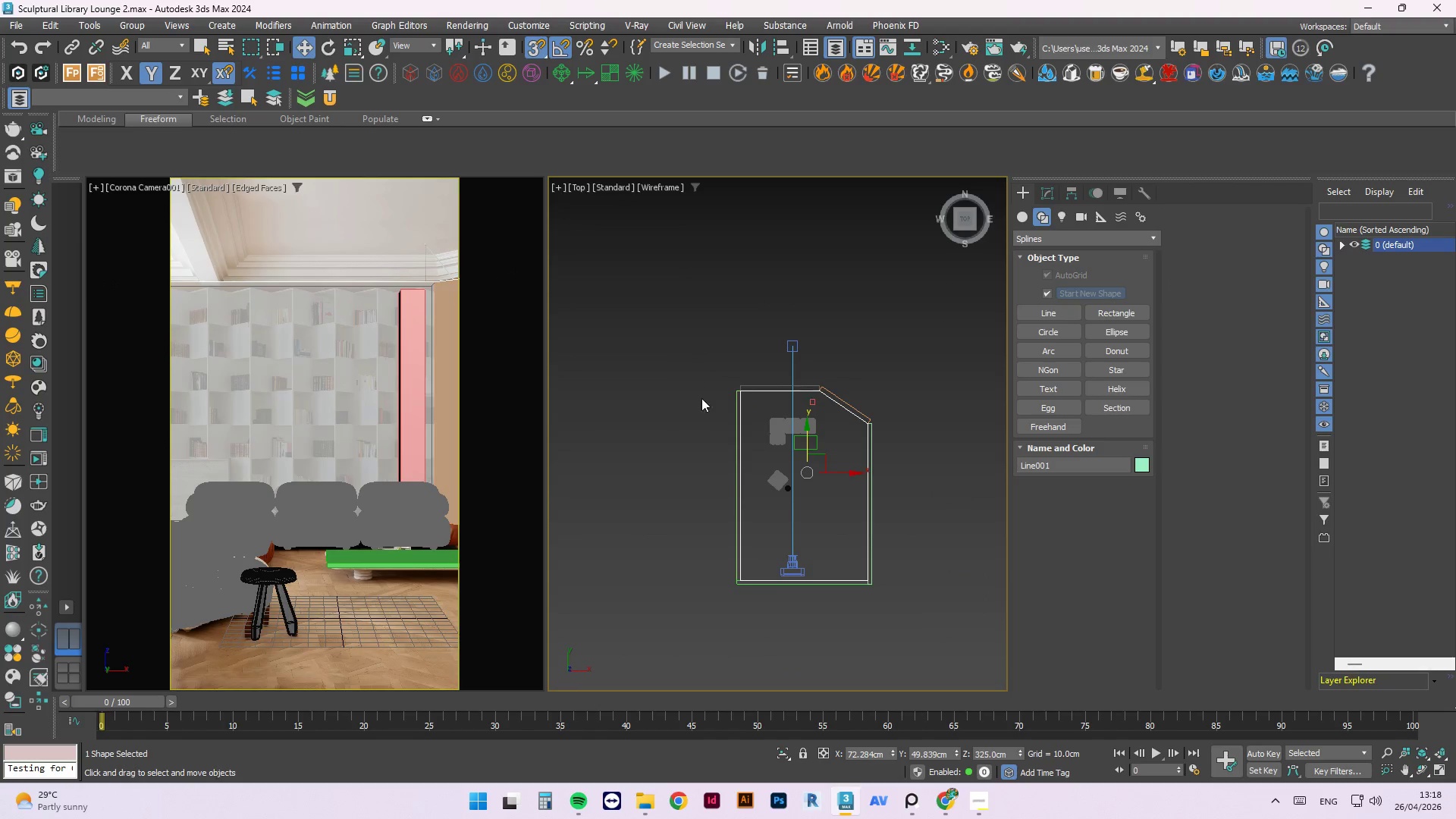 
hold_key(key=AltLeft, duration=1.84)
 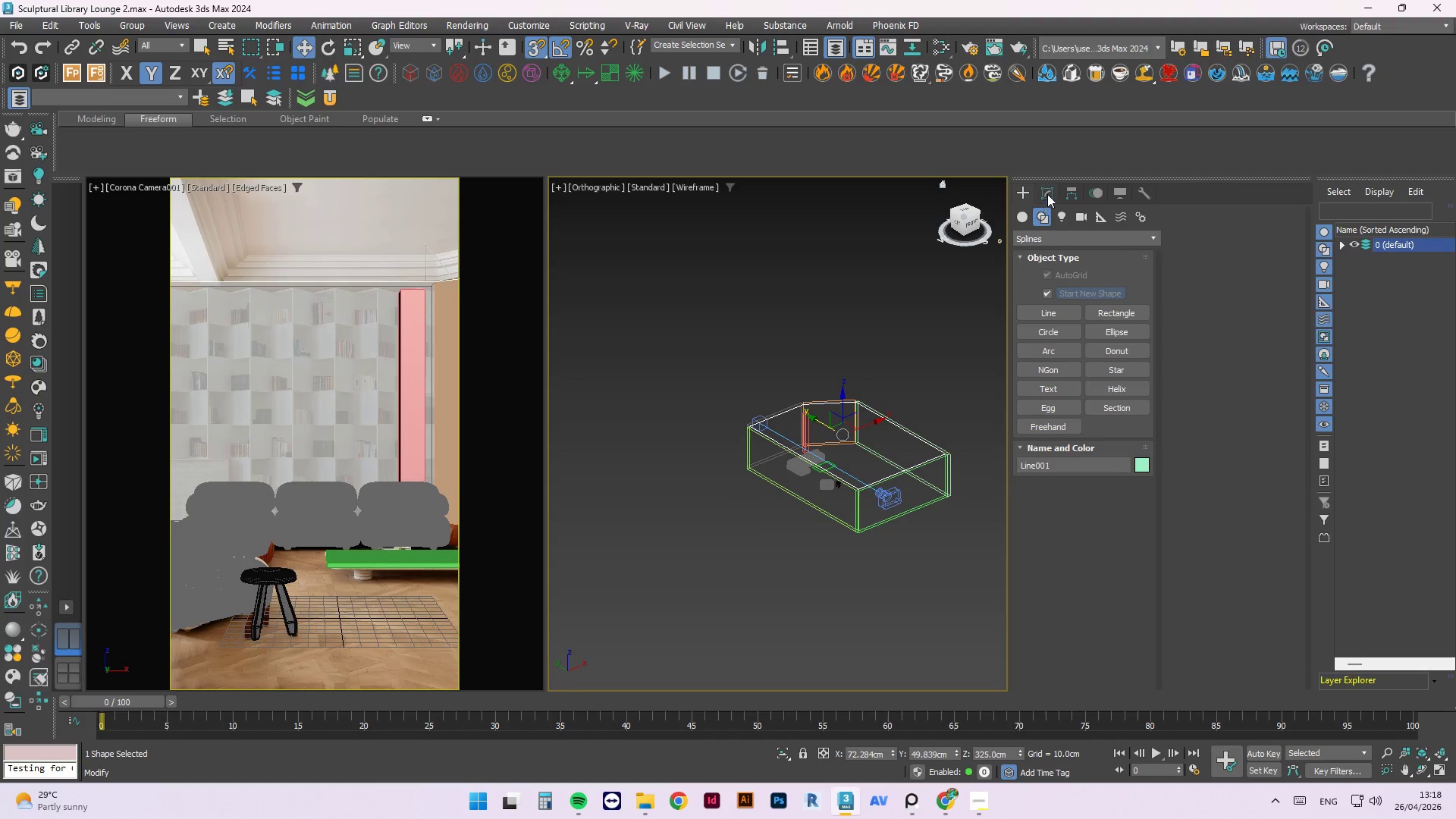 
scroll: coordinate [884, 291], scroll_direction: down, amount: 1.0
 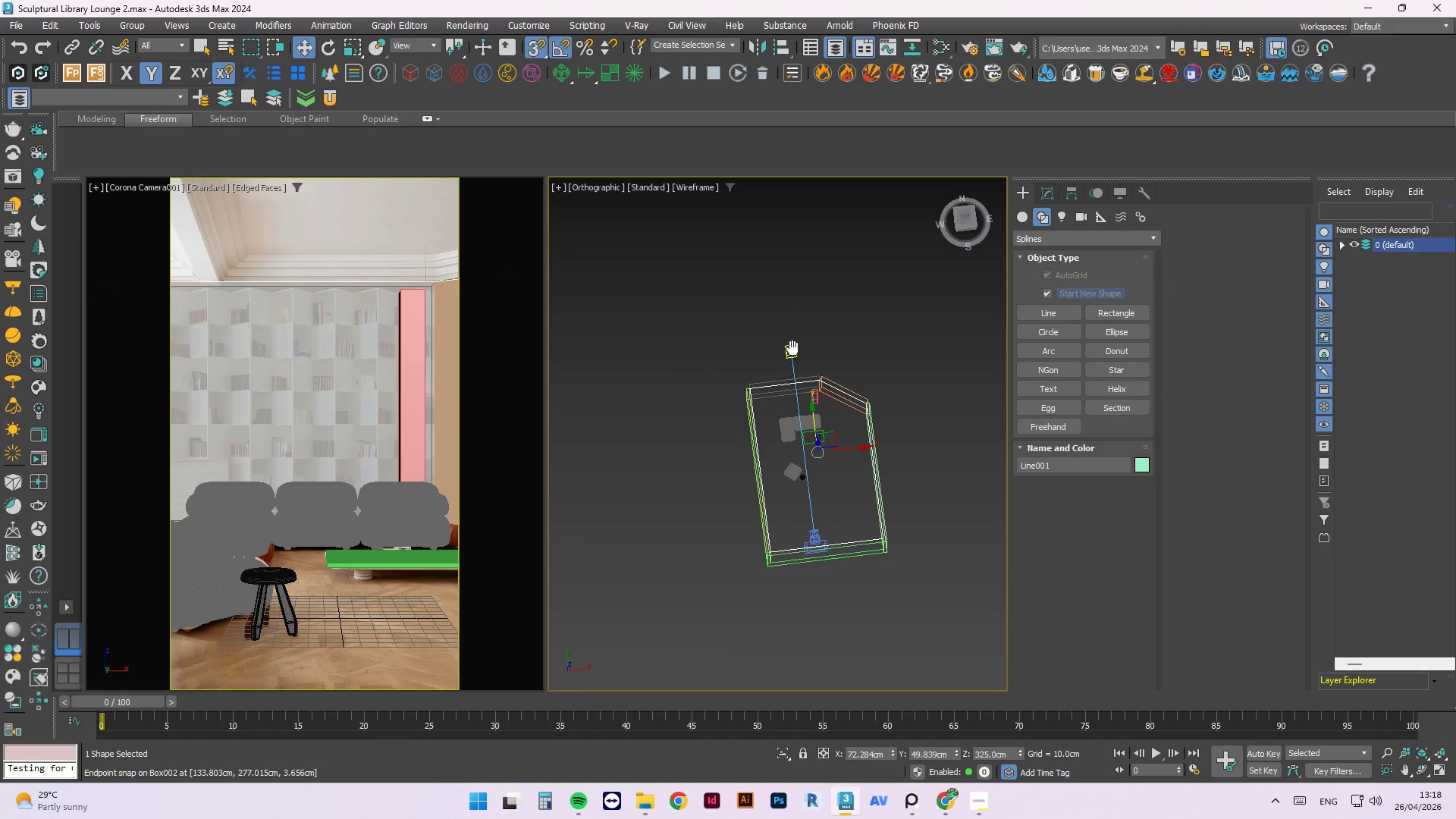 
left_click([1048, 191])
 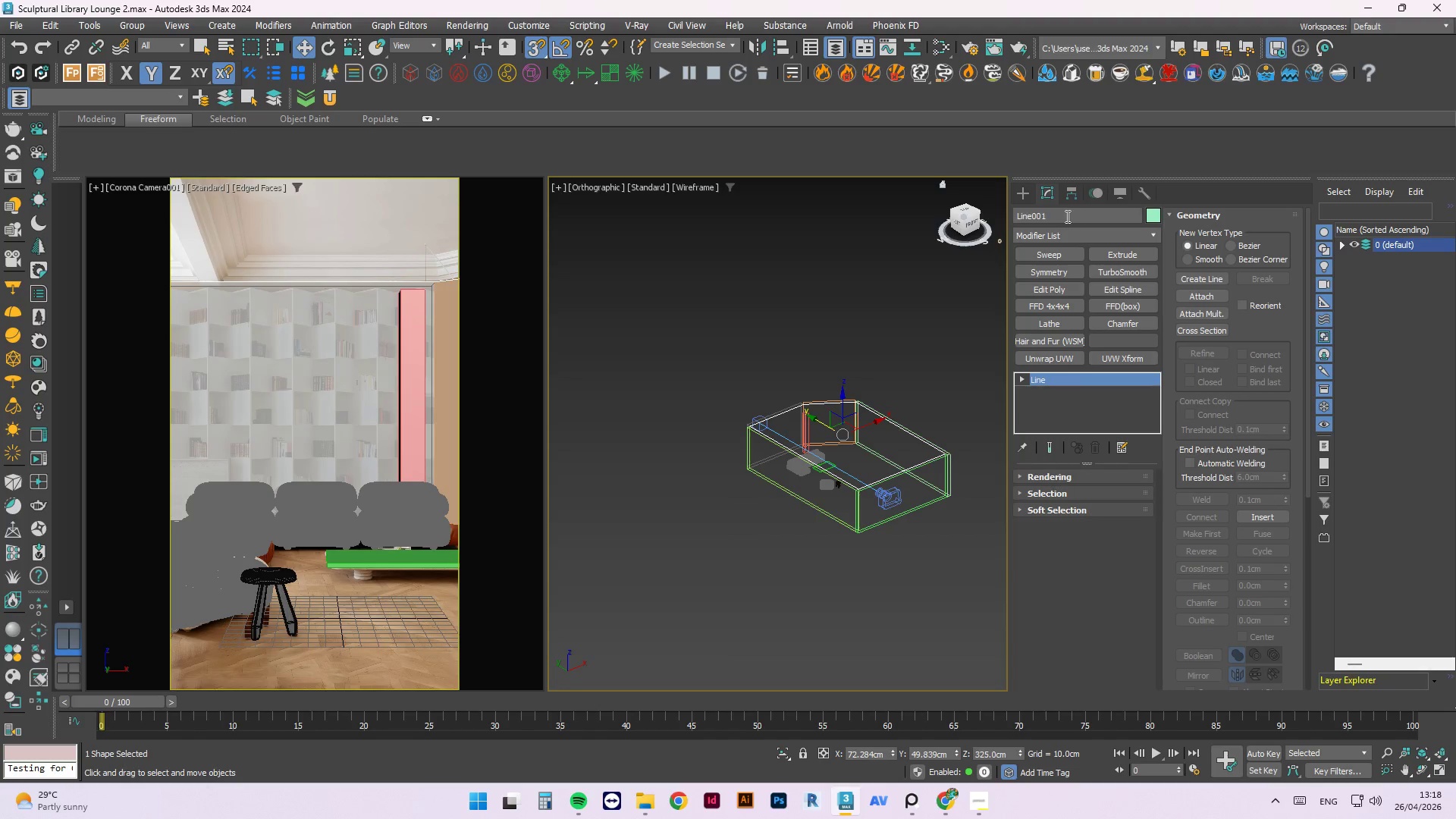 
left_click_drag(start_coordinate=[1060, 216], to_coordinate=[970, 218])
 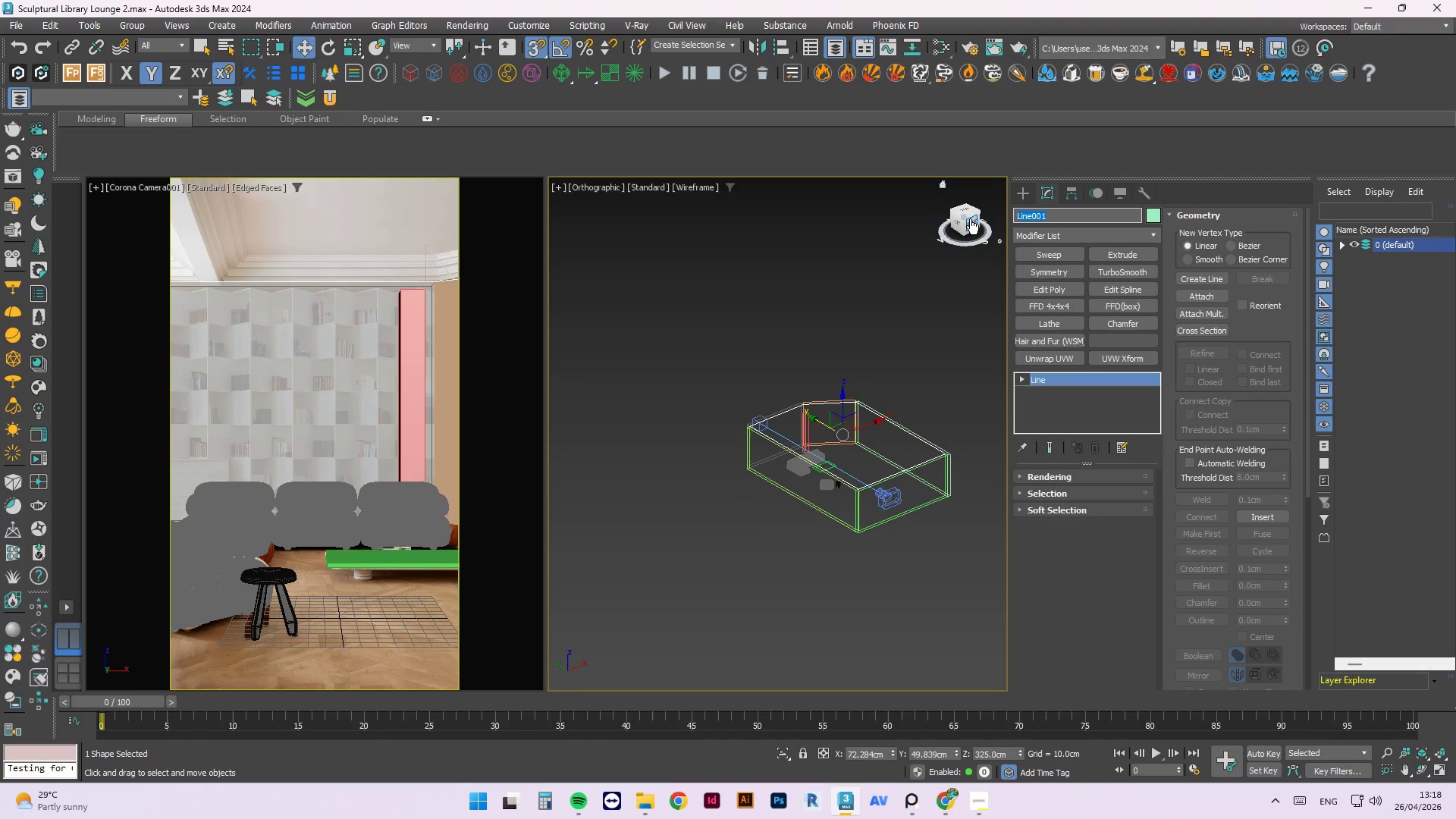 
type(Ceiling)
 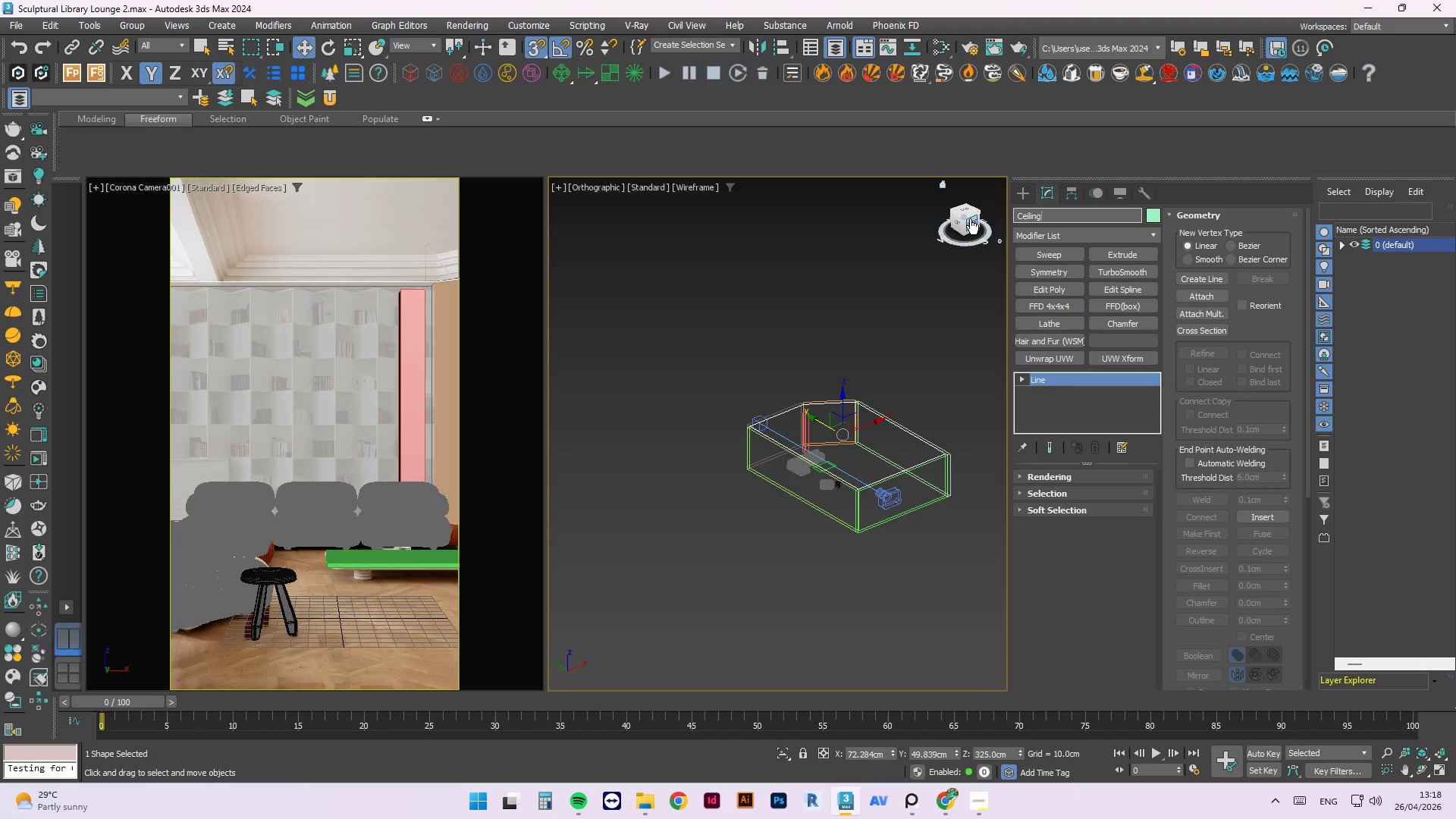 
key(Enter)
 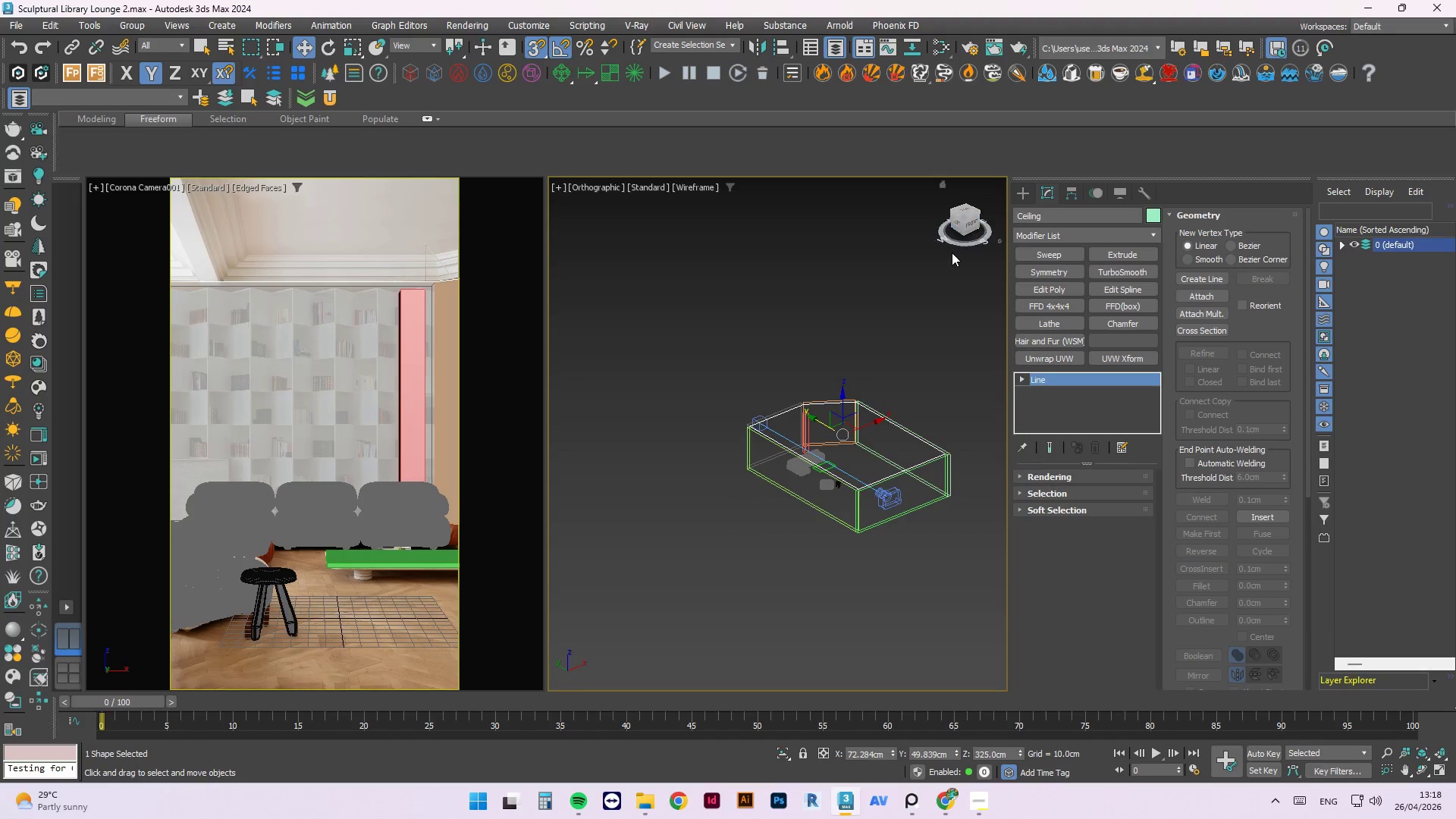 
wait(12.98)
 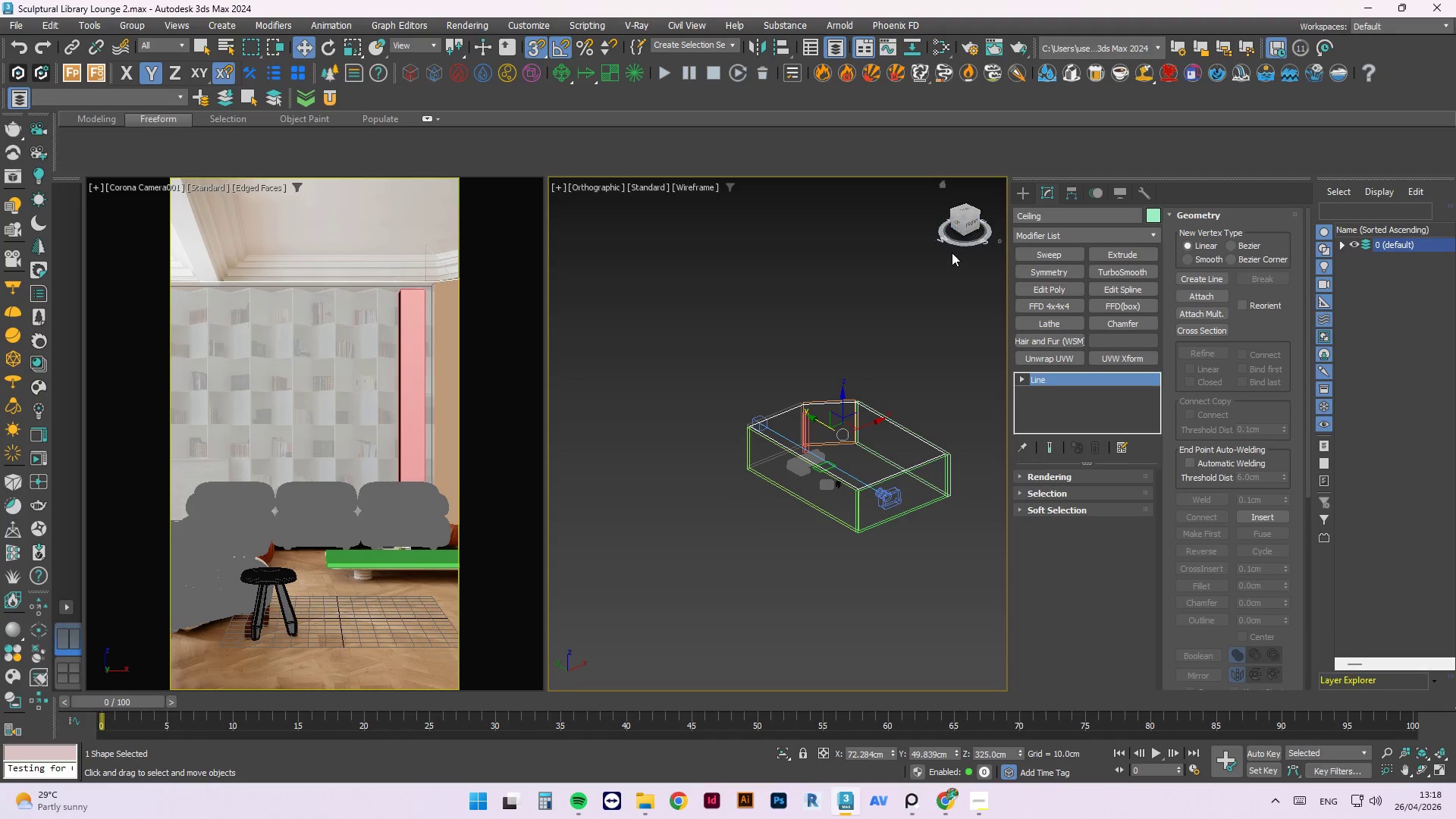 
left_click([1027, 199])
 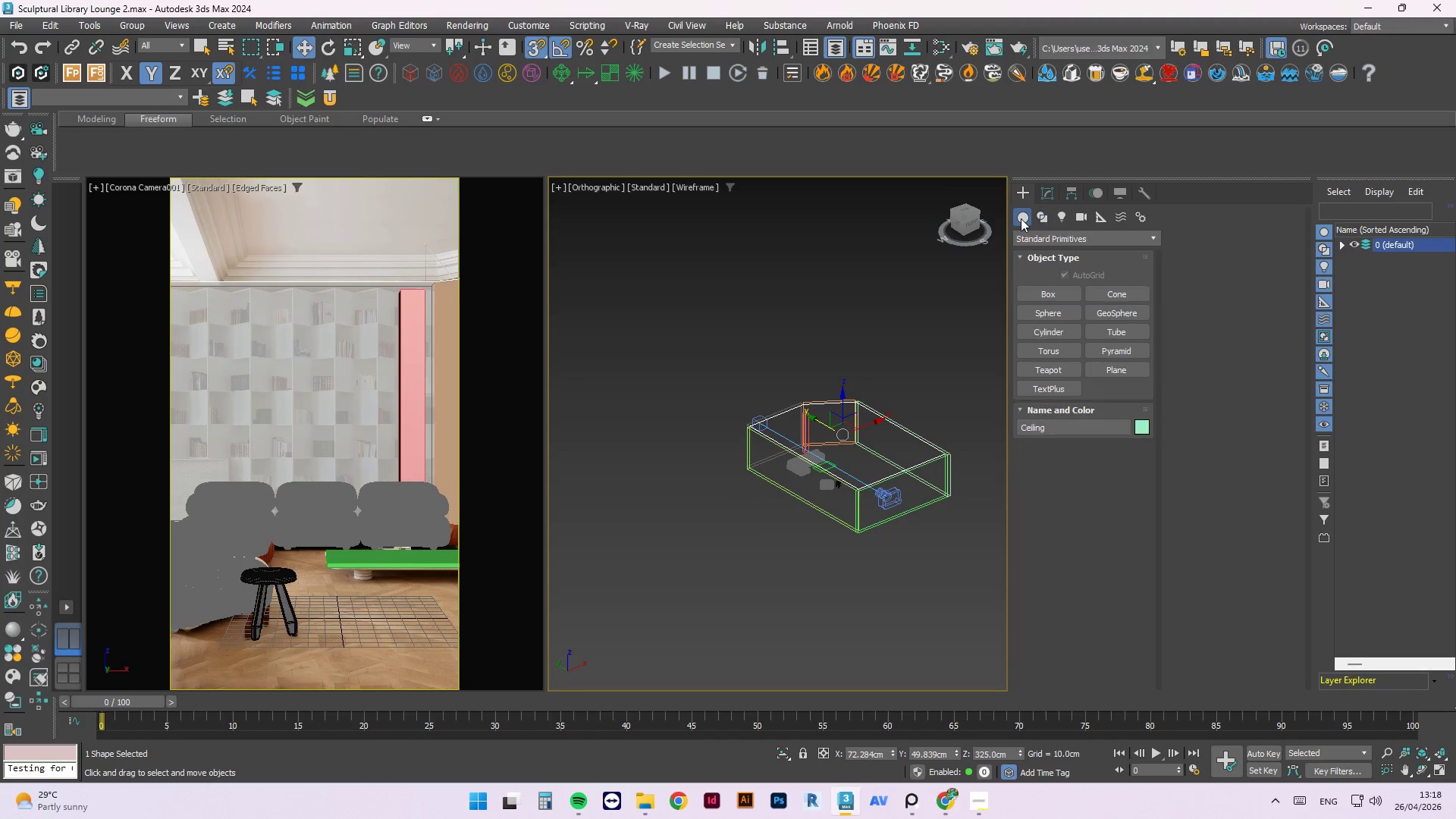 
left_click([1041, 300])
 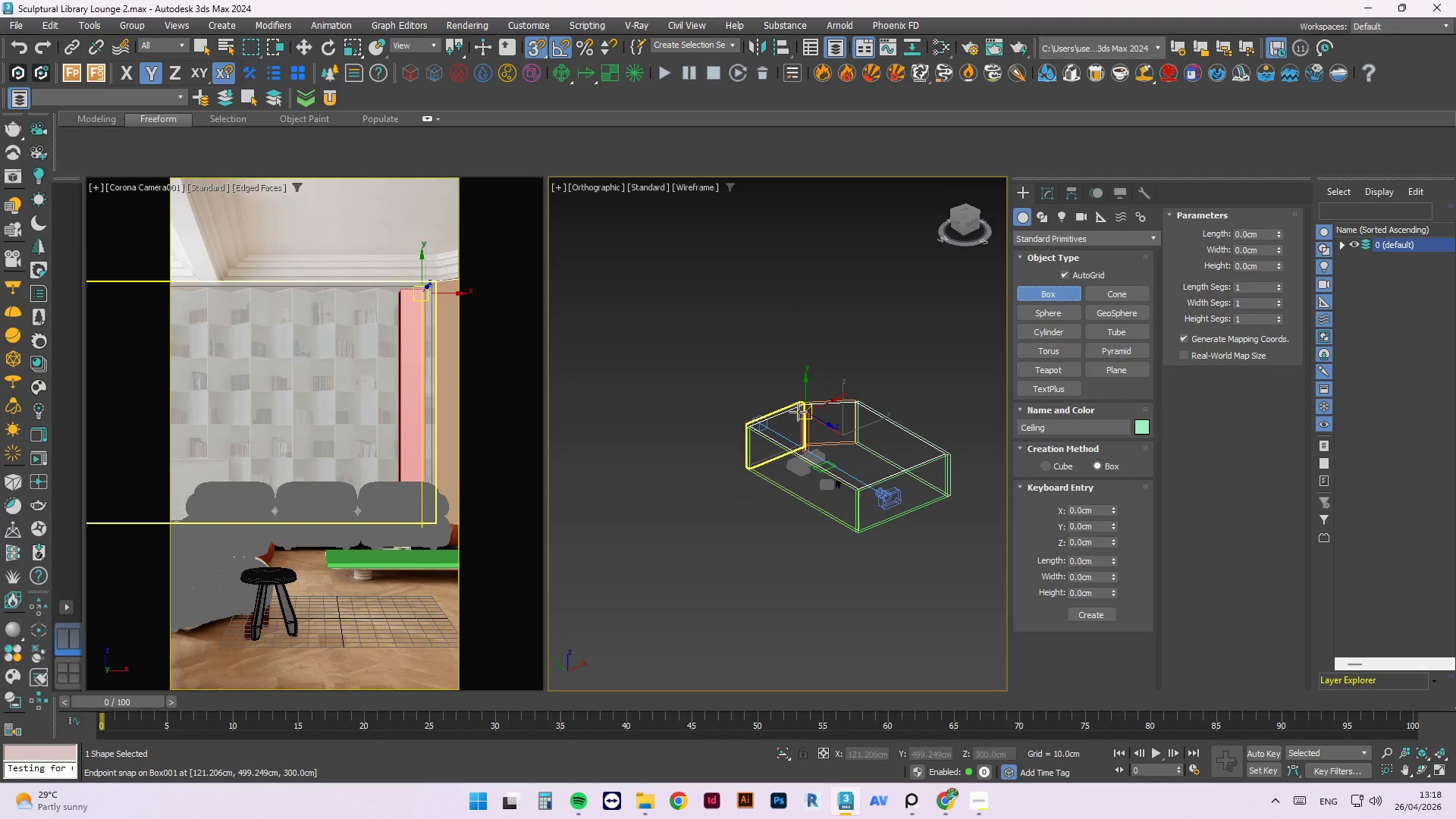 
key(W)
 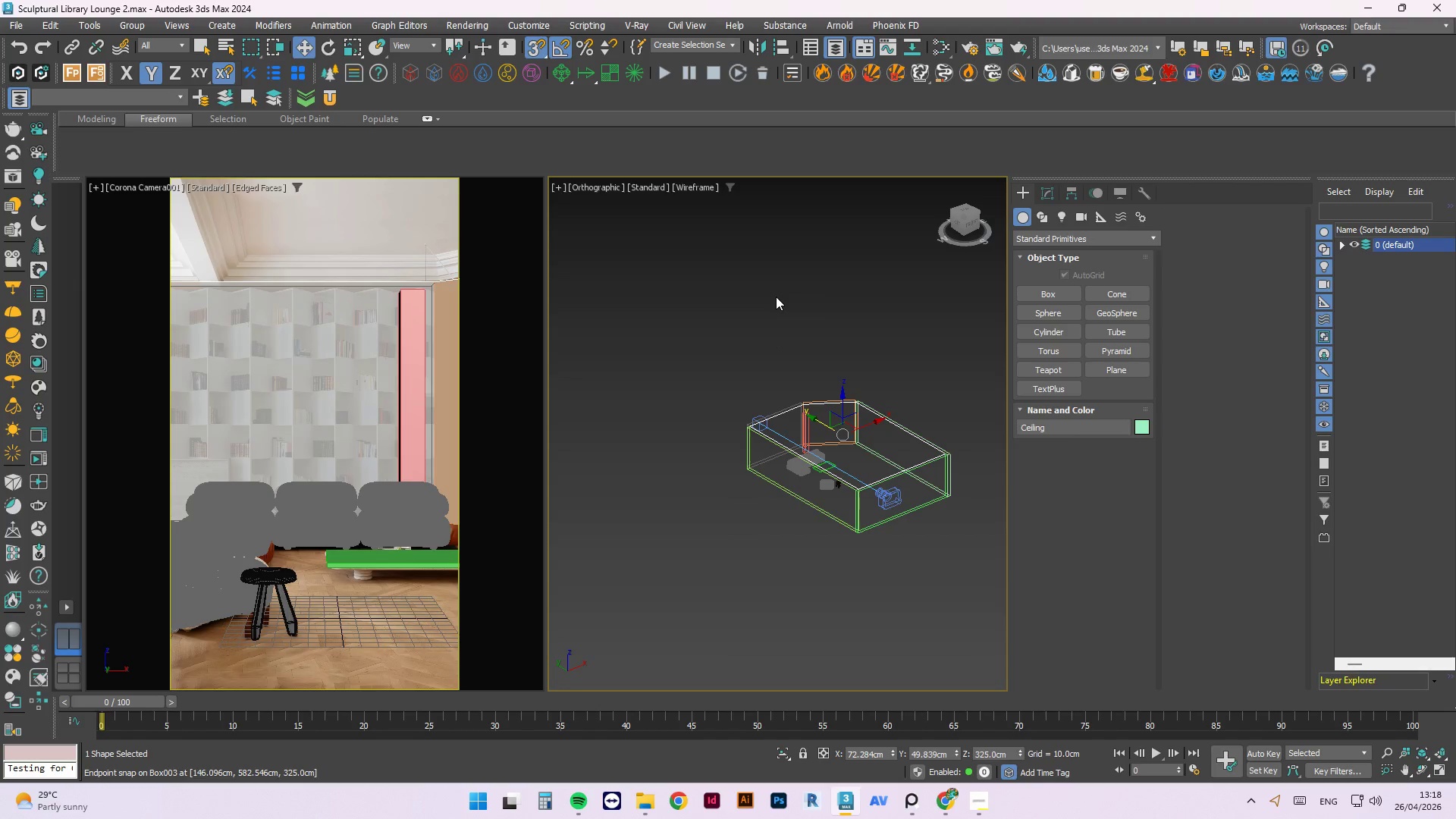 
key(T)
 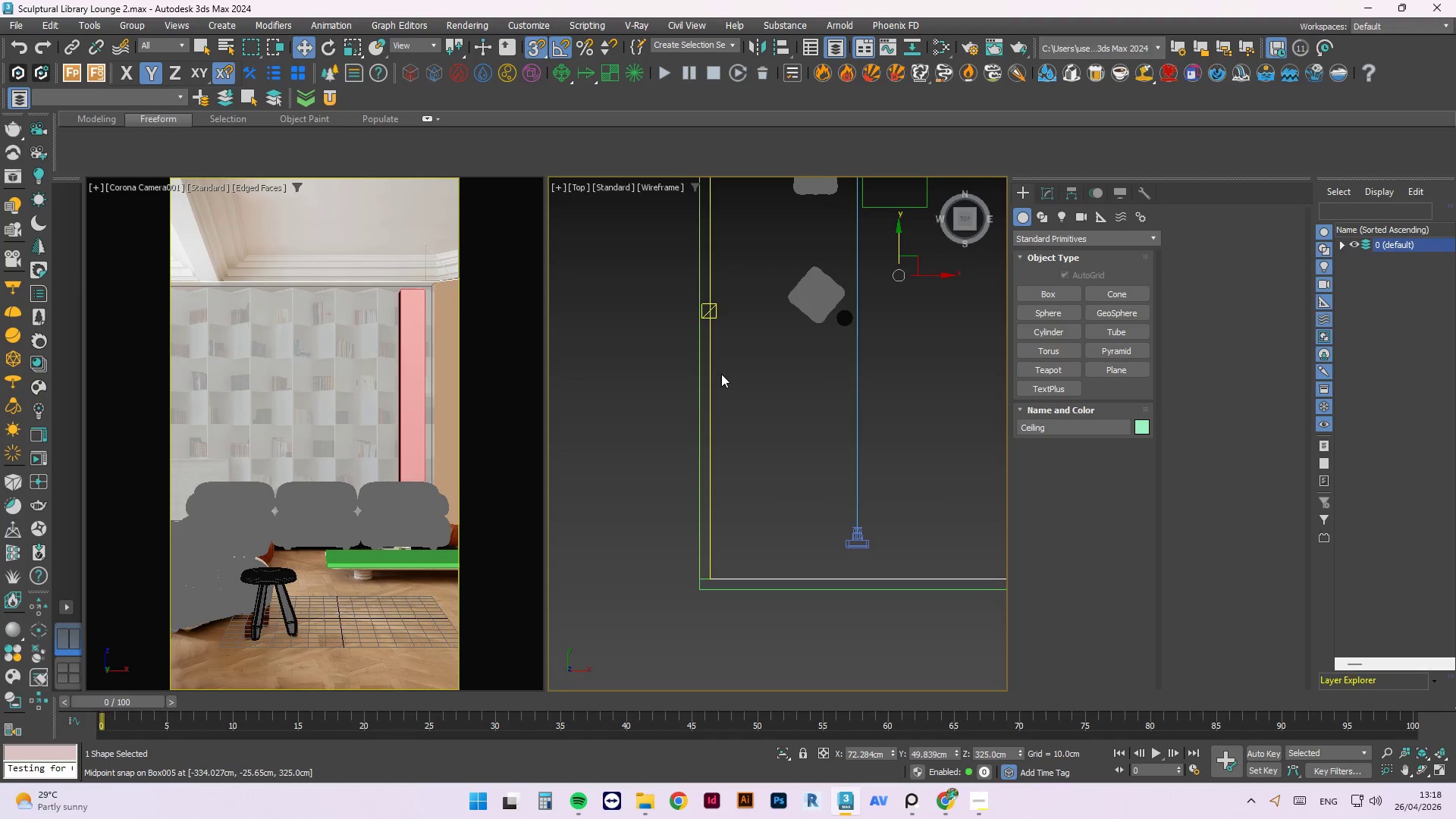 
scroll: coordinate [764, 220], scroll_direction: none, amount: 0.0
 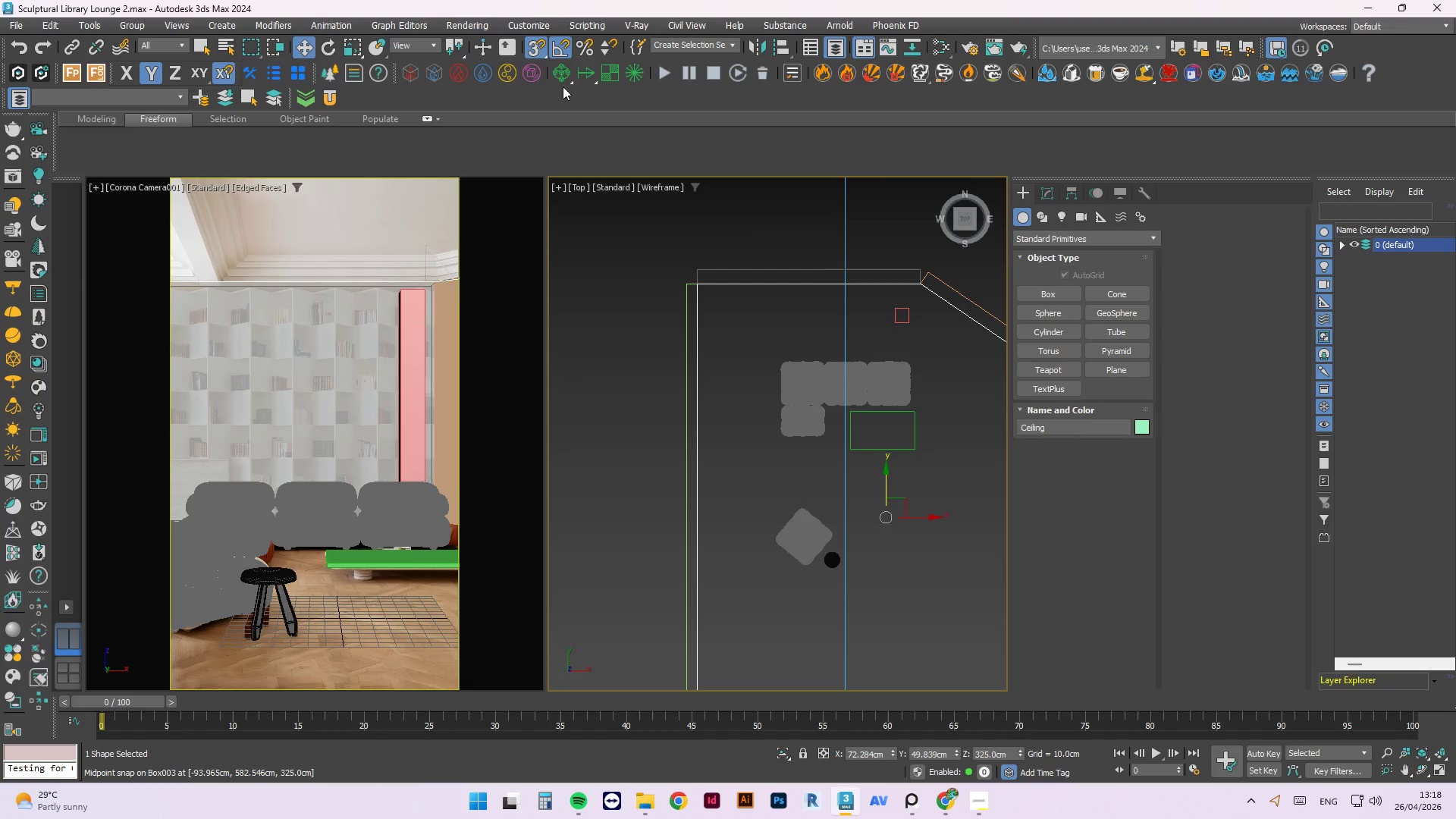 
left_click([534, 49])
 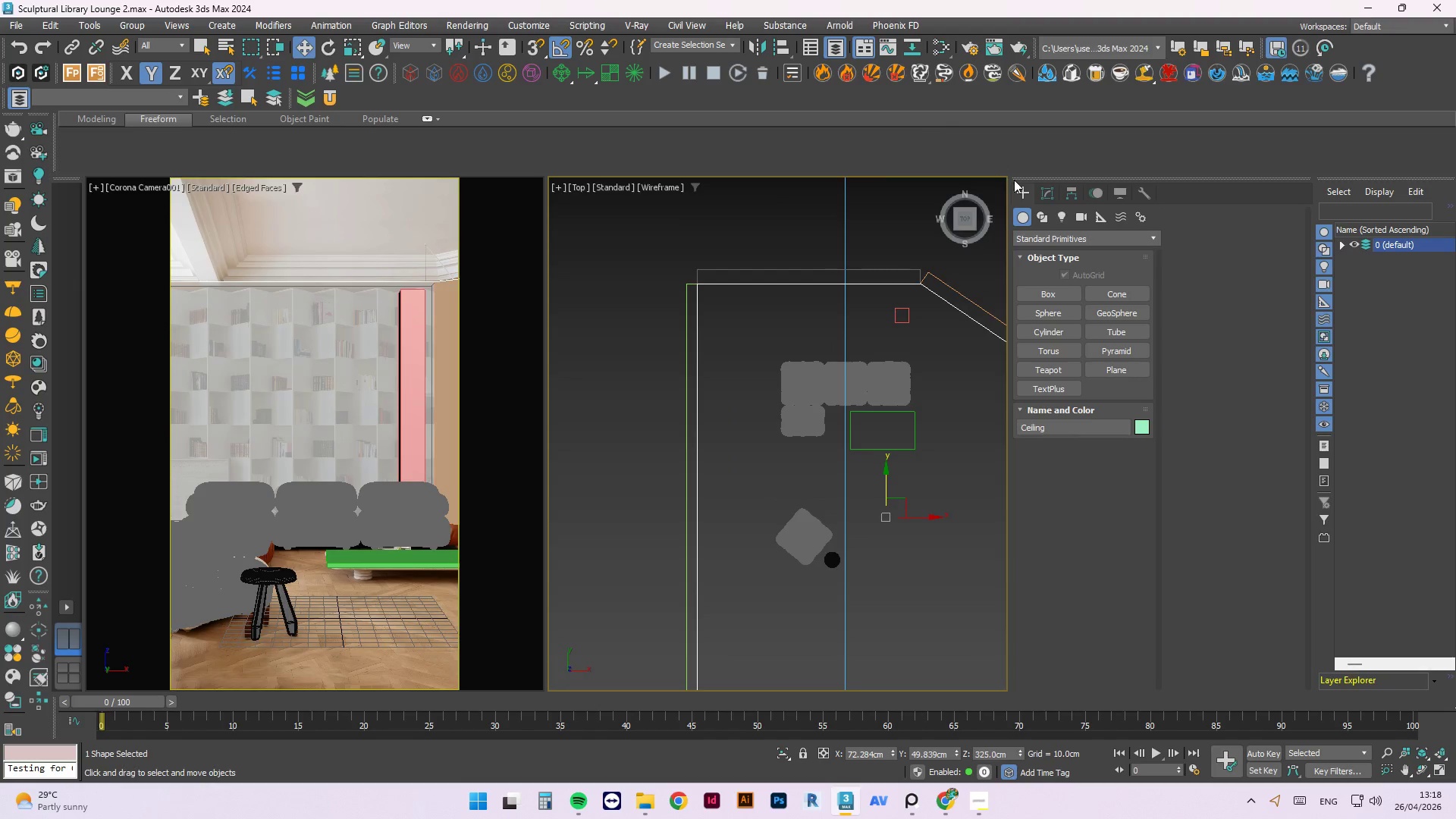 
left_click([1043, 293])
 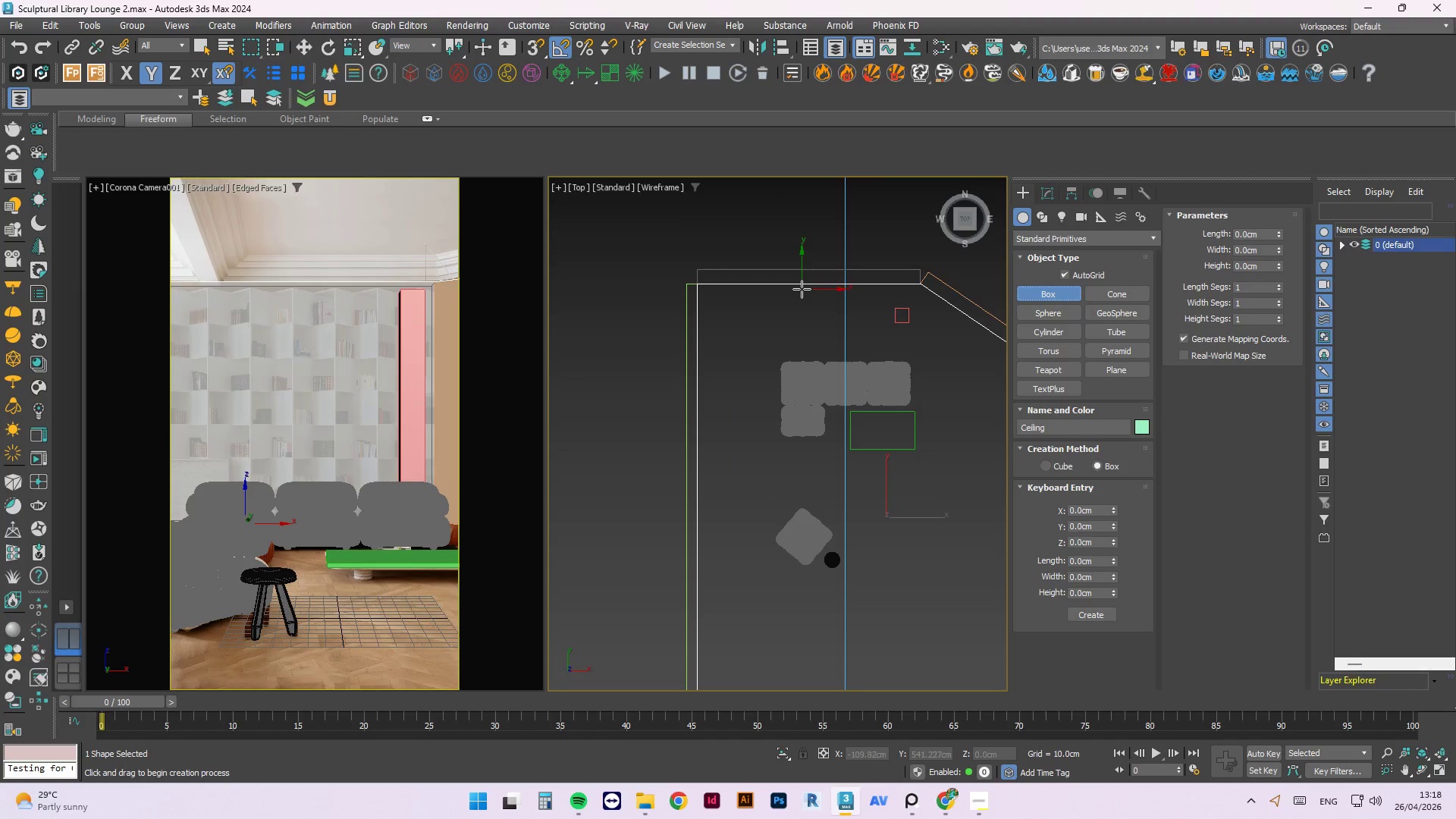 
left_click_drag(start_coordinate=[797, 281], to_coordinate=[779, 513])
 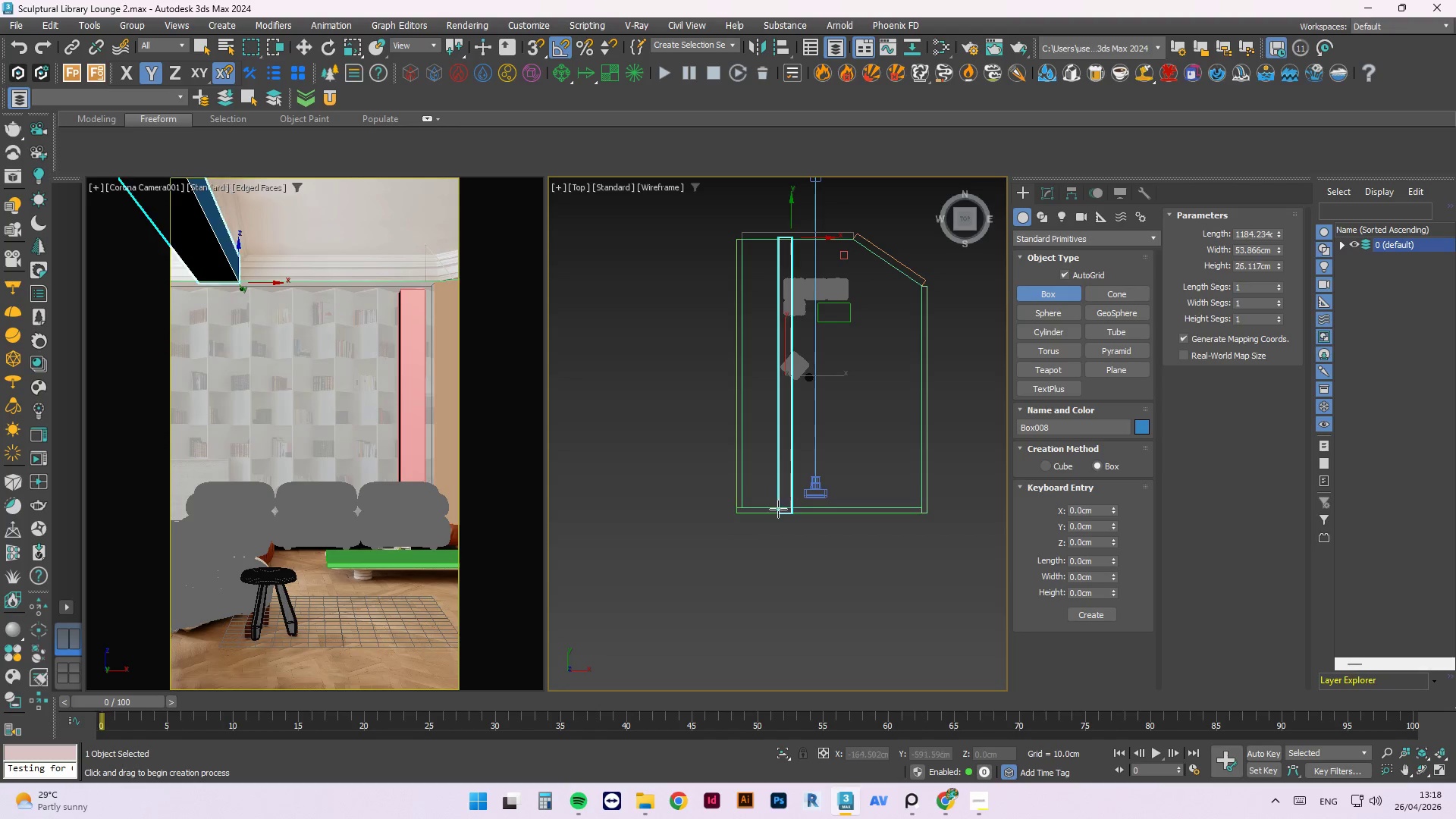 
scroll: coordinate [786, 195], scroll_direction: down, amount: 2.0
 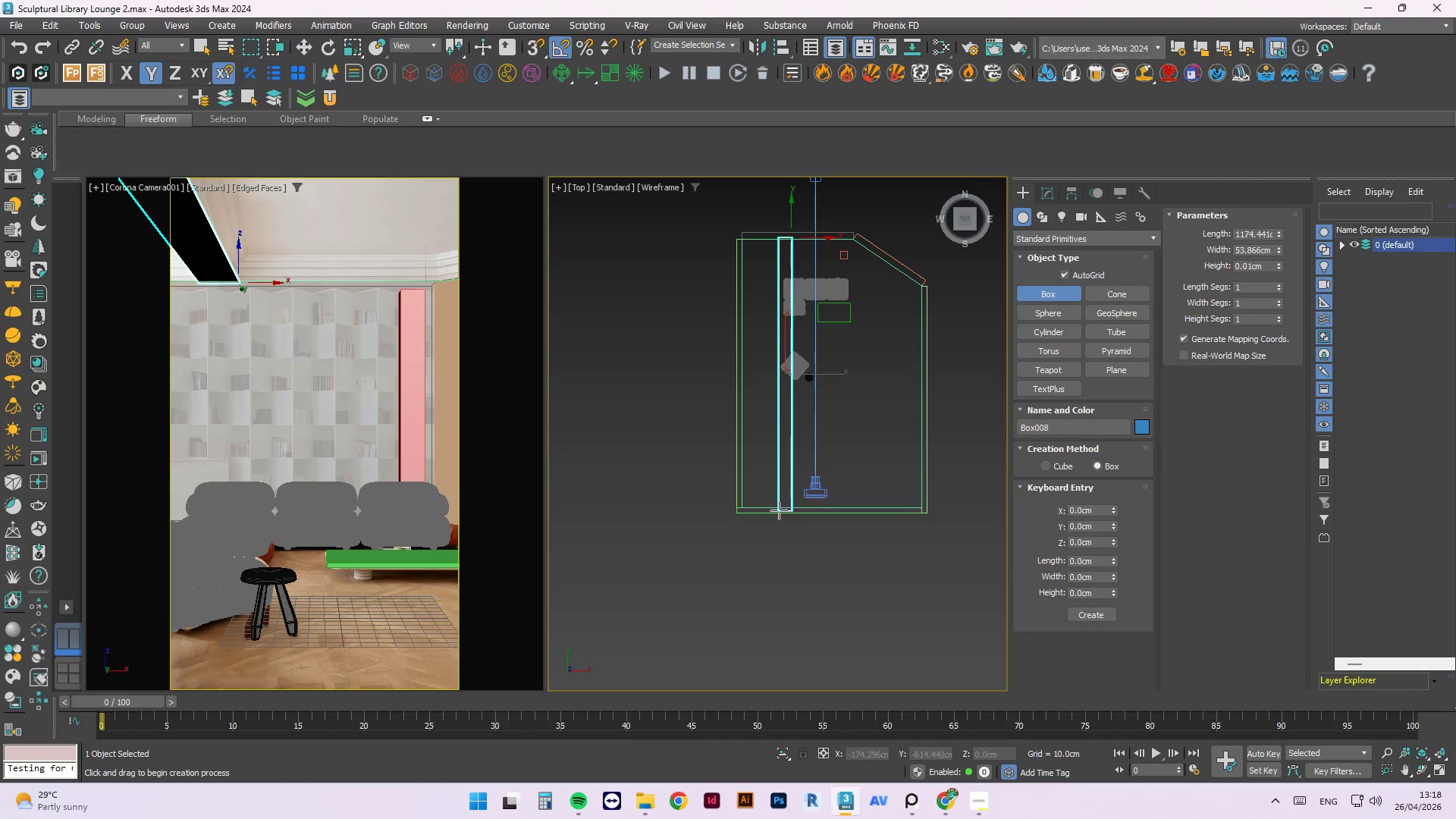 
hold_key(key=AltLeft, duration=0.62)
 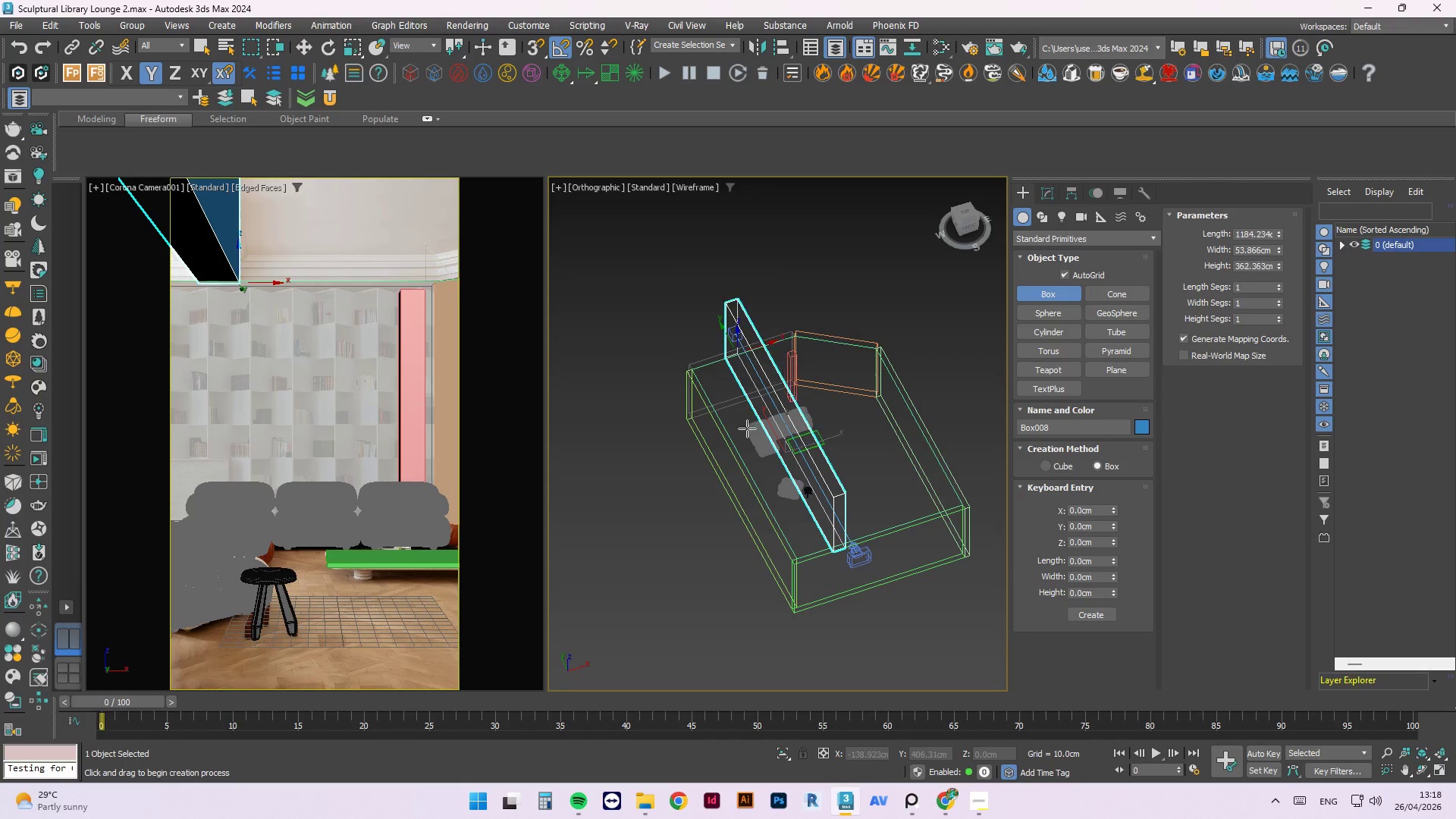 
left_click([747, 428])
 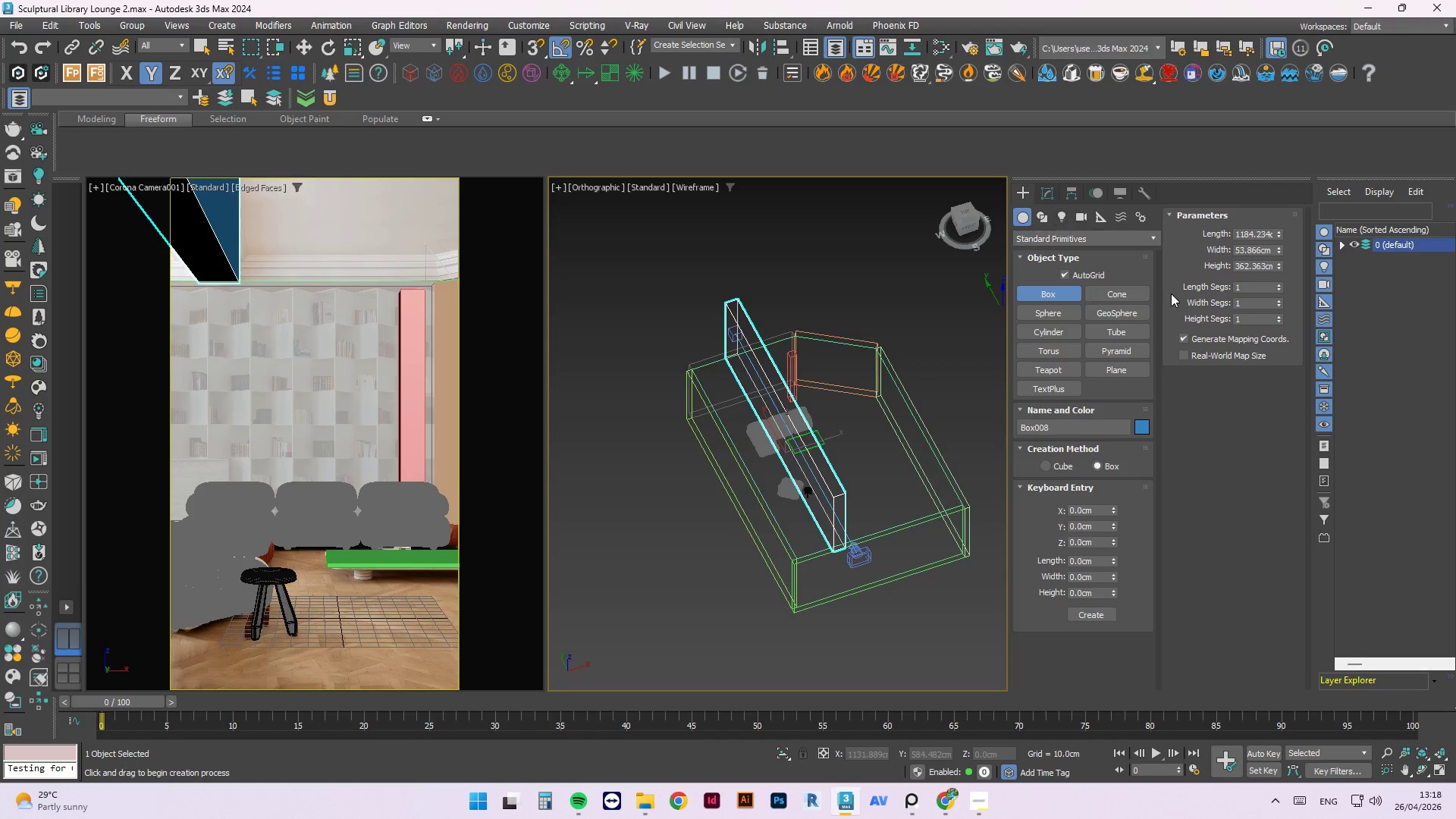 
left_click([1221, 356])
 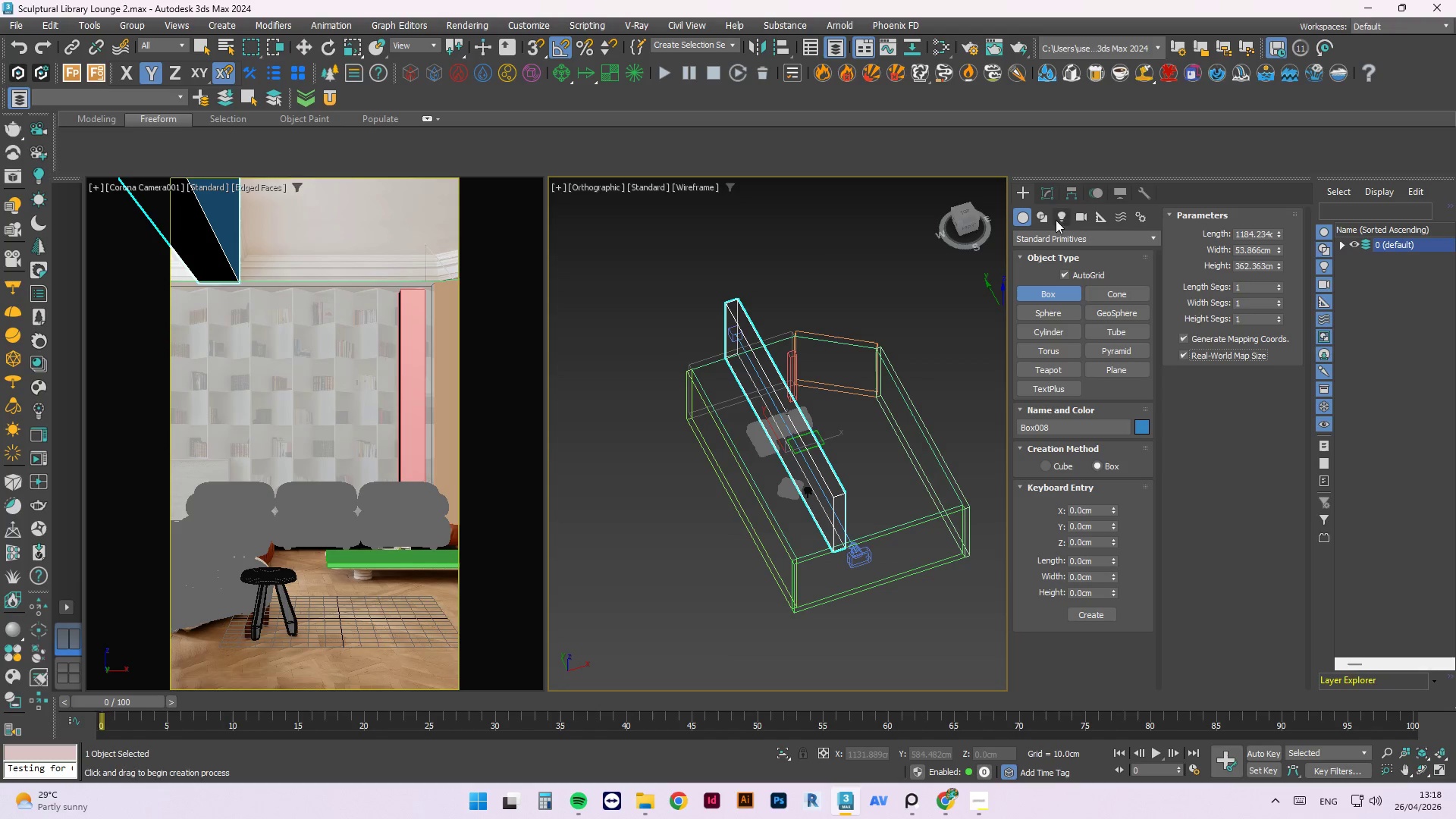 
left_click([1043, 189])
 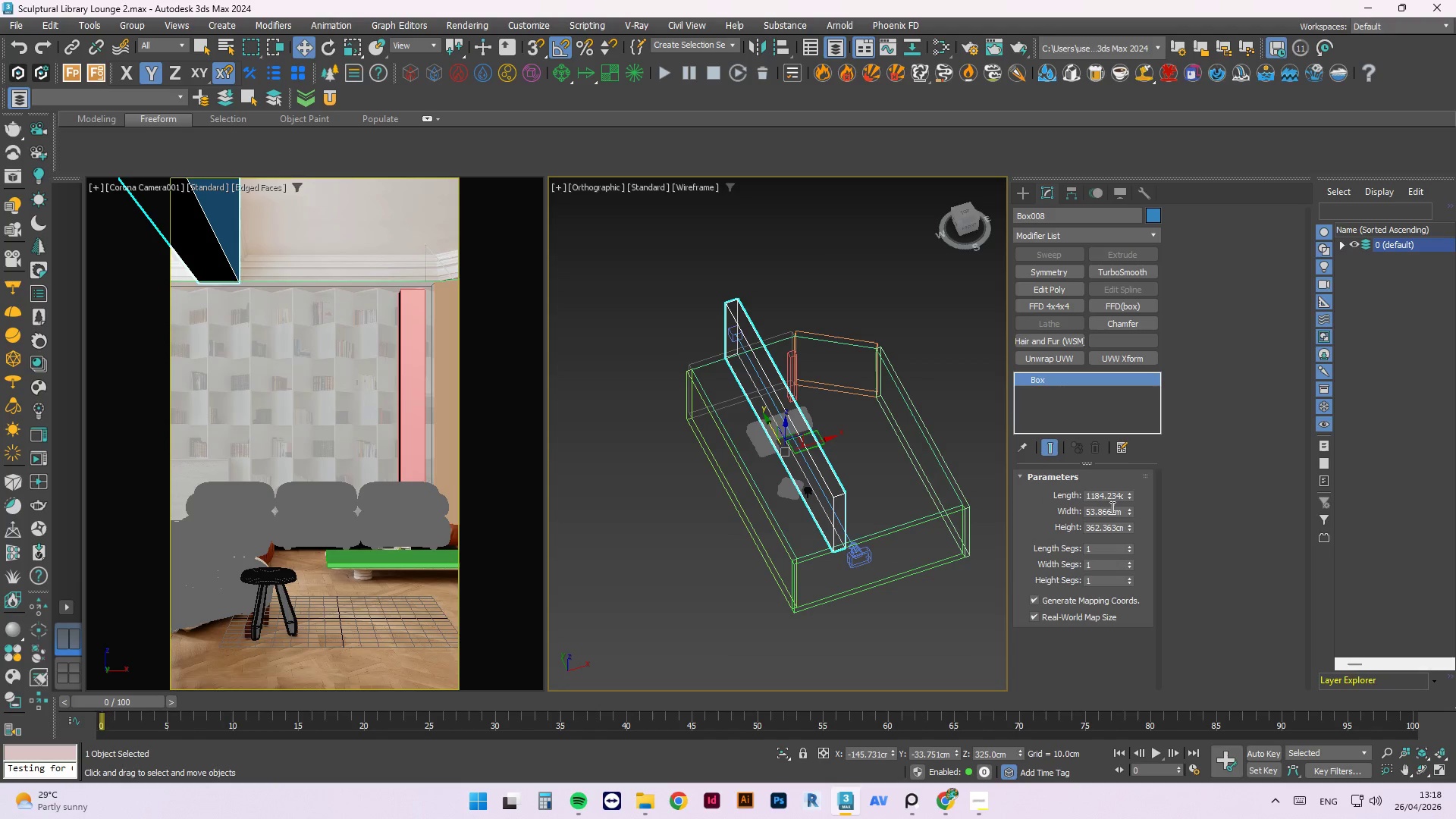 
double_click([1112, 525])
 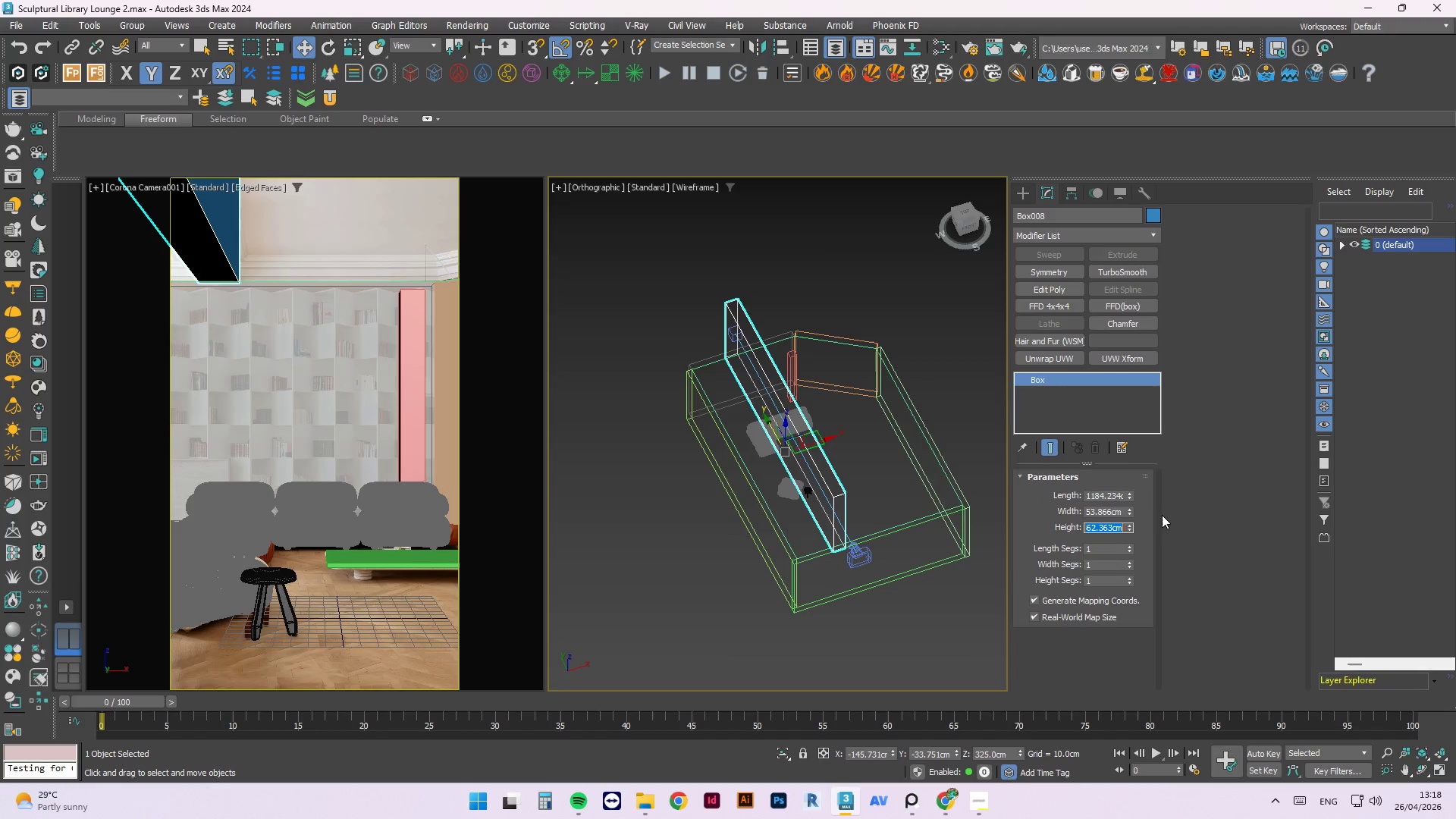 
key(Numpad1)
 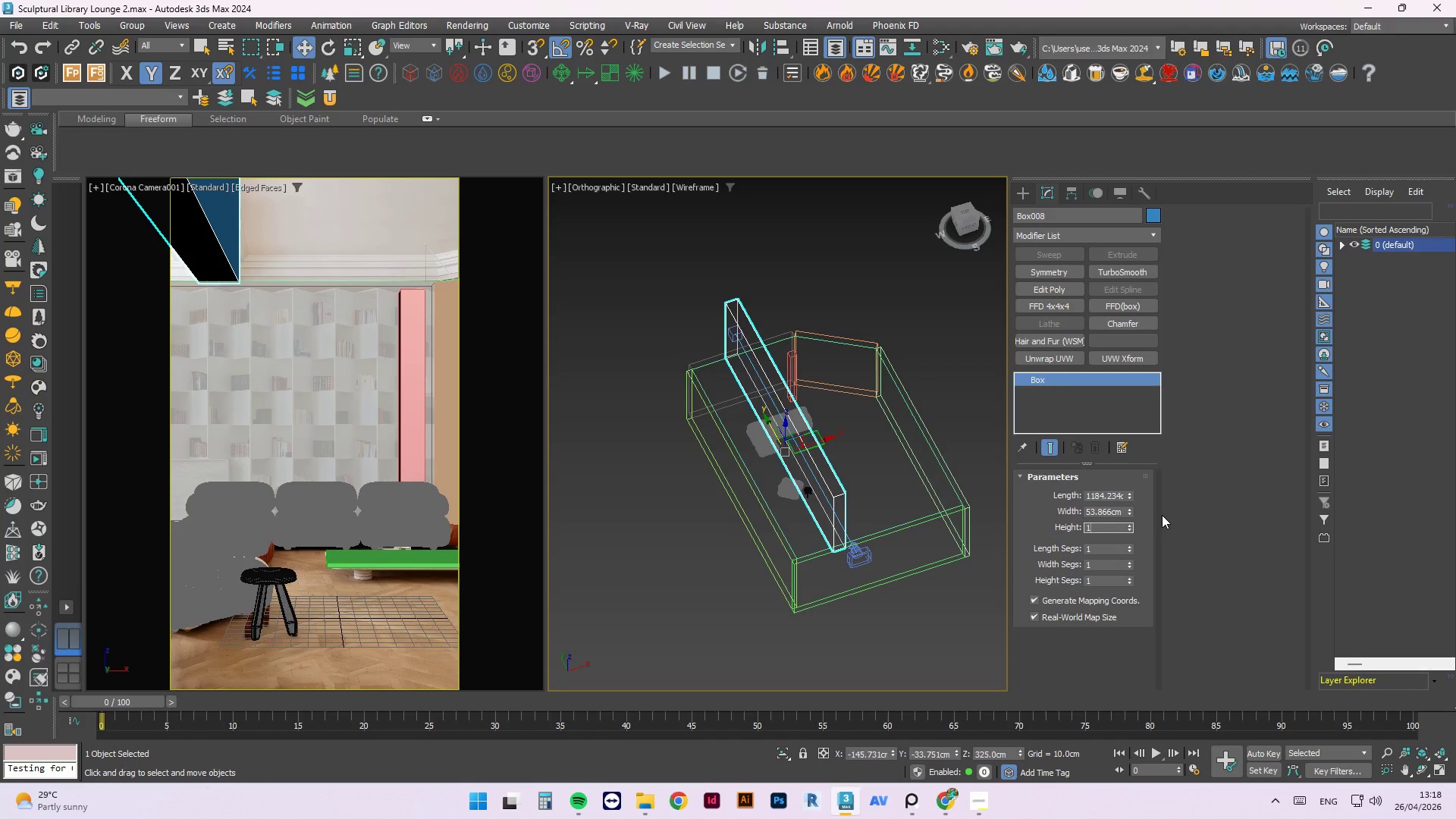 
key(Numpad5)
 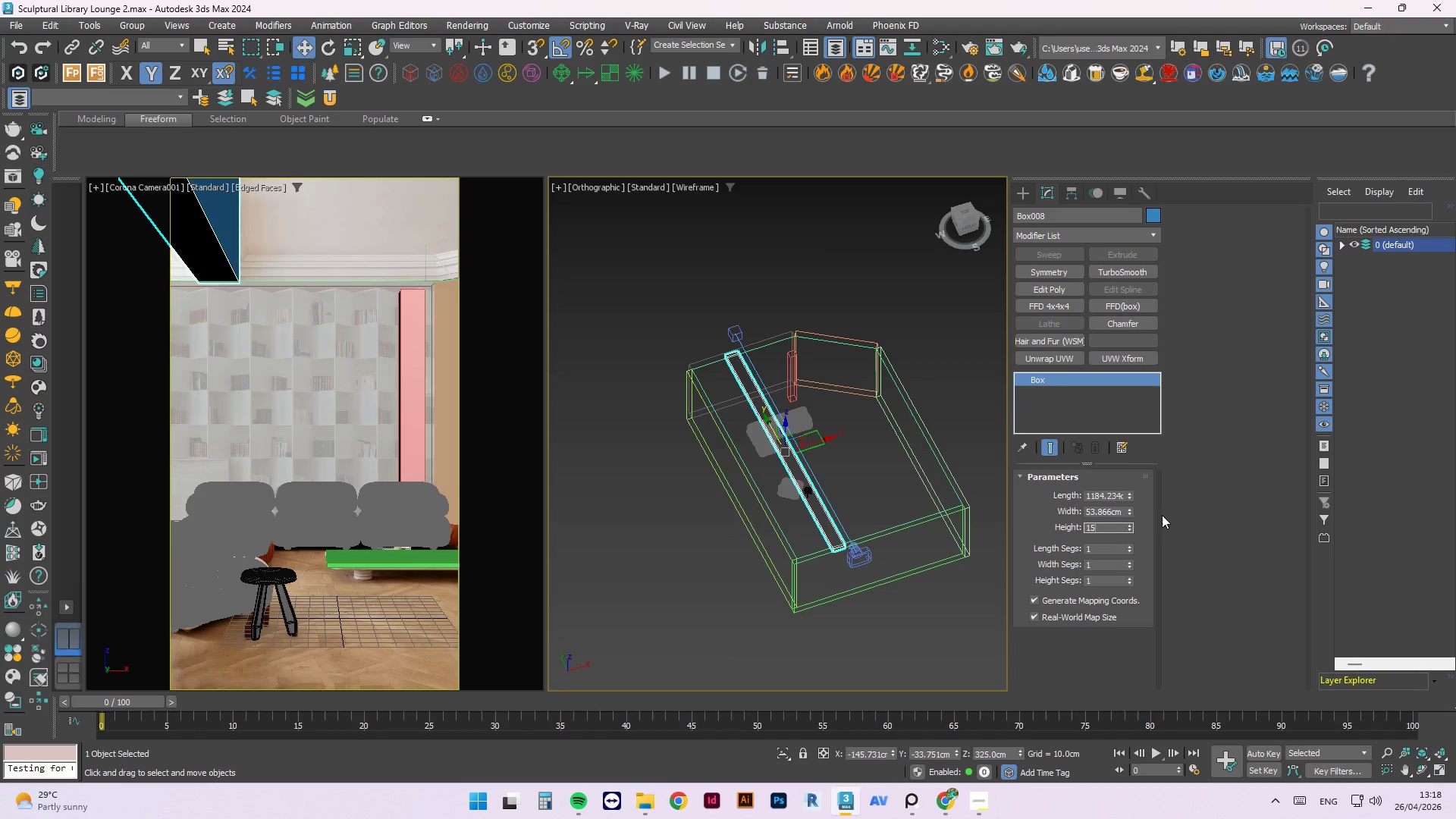 
key(NumpadEnter)
 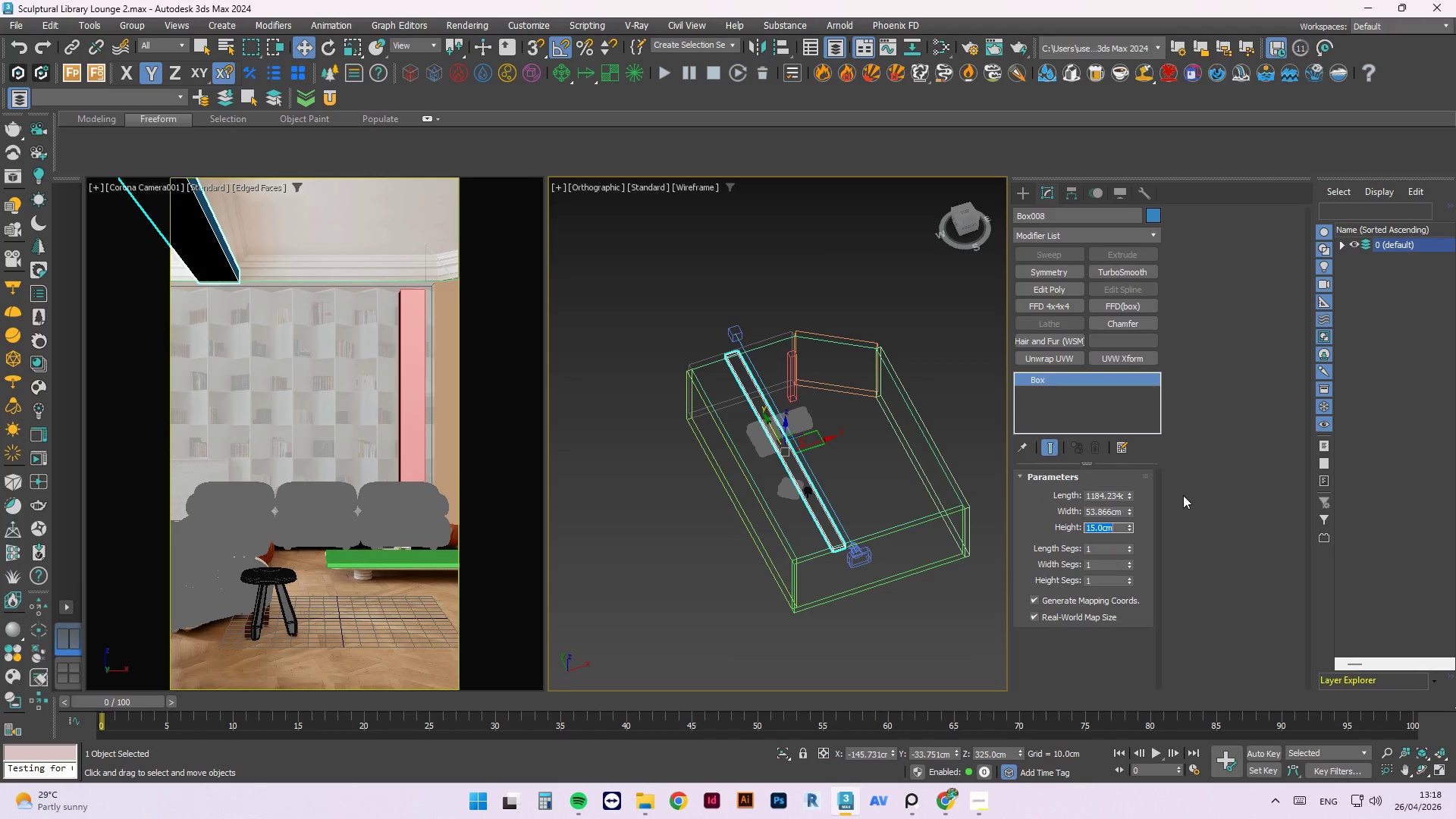 
double_click([1114, 513])
 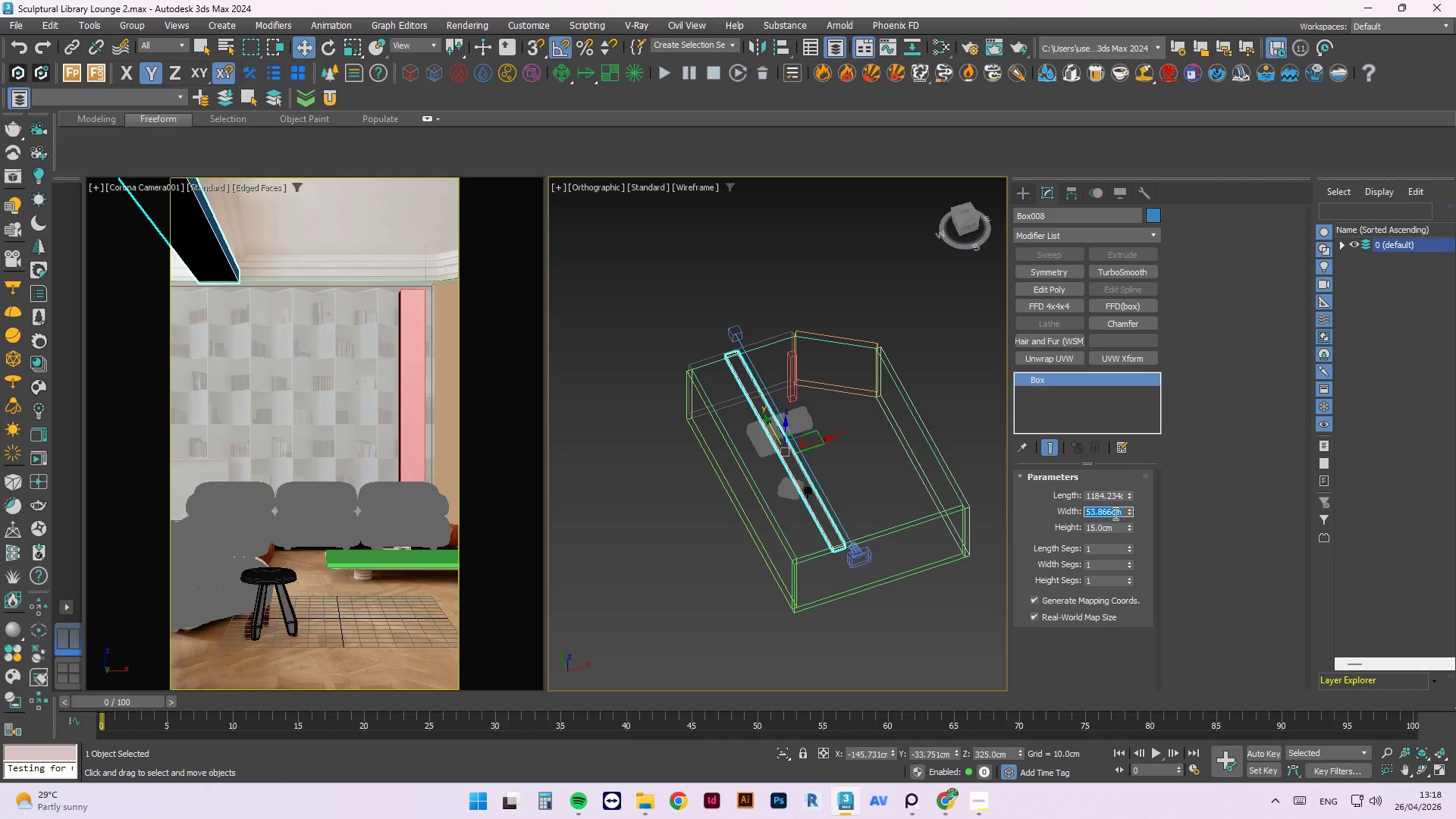 
key(Numpad2)
 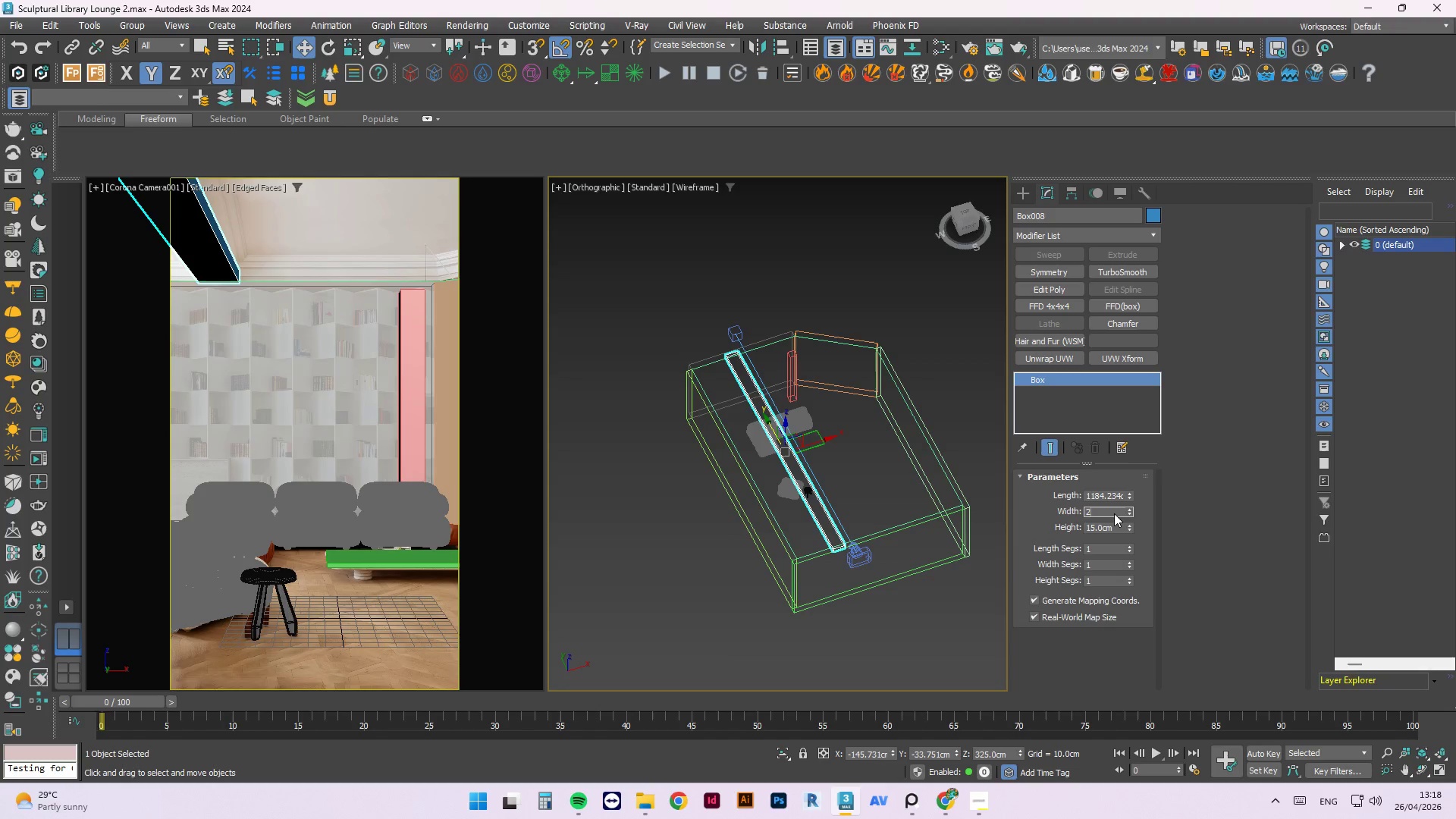 
key(Numpad3)
 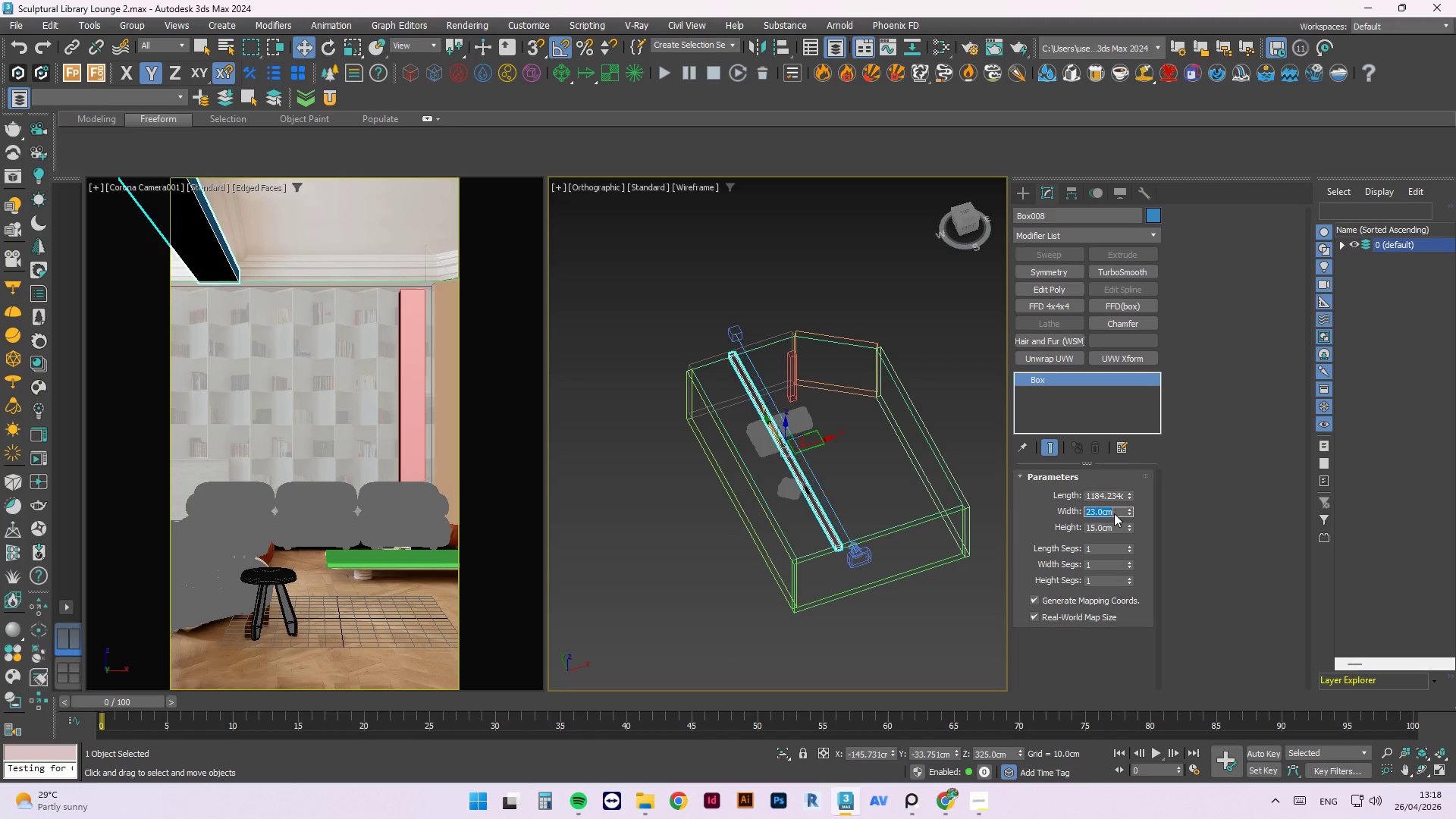 
key(NumpadEnter)
 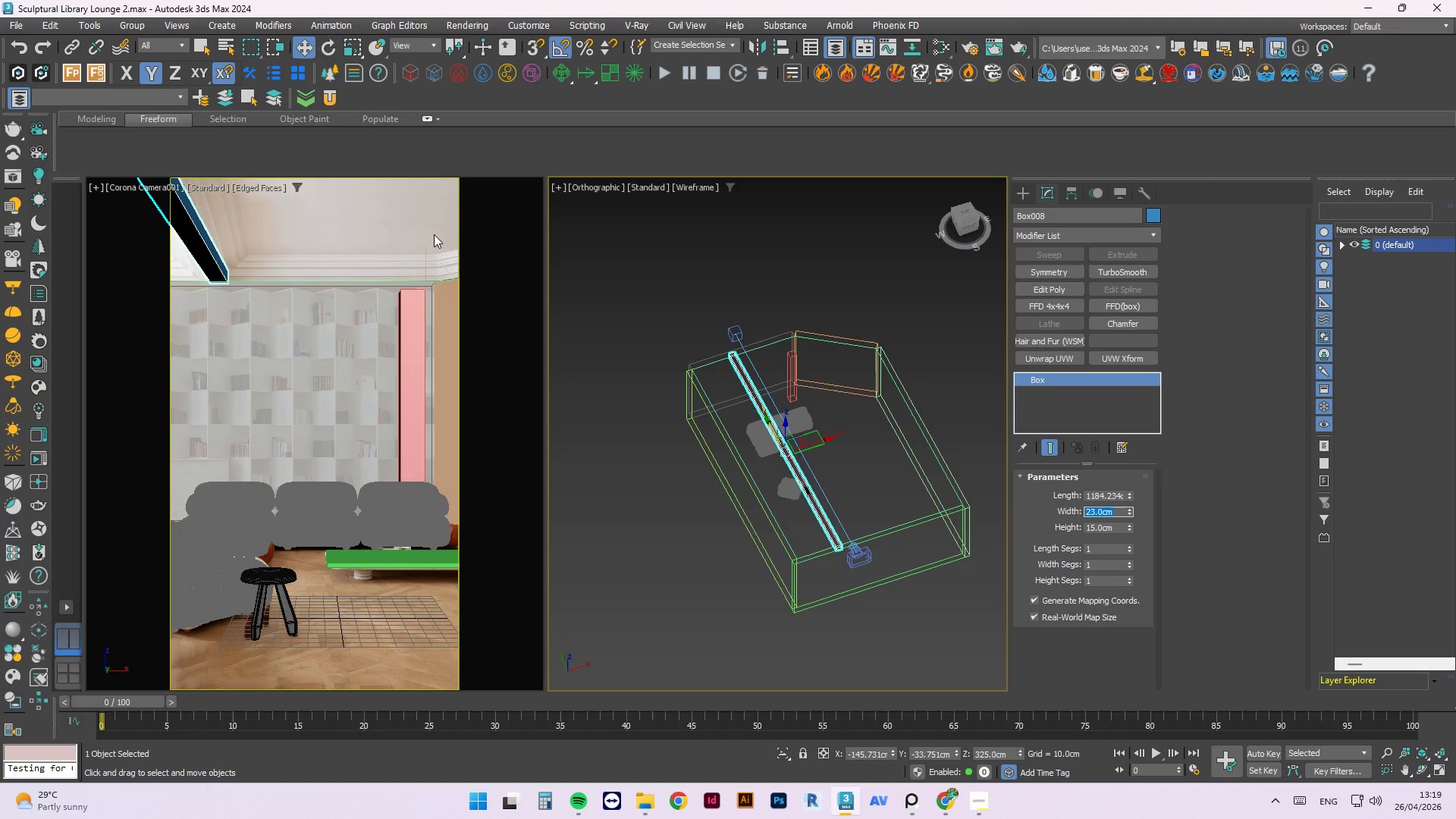 
key(Alt+X)
 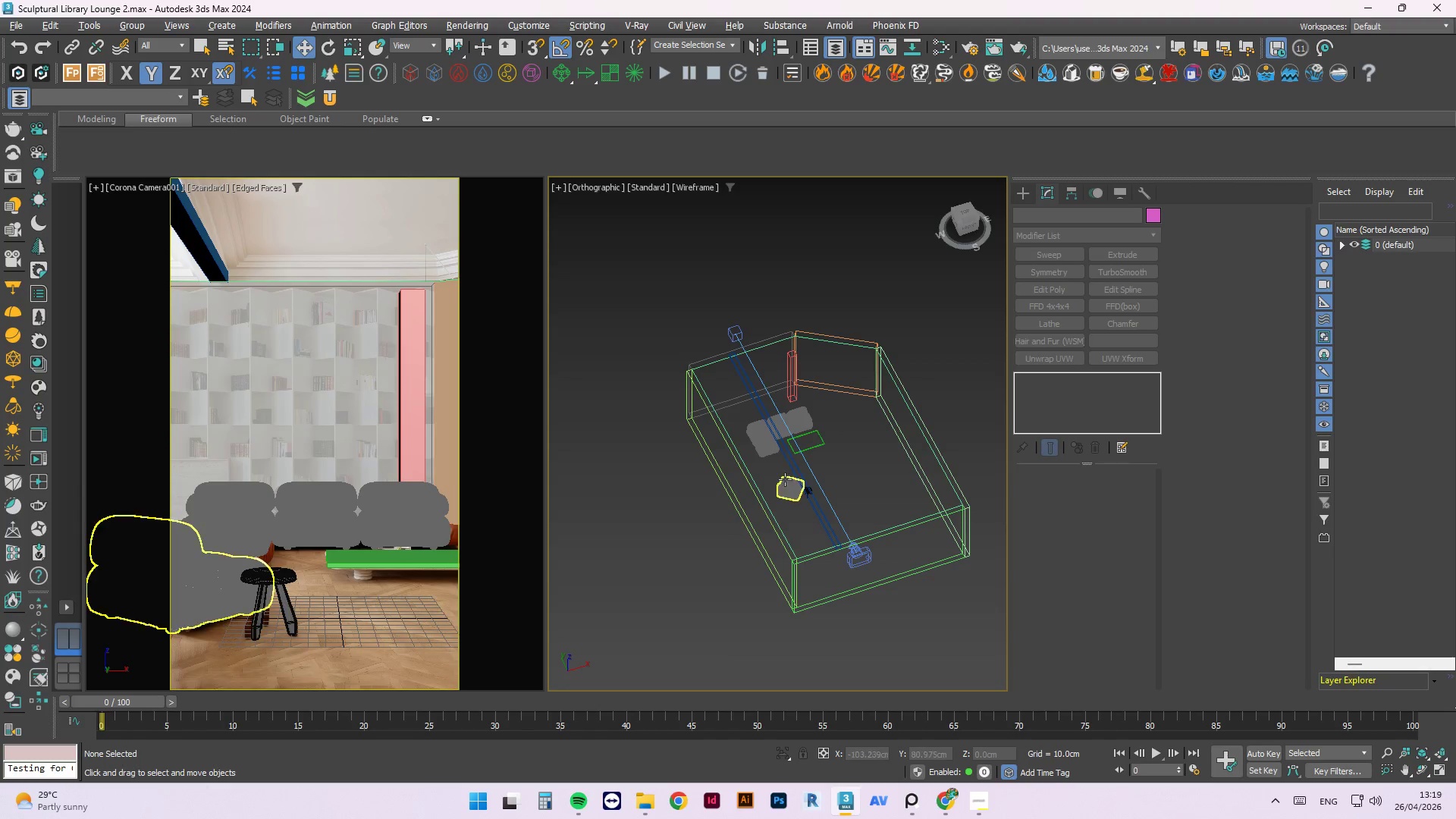 
left_click([795, 466])
 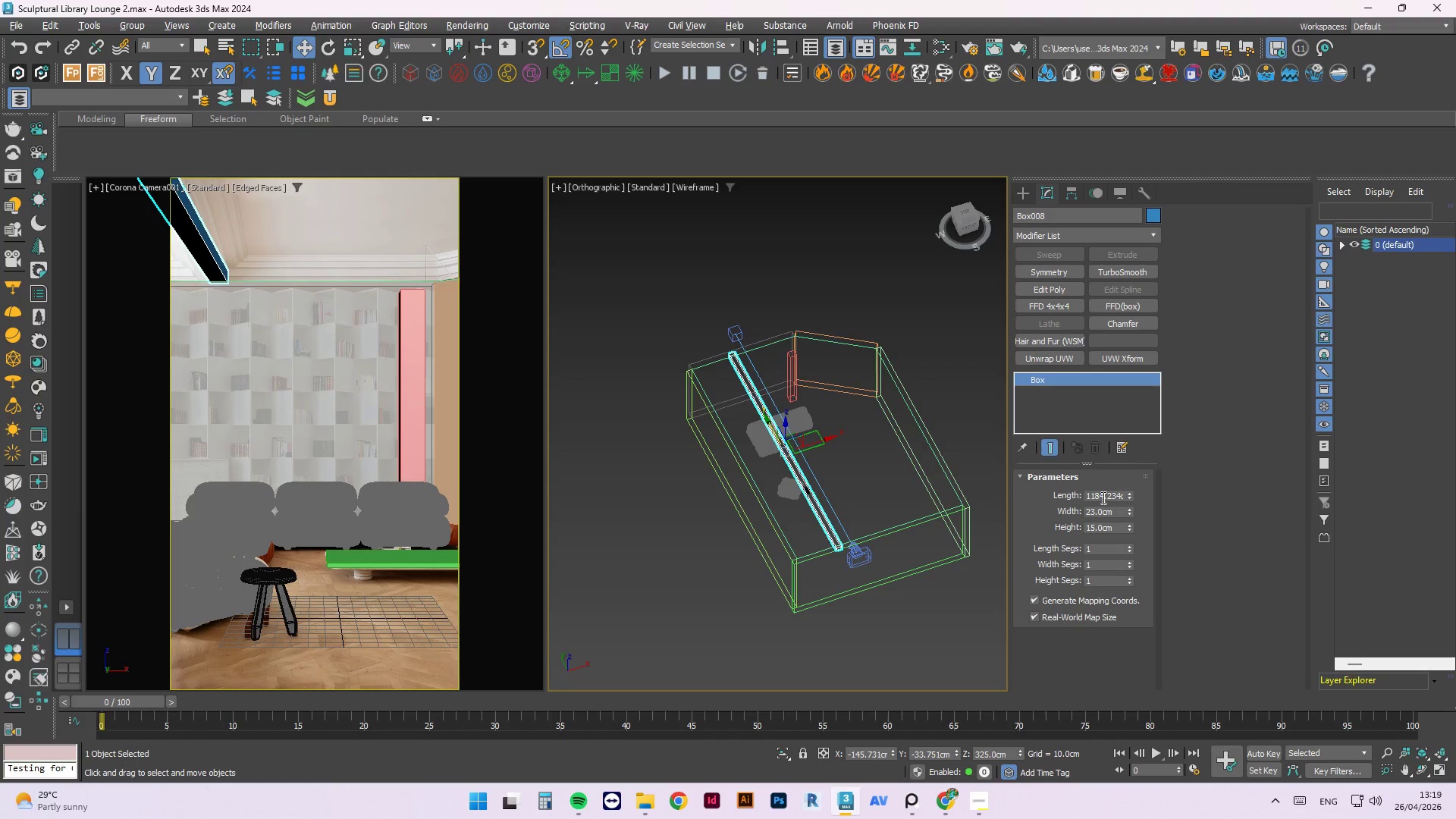 
double_click([1102, 497])
 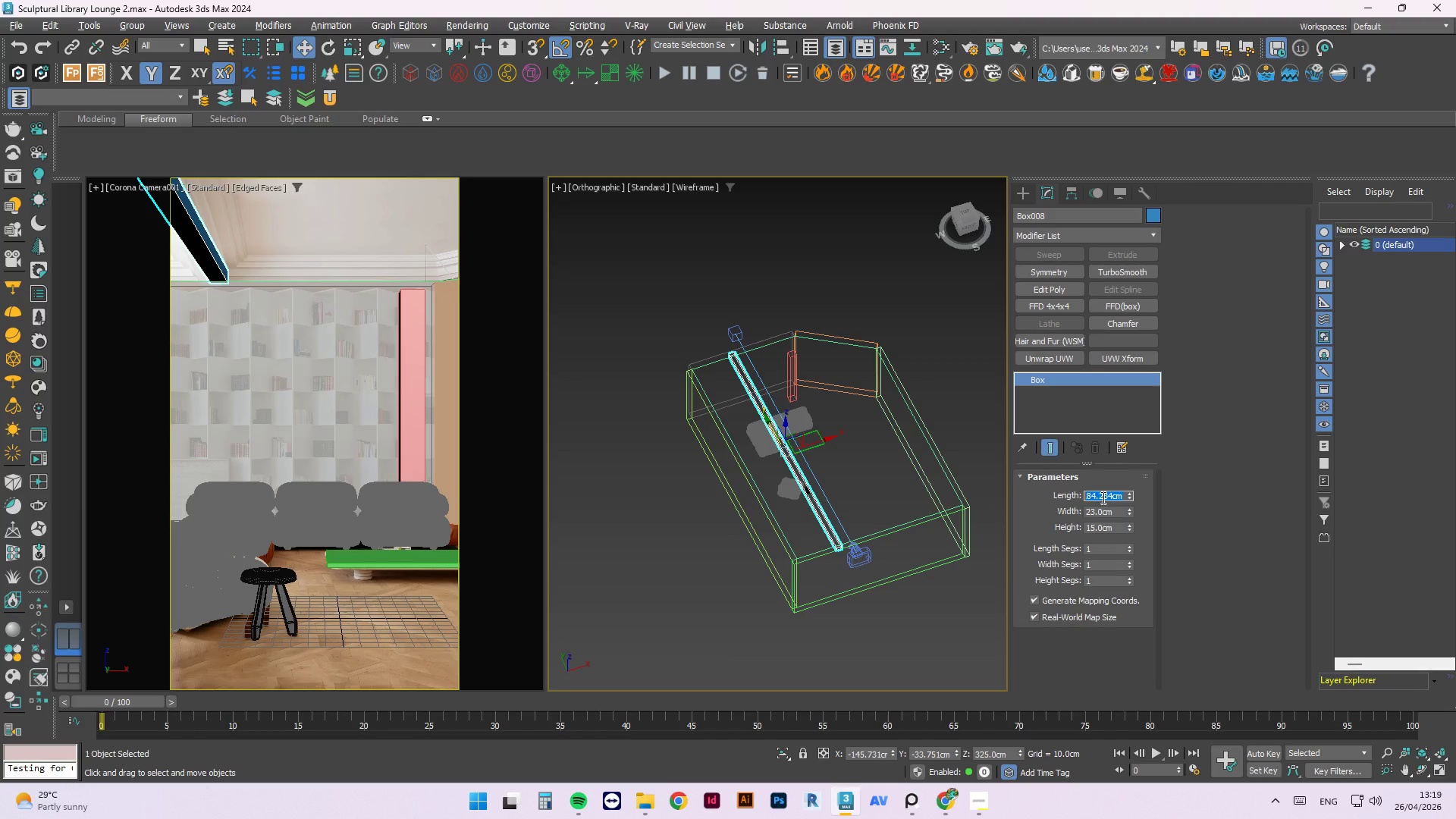 
key(Numpad1)
 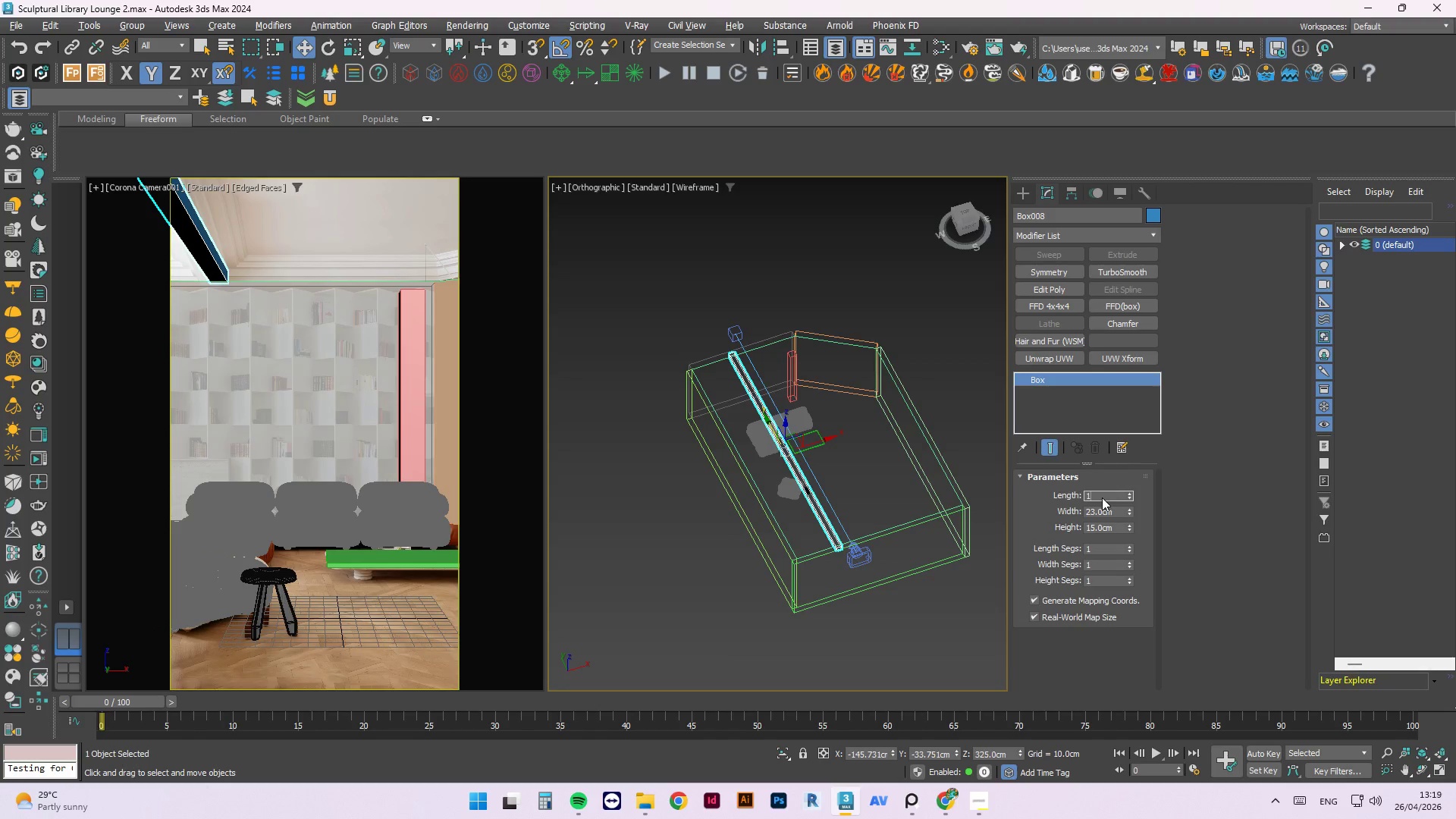 
key(Numpad0)
 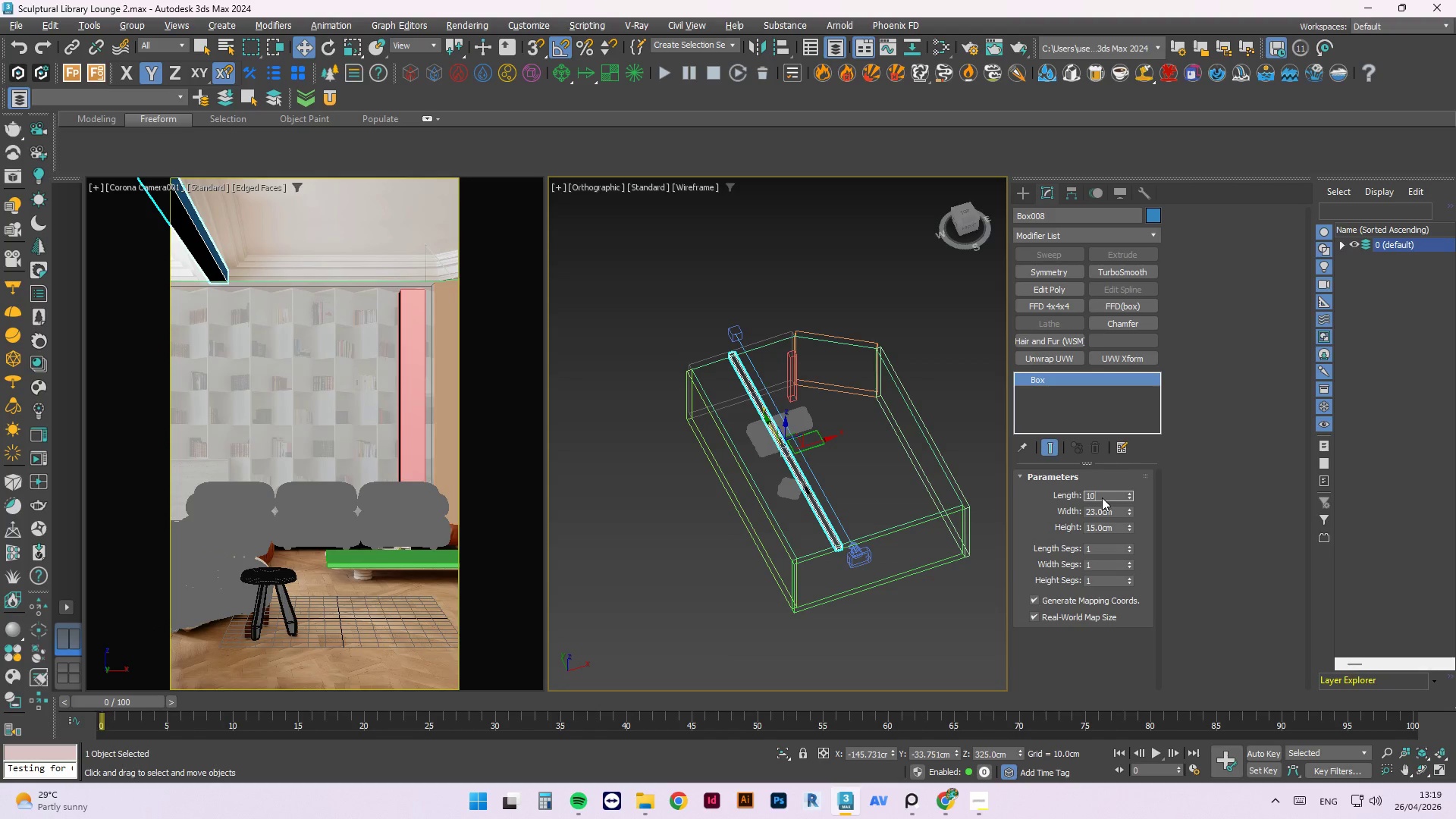 
key(Numpad0)
 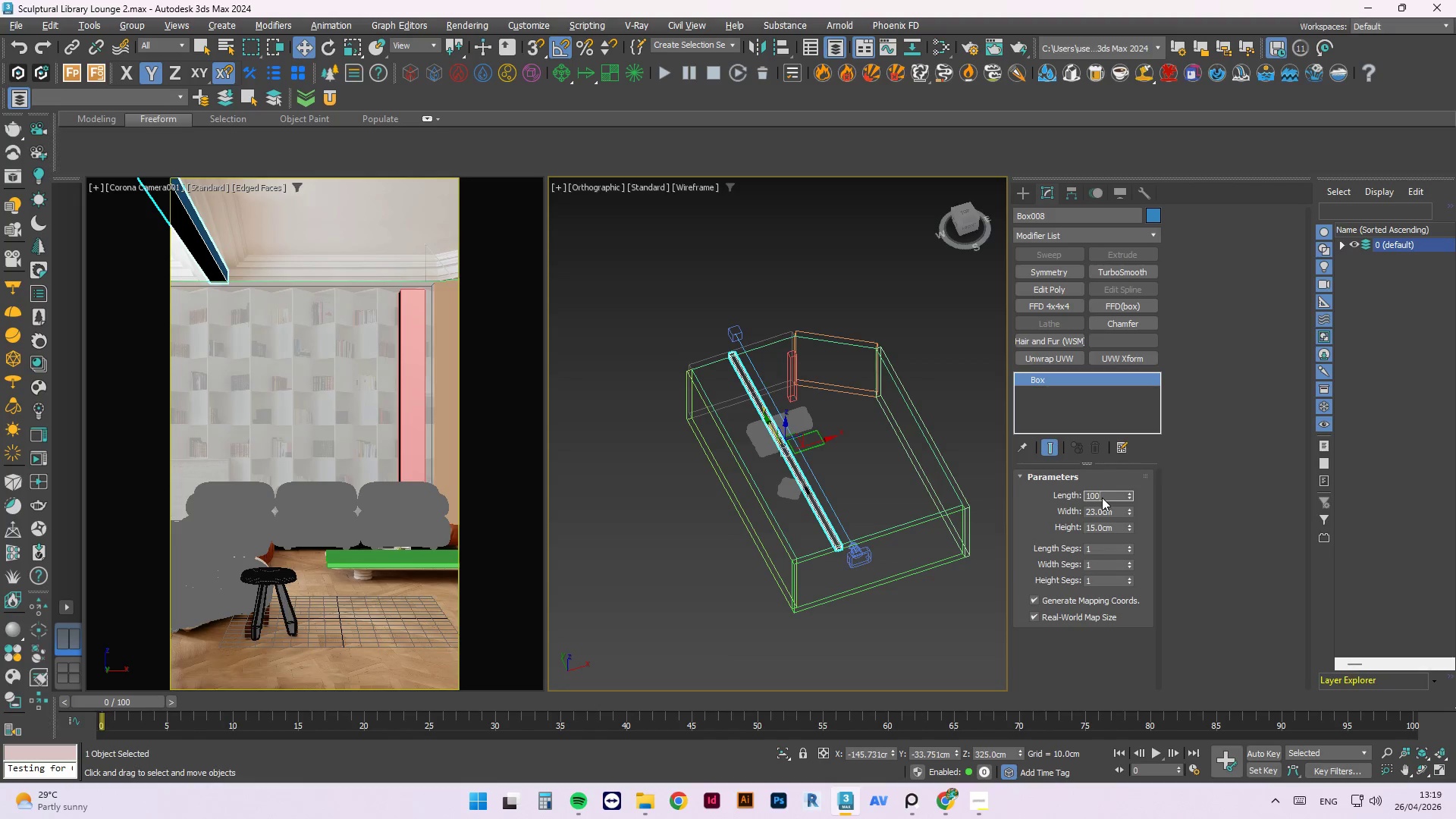 
key(Numpad0)
 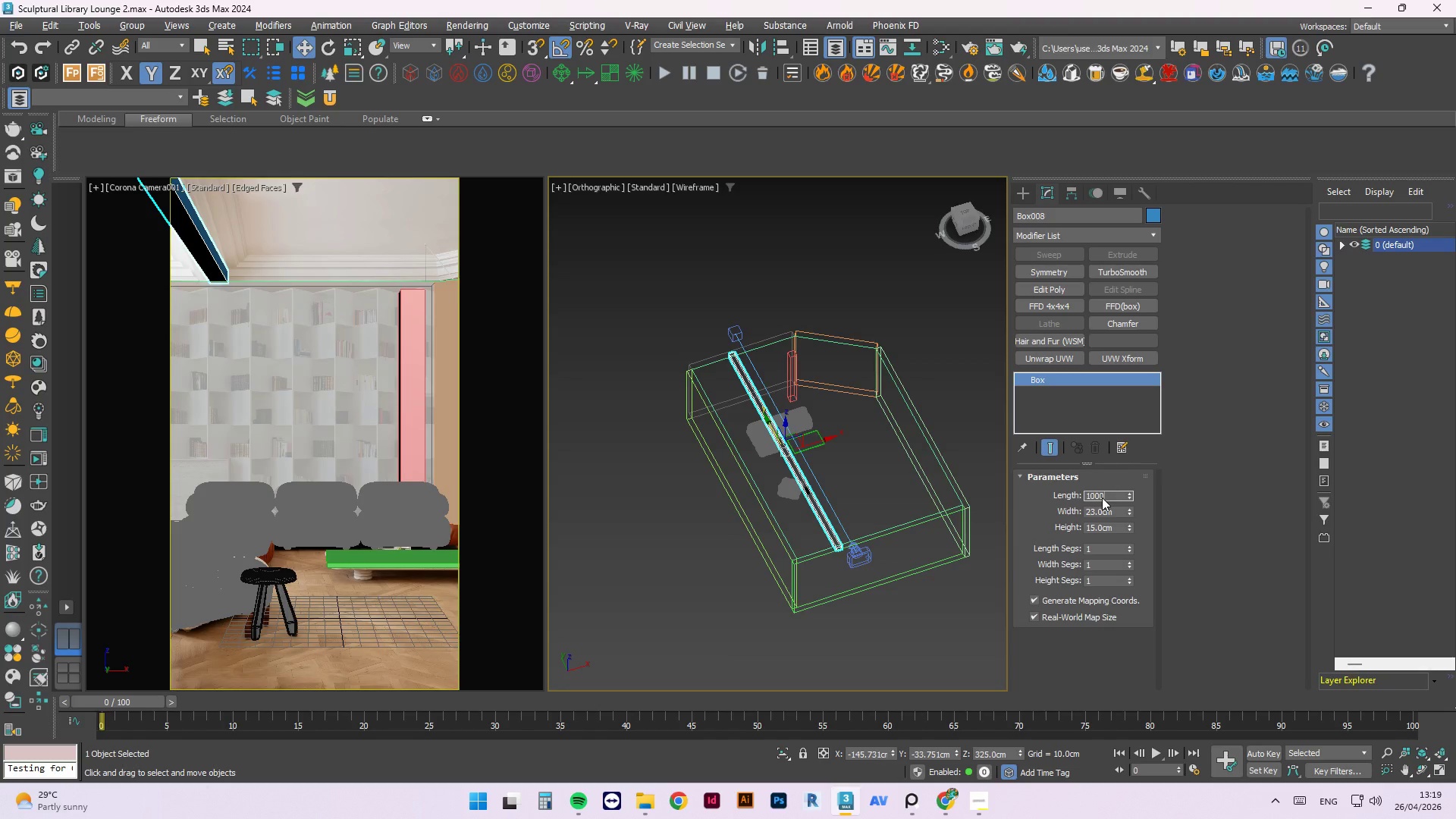 
key(NumpadEnter)
 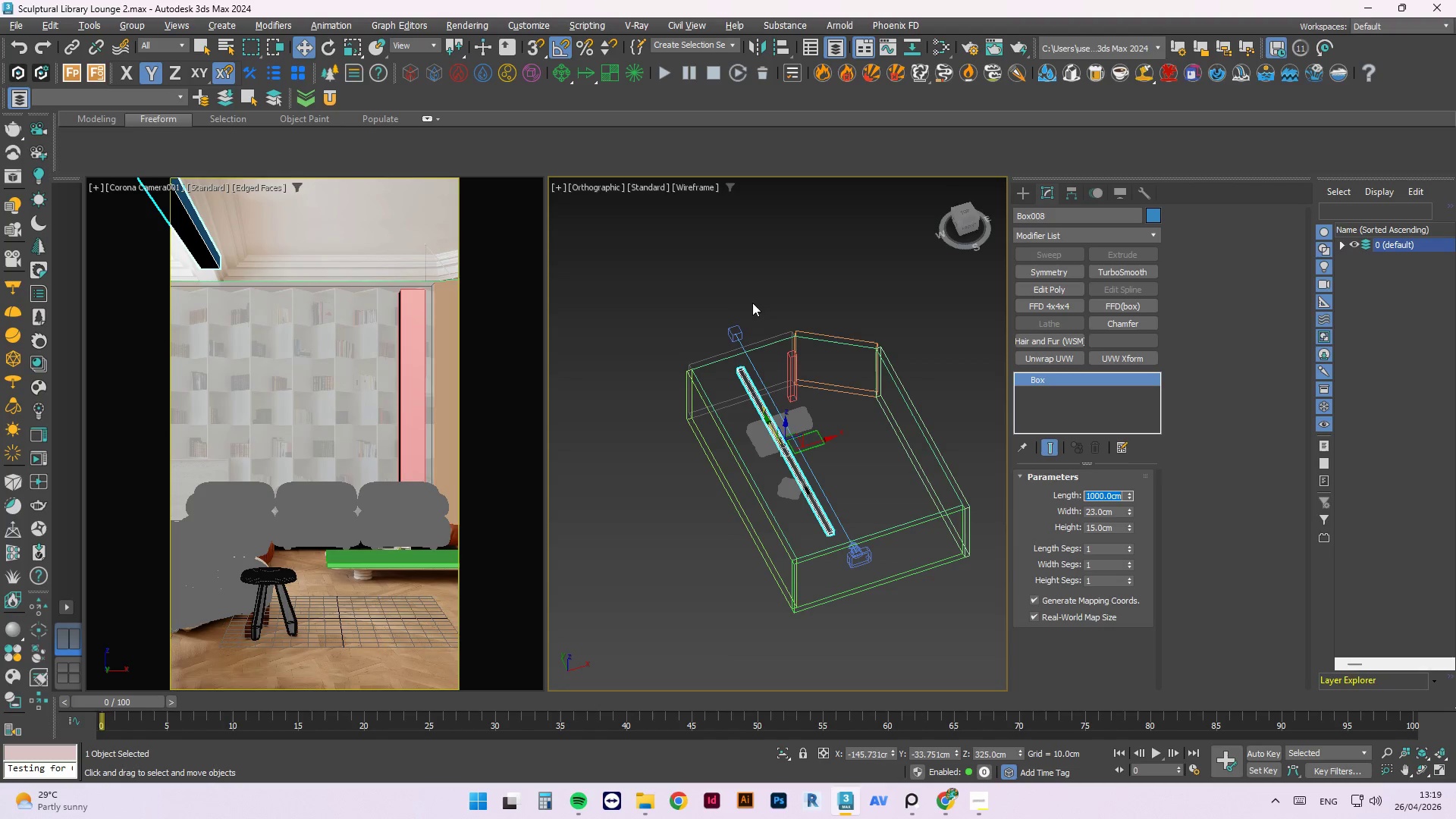 
left_click([736, 273])
 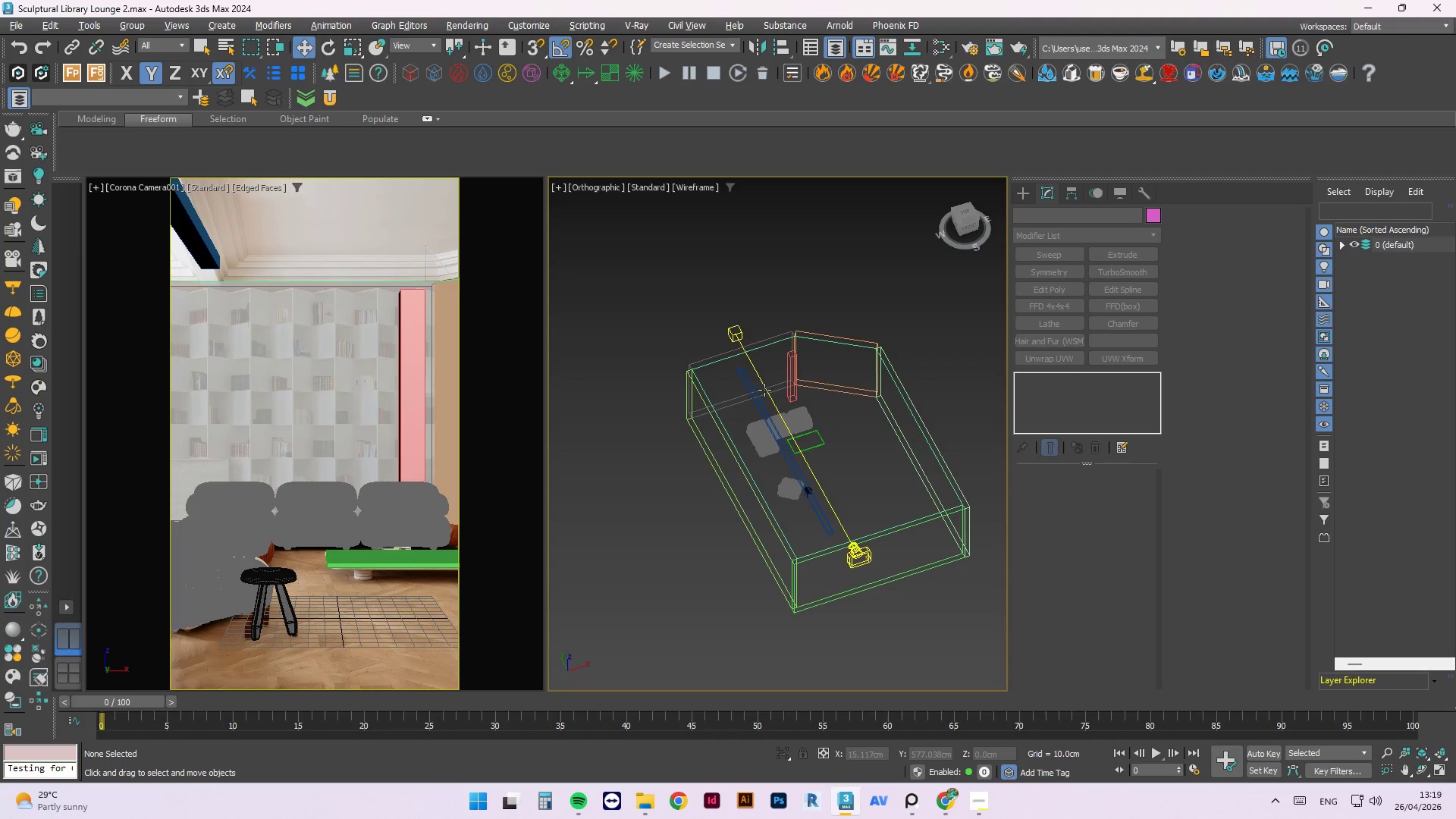 
left_click([754, 391])
 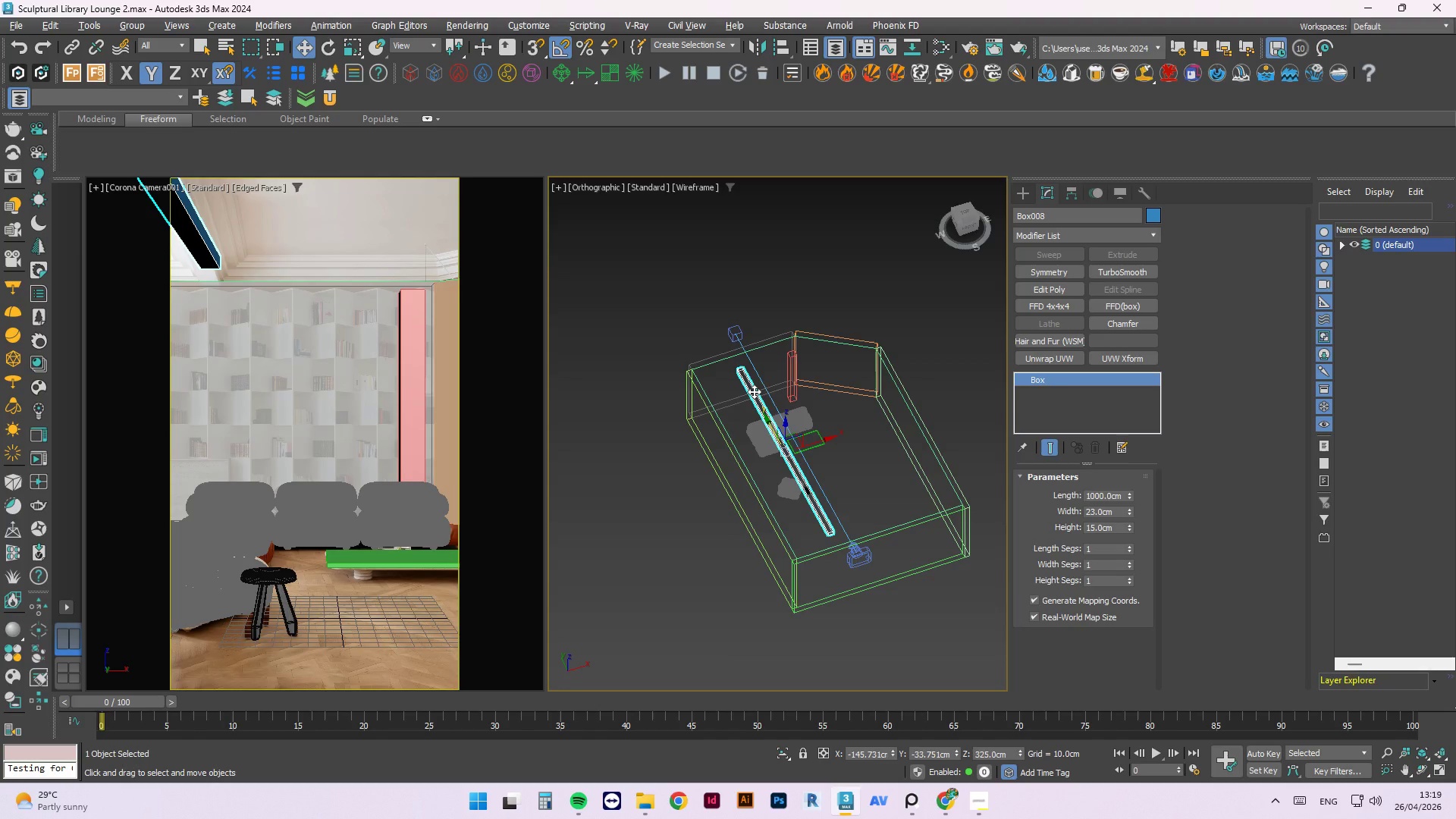 
wait(17.72)
 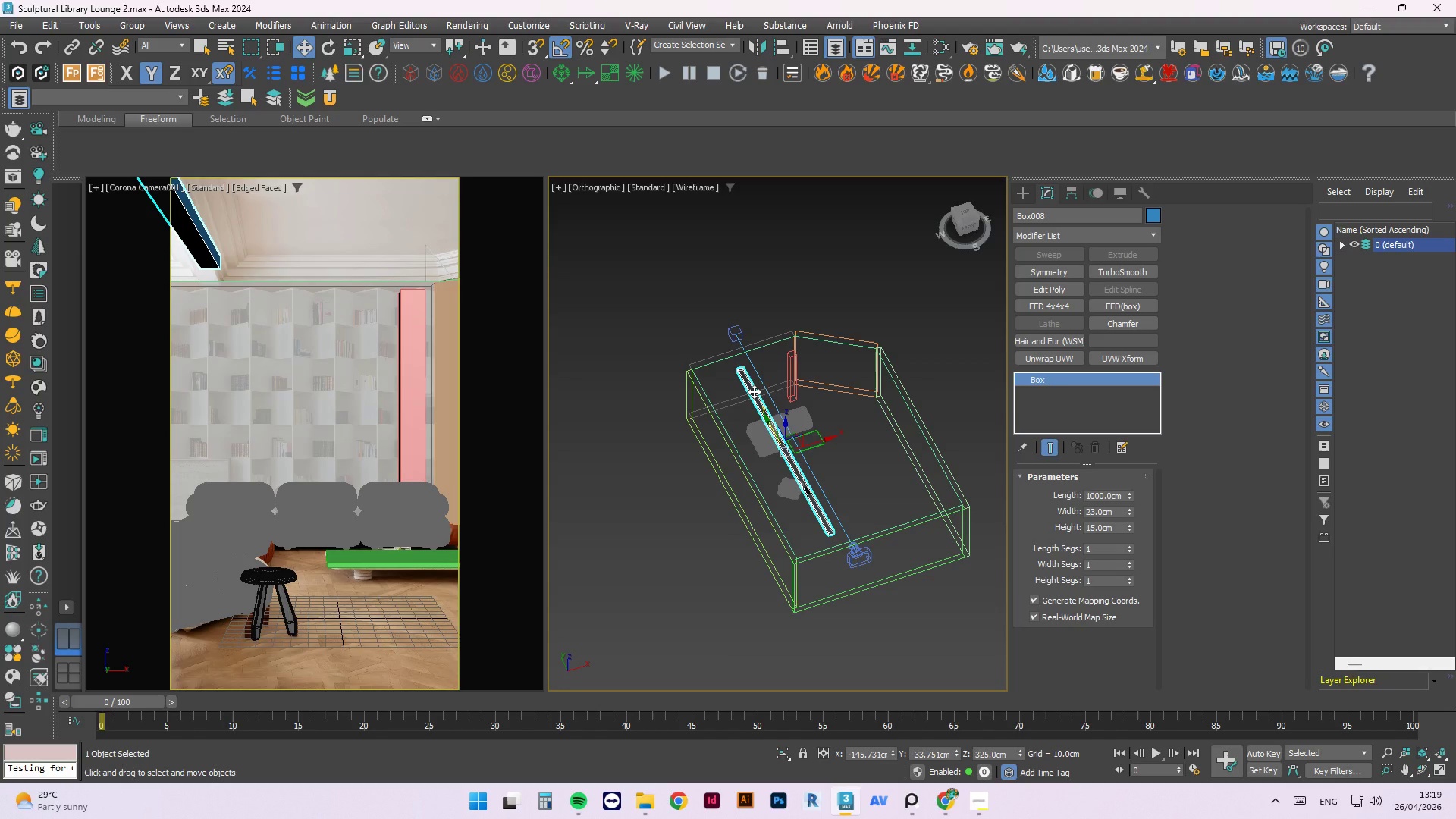 
left_click([741, 280])
 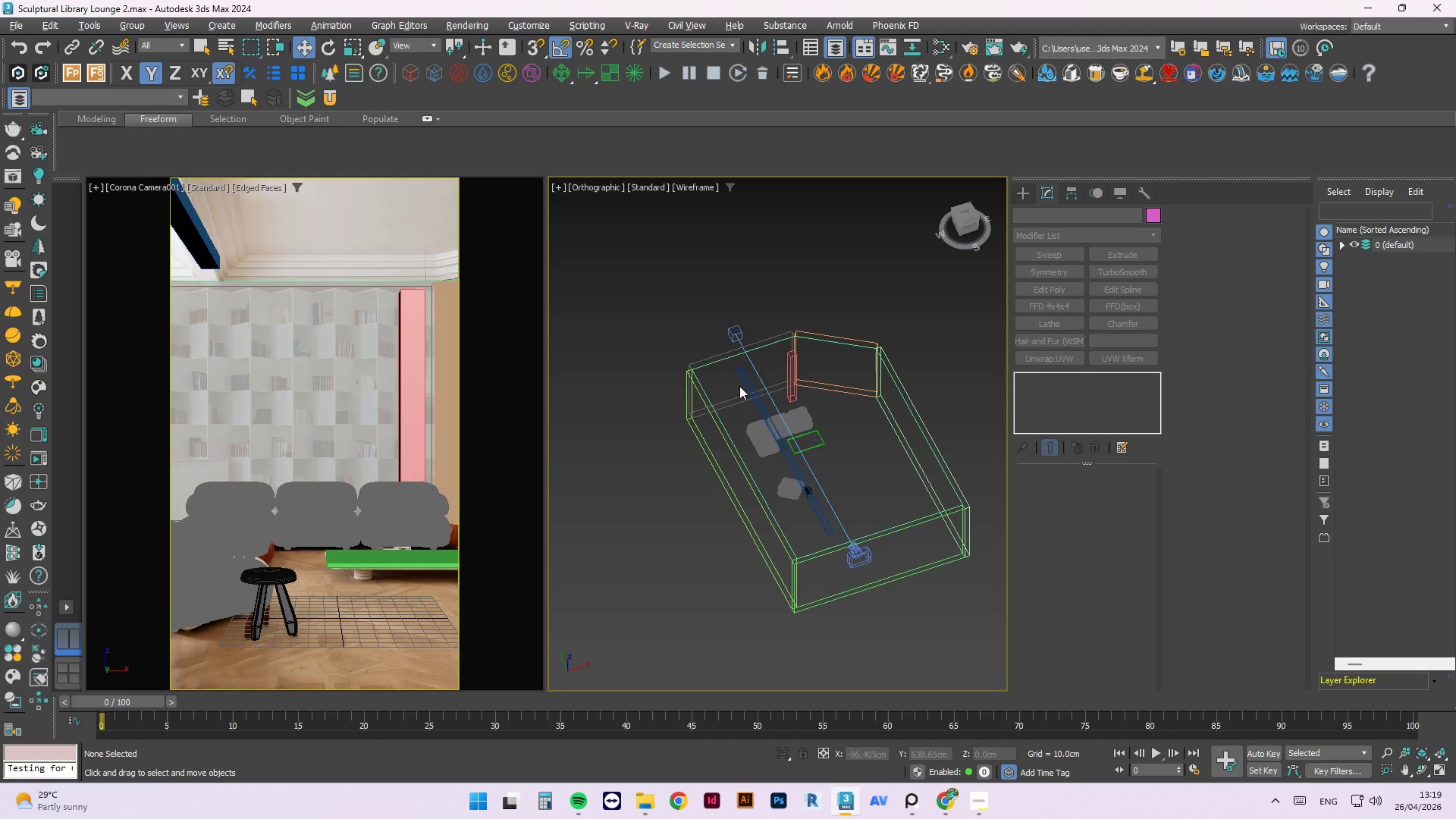 
left_click([747, 385])
 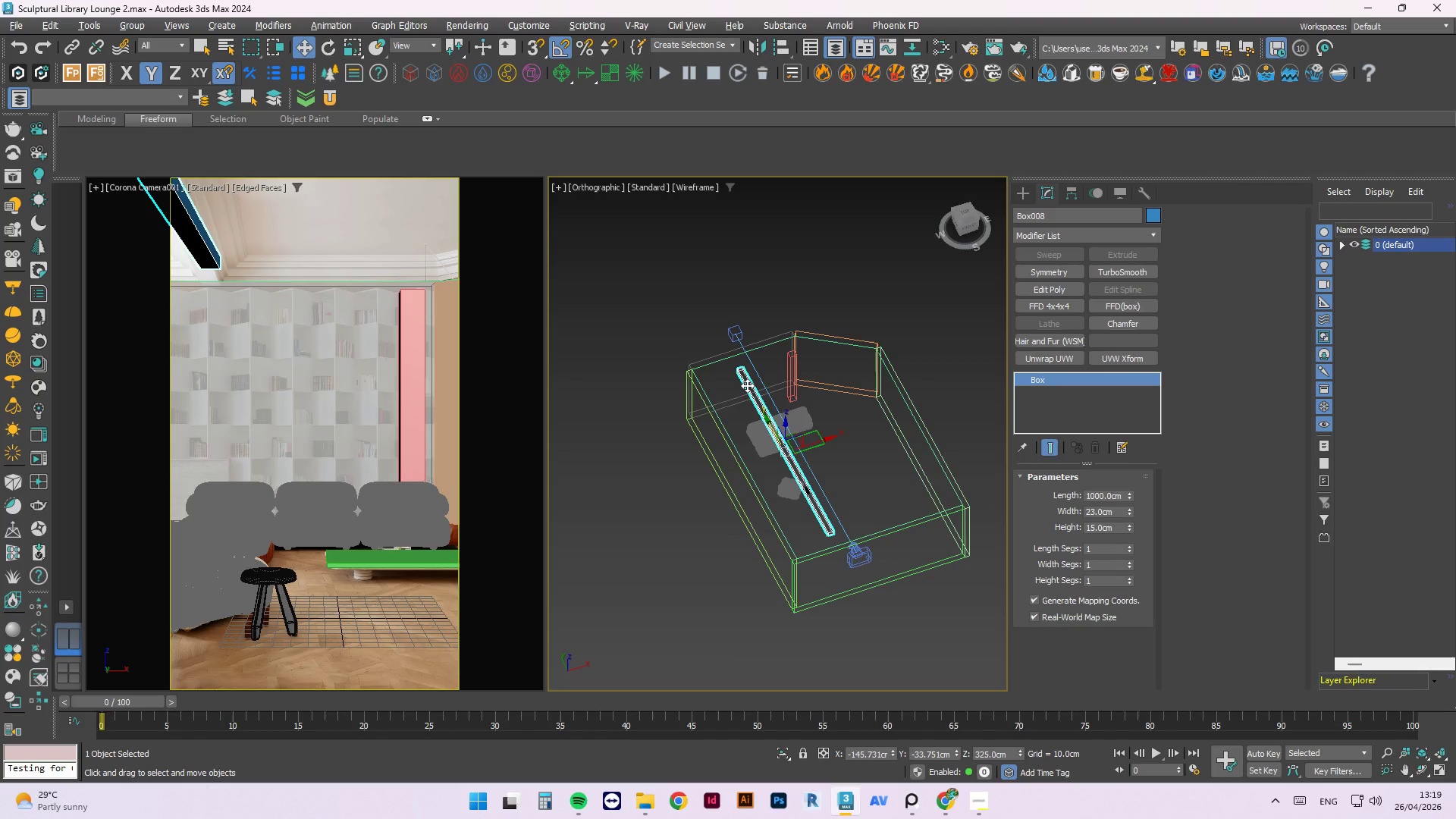 
key(T)
 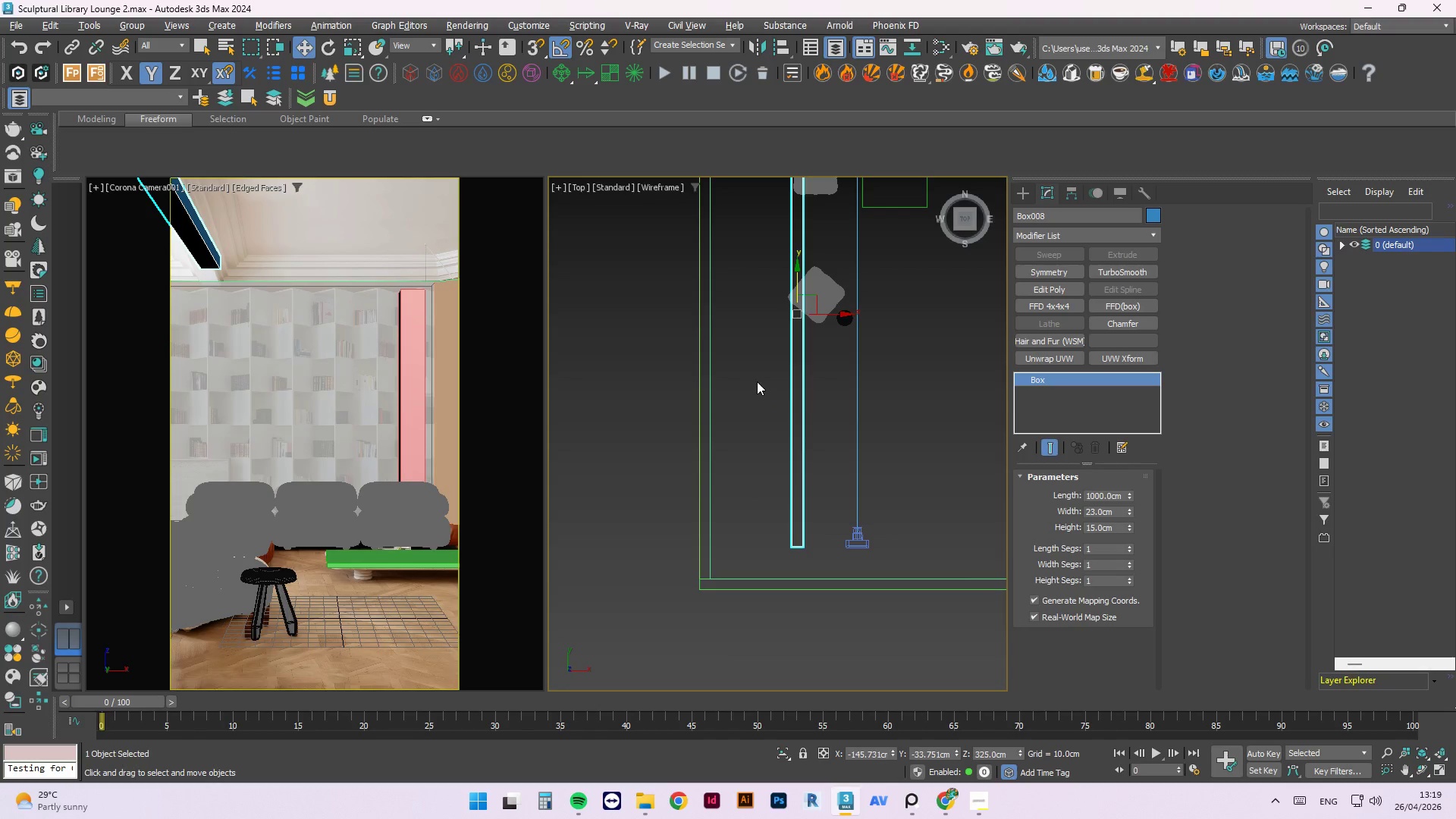 
scroll: coordinate [777, 561], scroll_direction: down, amount: 4.0
 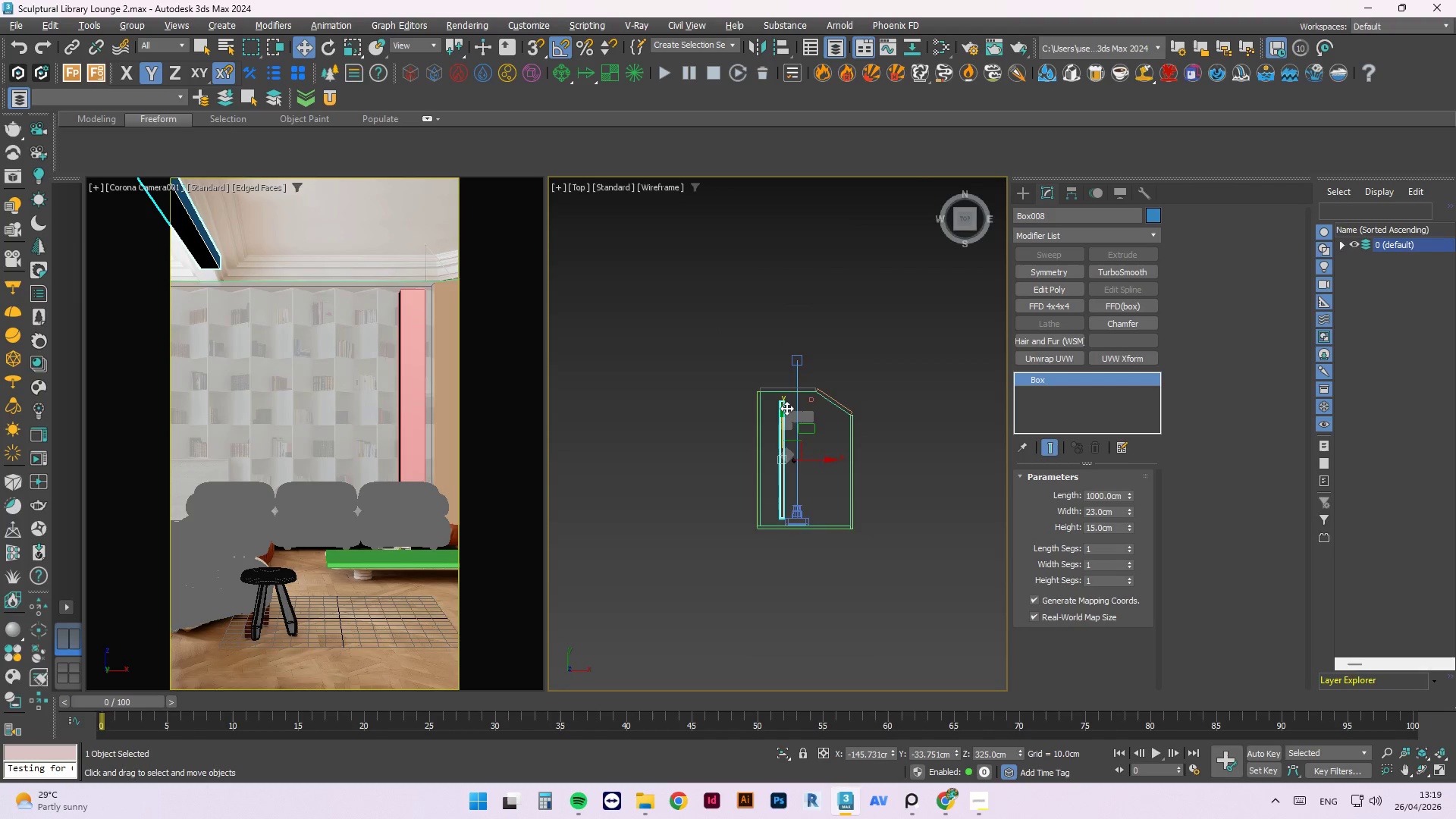 
scroll: coordinate [768, 447], scroll_direction: up, amount: 4.0
 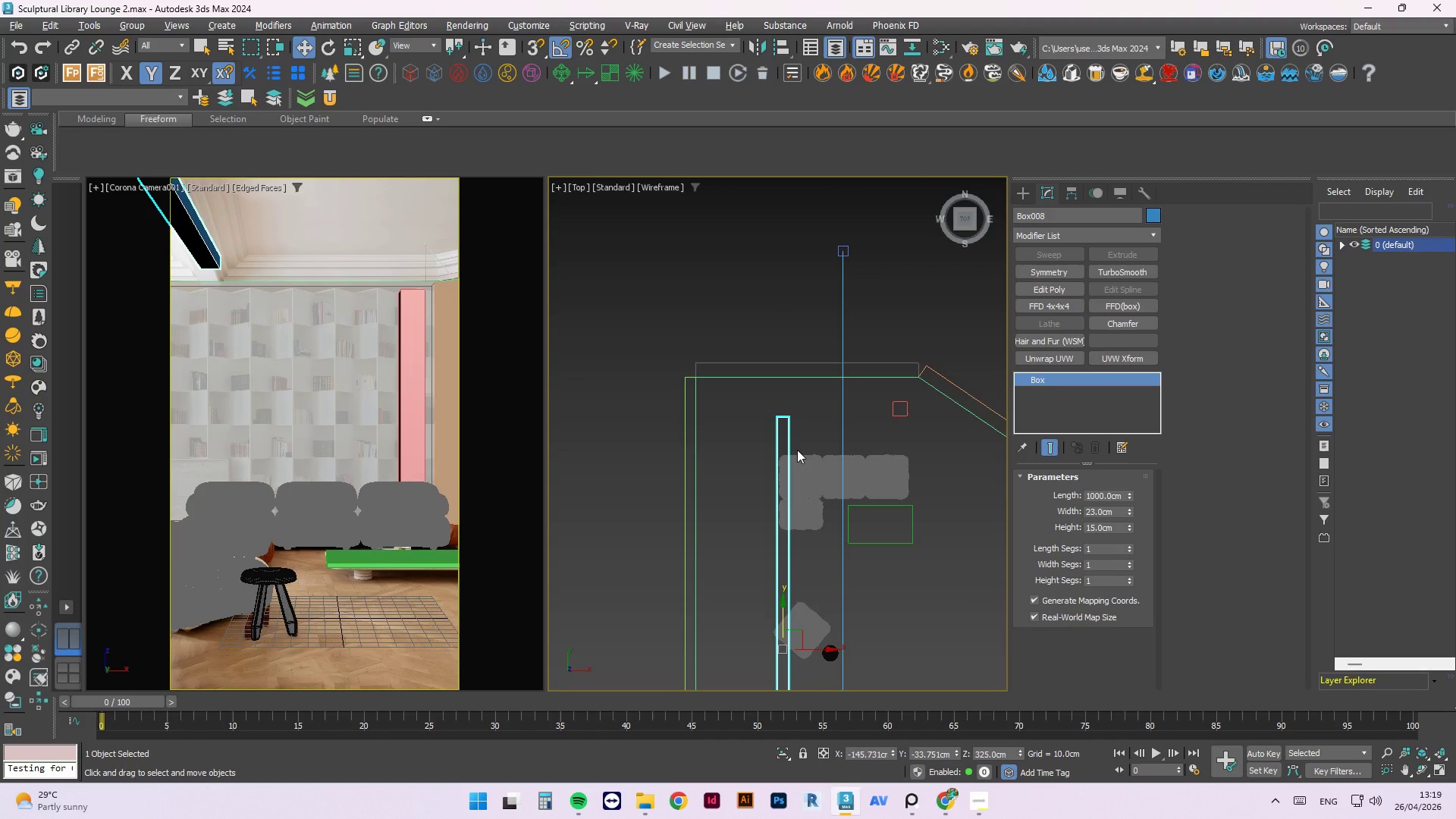 
scroll: coordinate [822, 562], scroll_direction: none, amount: 0.0
 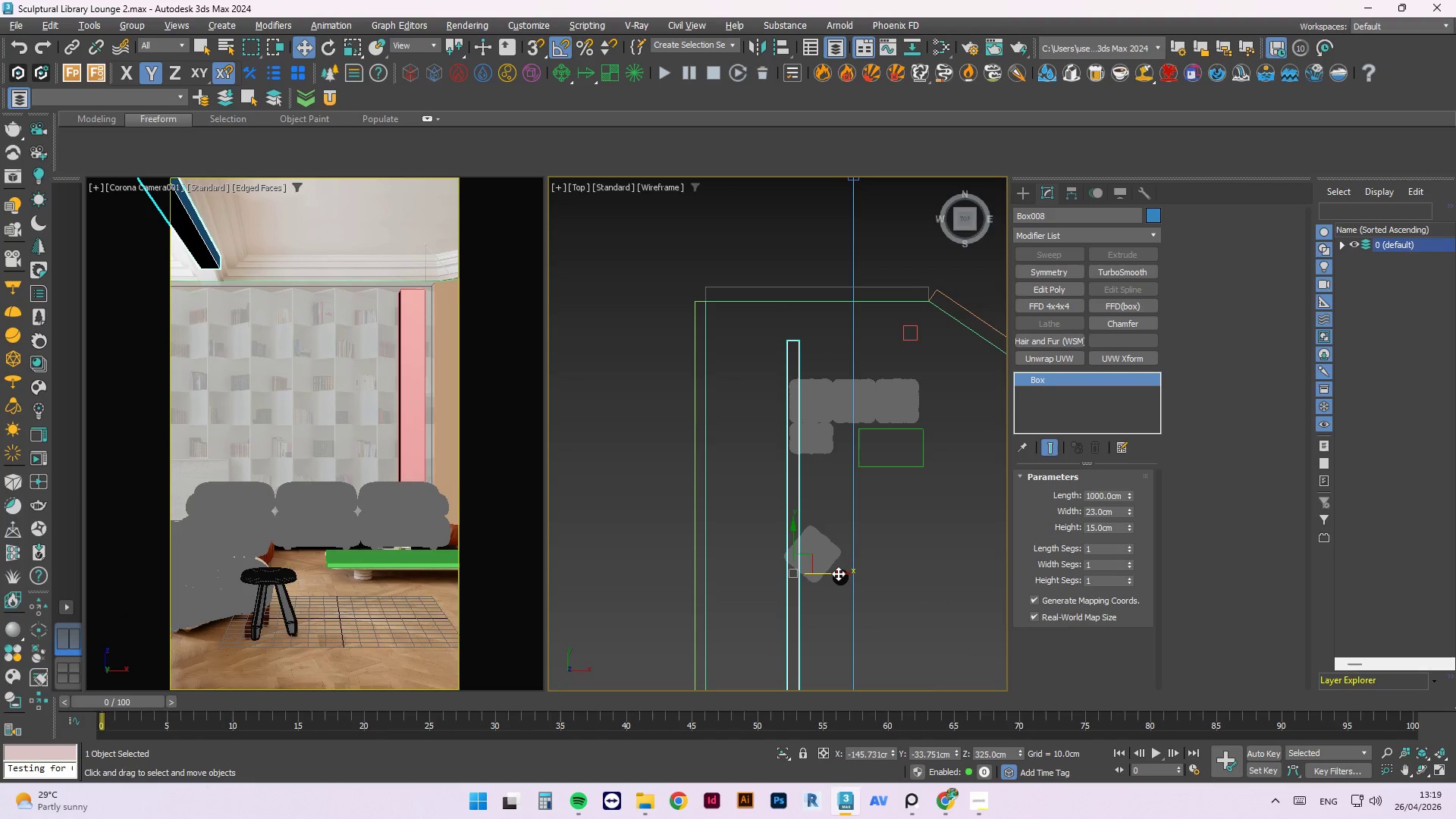 
left_click_drag(start_coordinate=[838, 573], to_coordinate=[833, 579])
 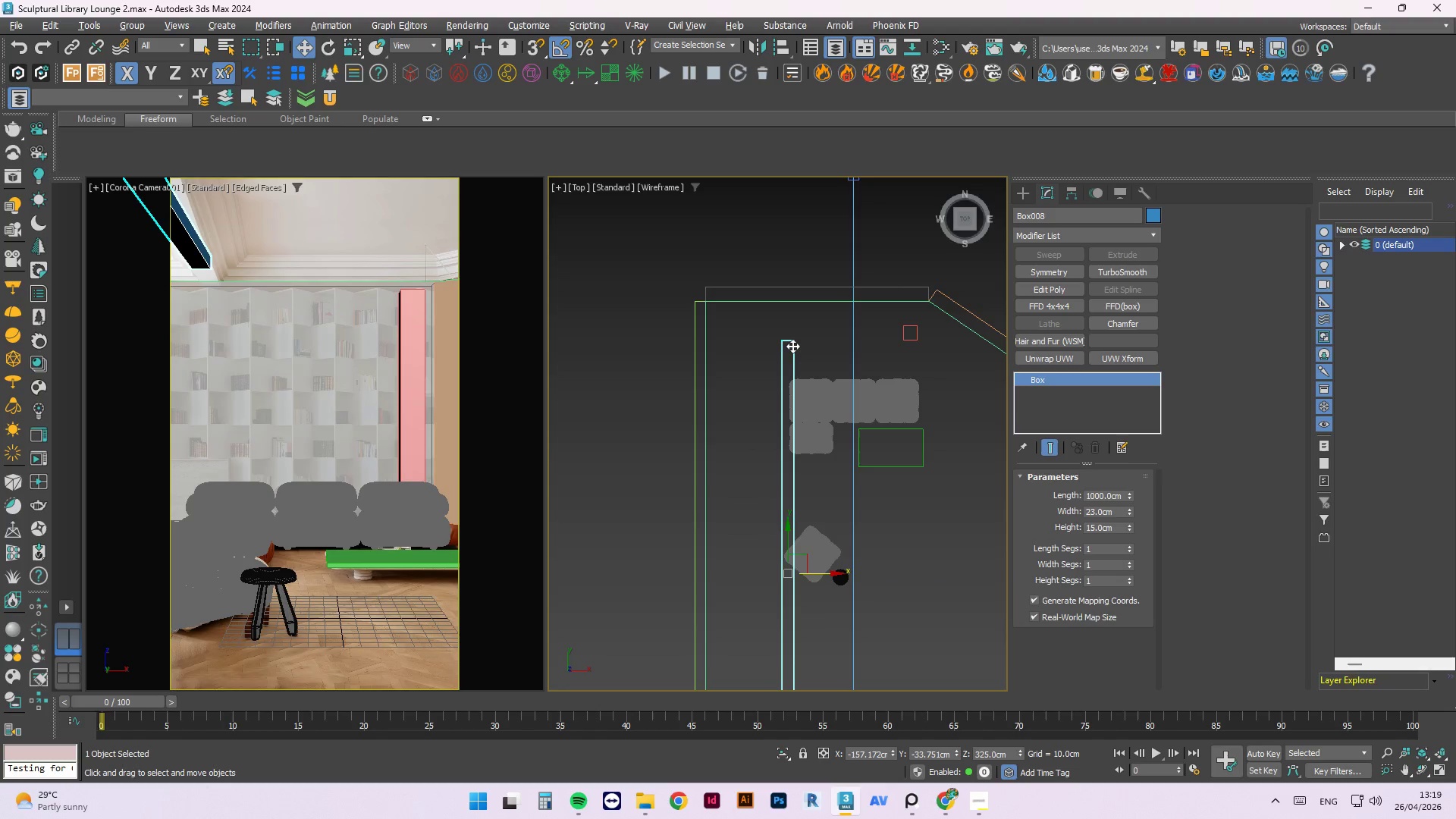 
wait(6.3)
 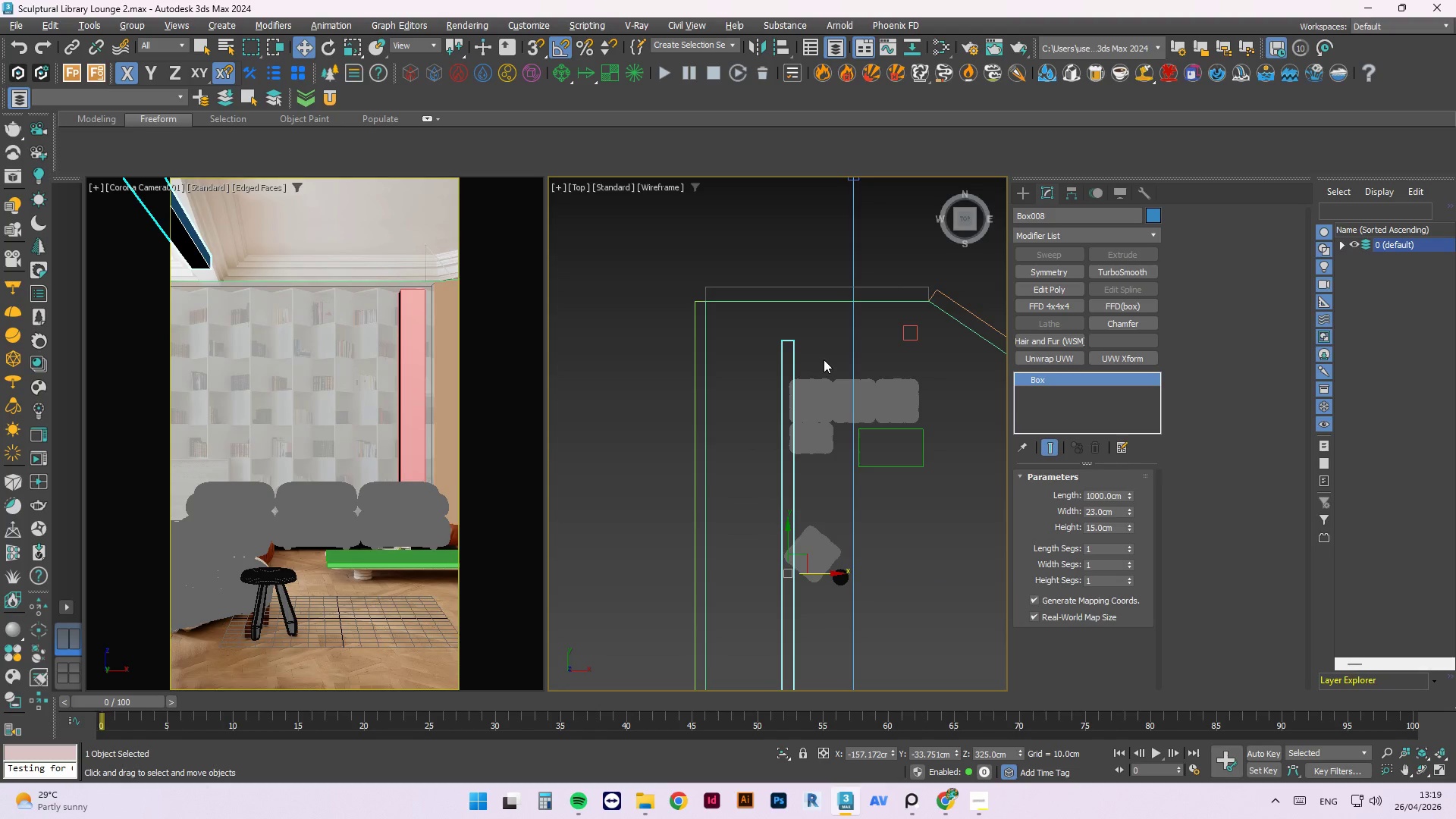 
left_click([532, 49])
 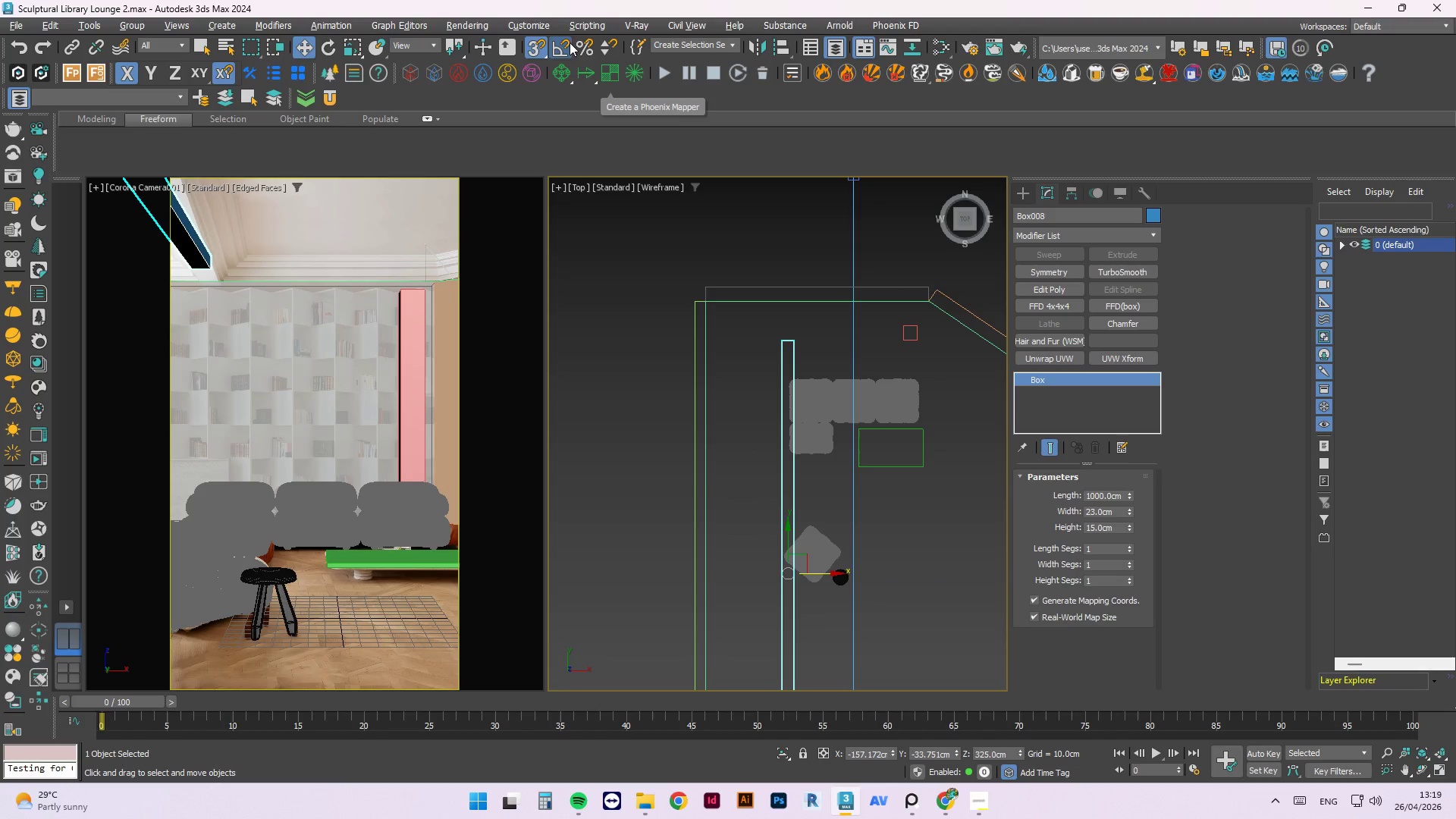 
left_click_drag(start_coordinate=[541, 49], to_coordinate=[539, 84])
 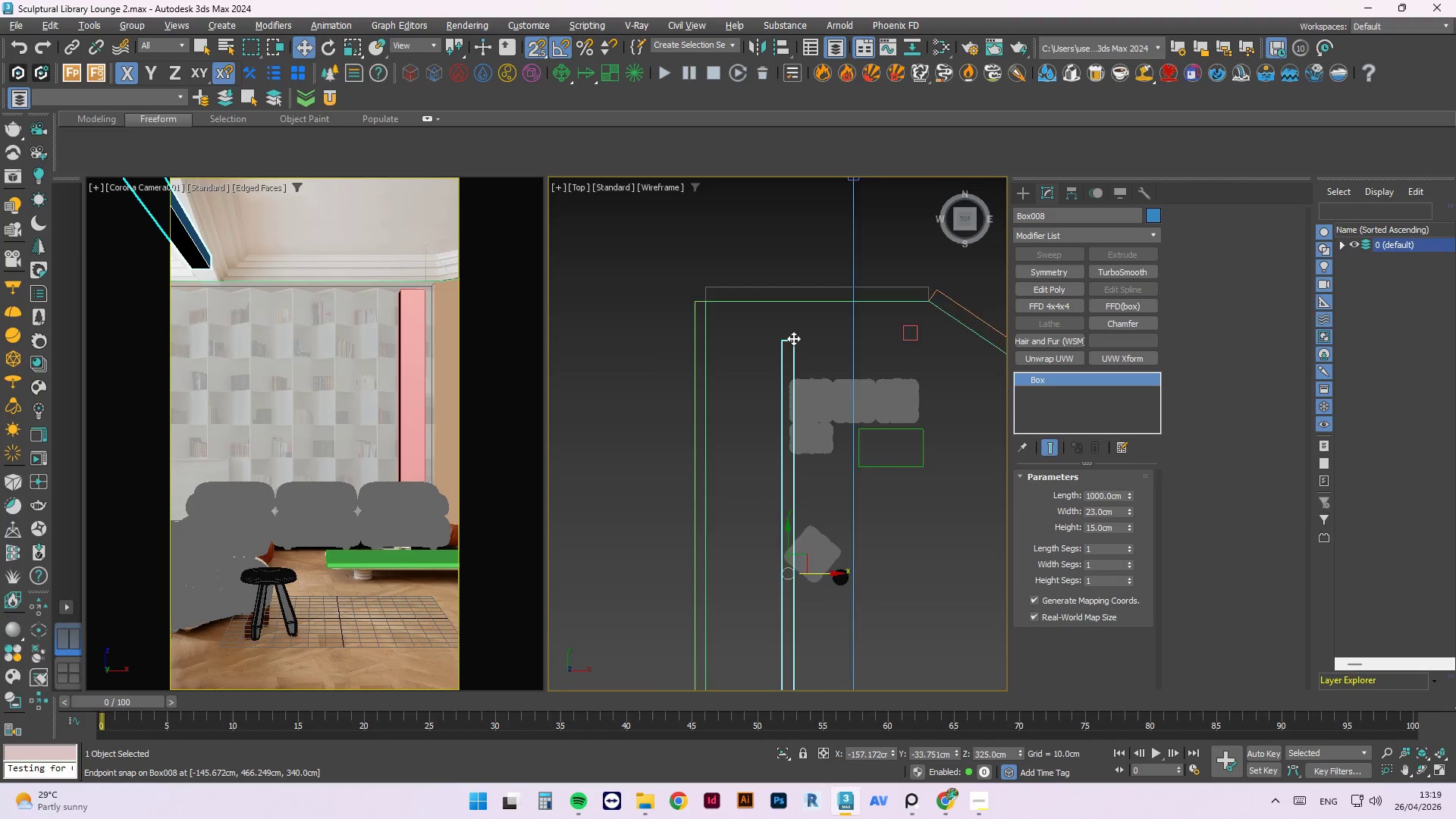 
scroll: coordinate [793, 338], scroll_direction: up, amount: 1.0
 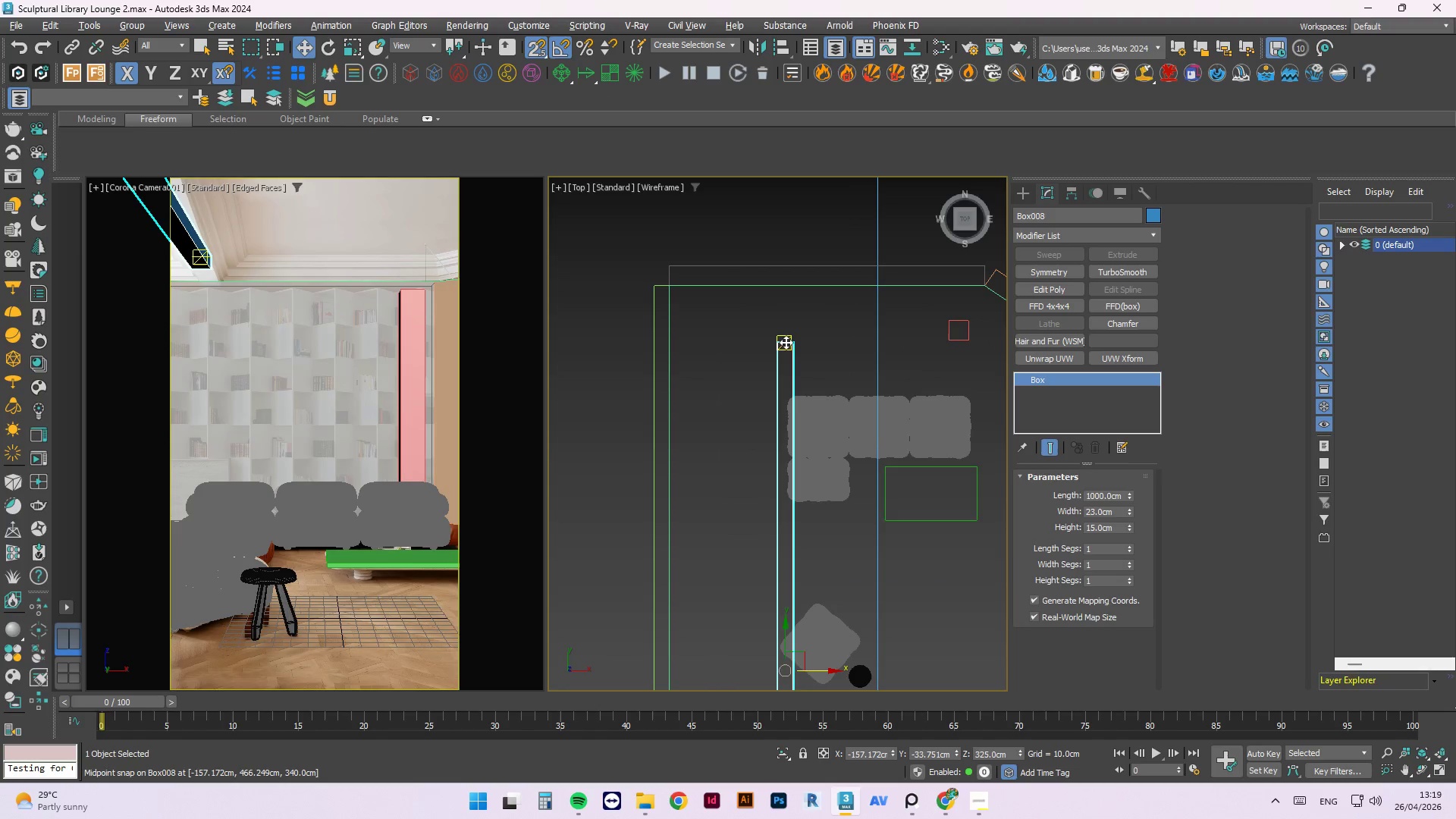 
left_click_drag(start_coordinate=[786, 342], to_coordinate=[780, 313])
 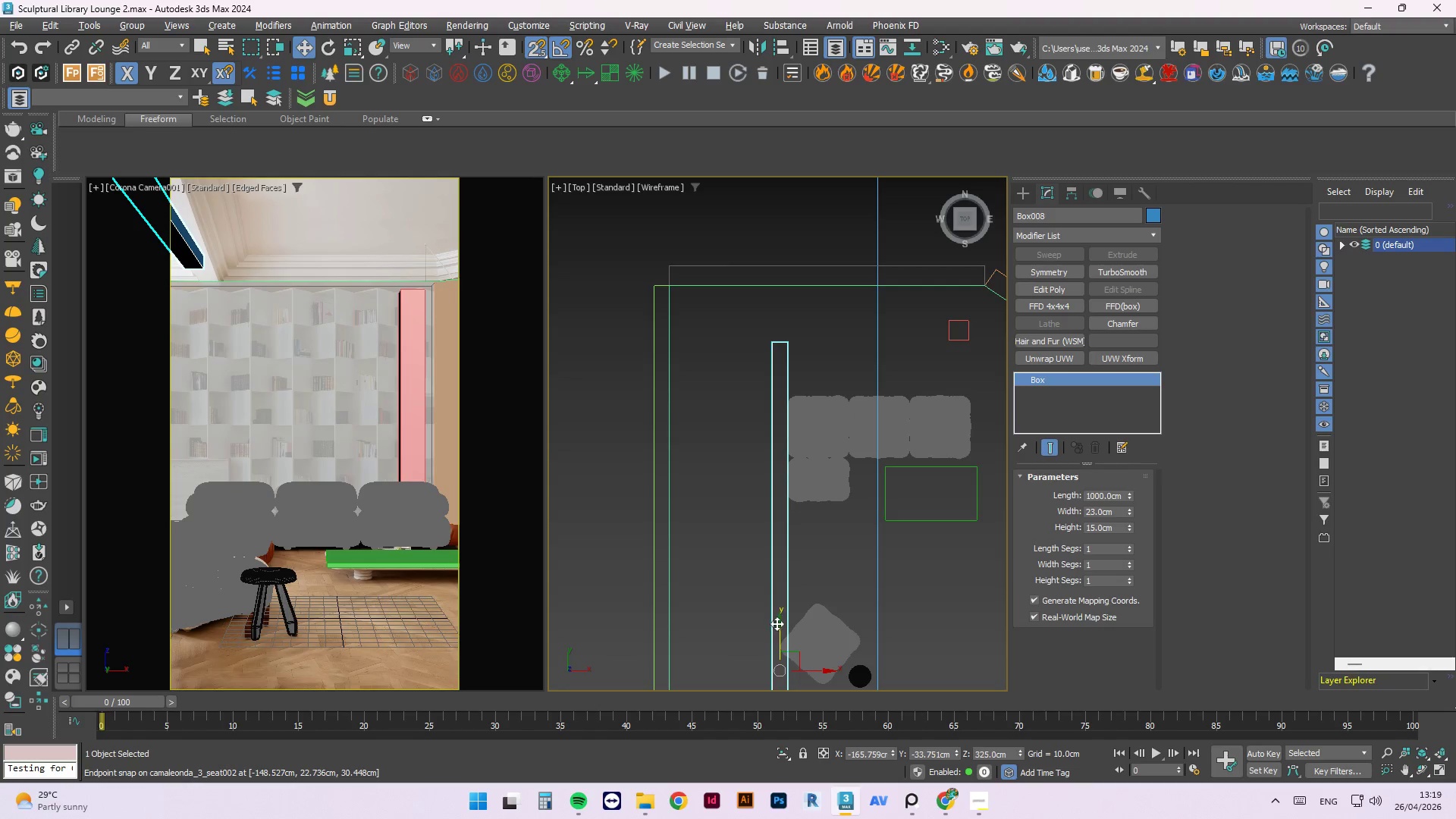 
left_click([777, 623])
 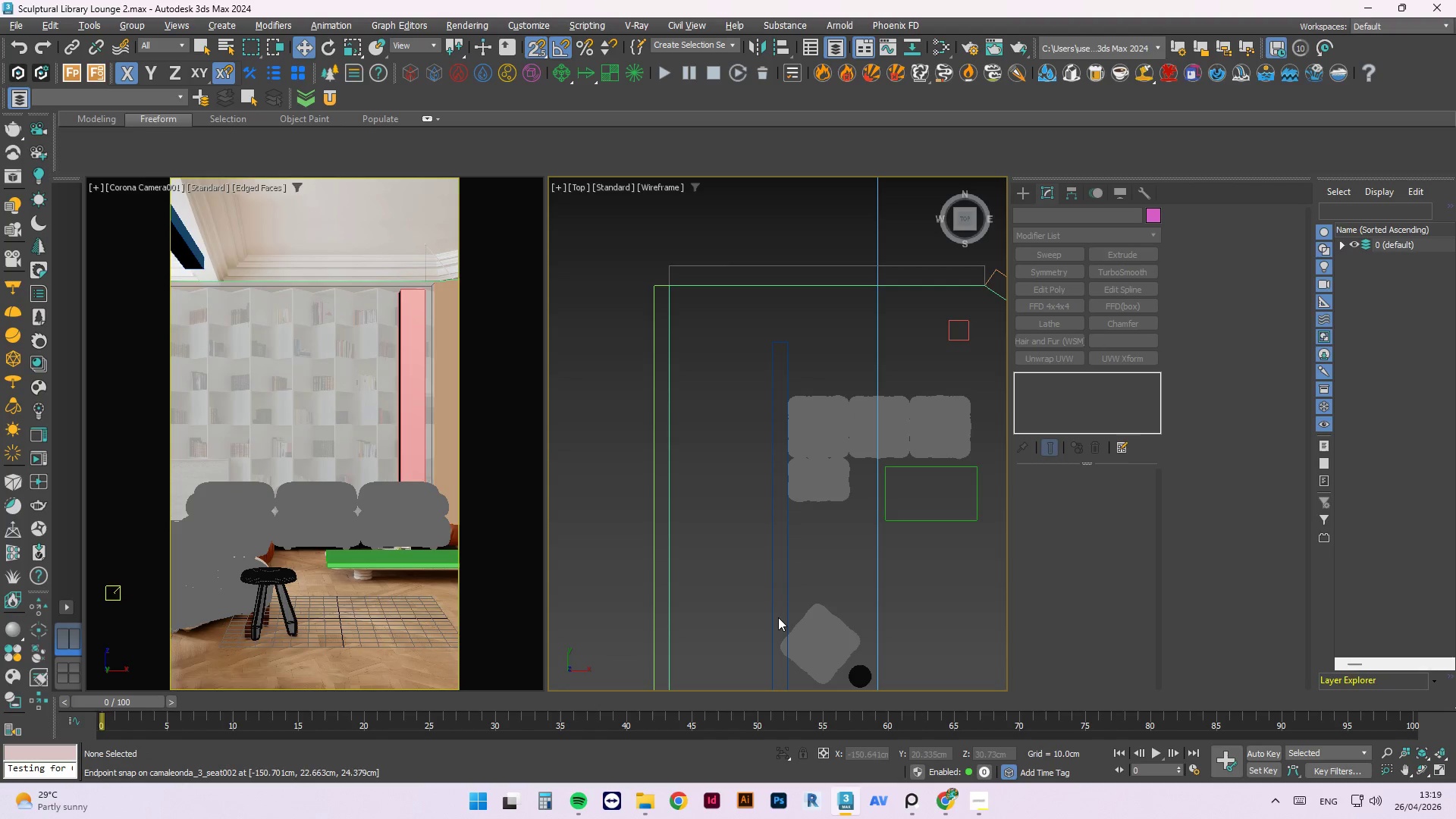 
left_click([780, 609])
 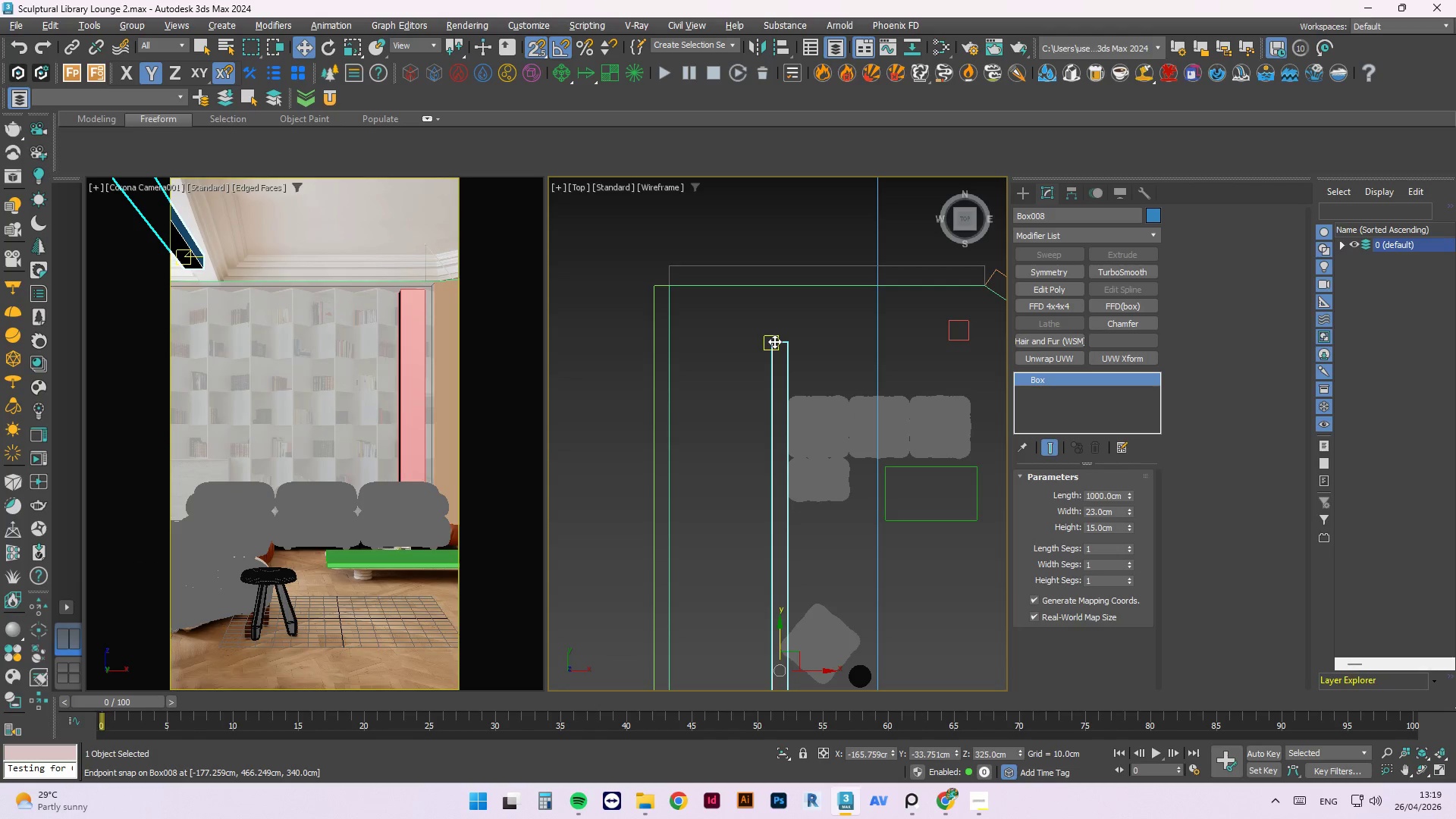 
left_click_drag(start_coordinate=[778, 342], to_coordinate=[666, 281])
 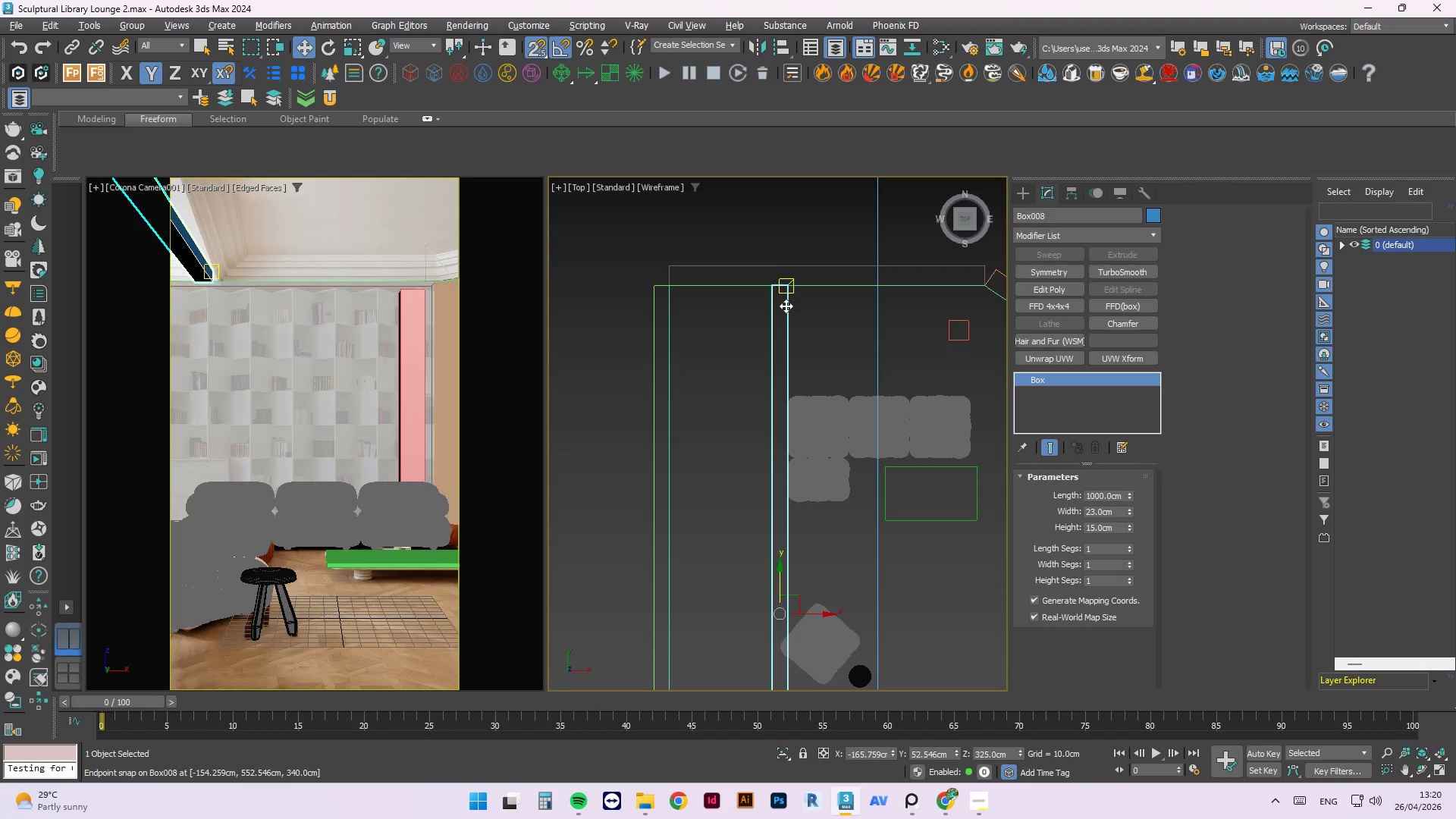 
wait(5.91)
 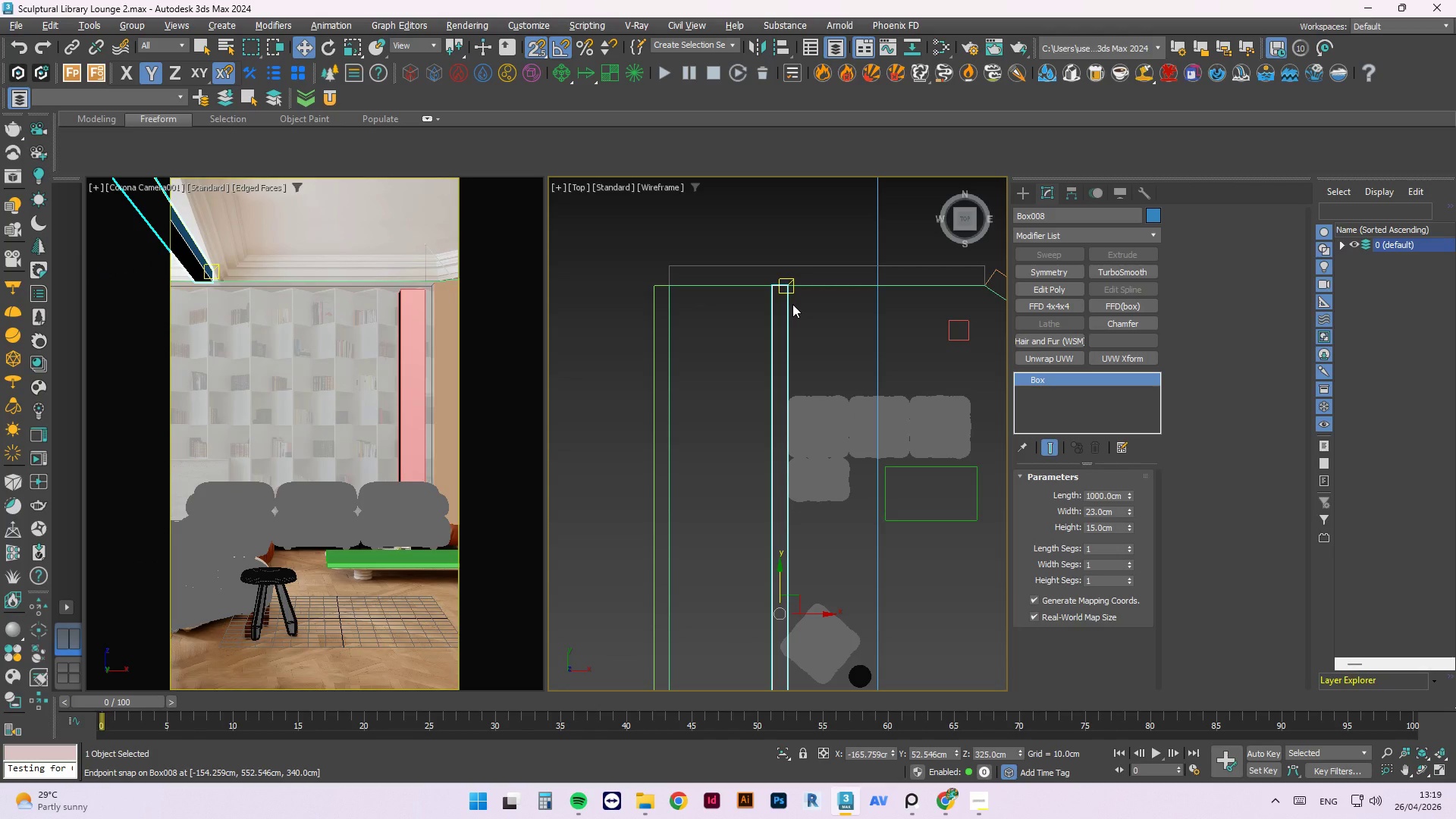 
key(Alt+X)
 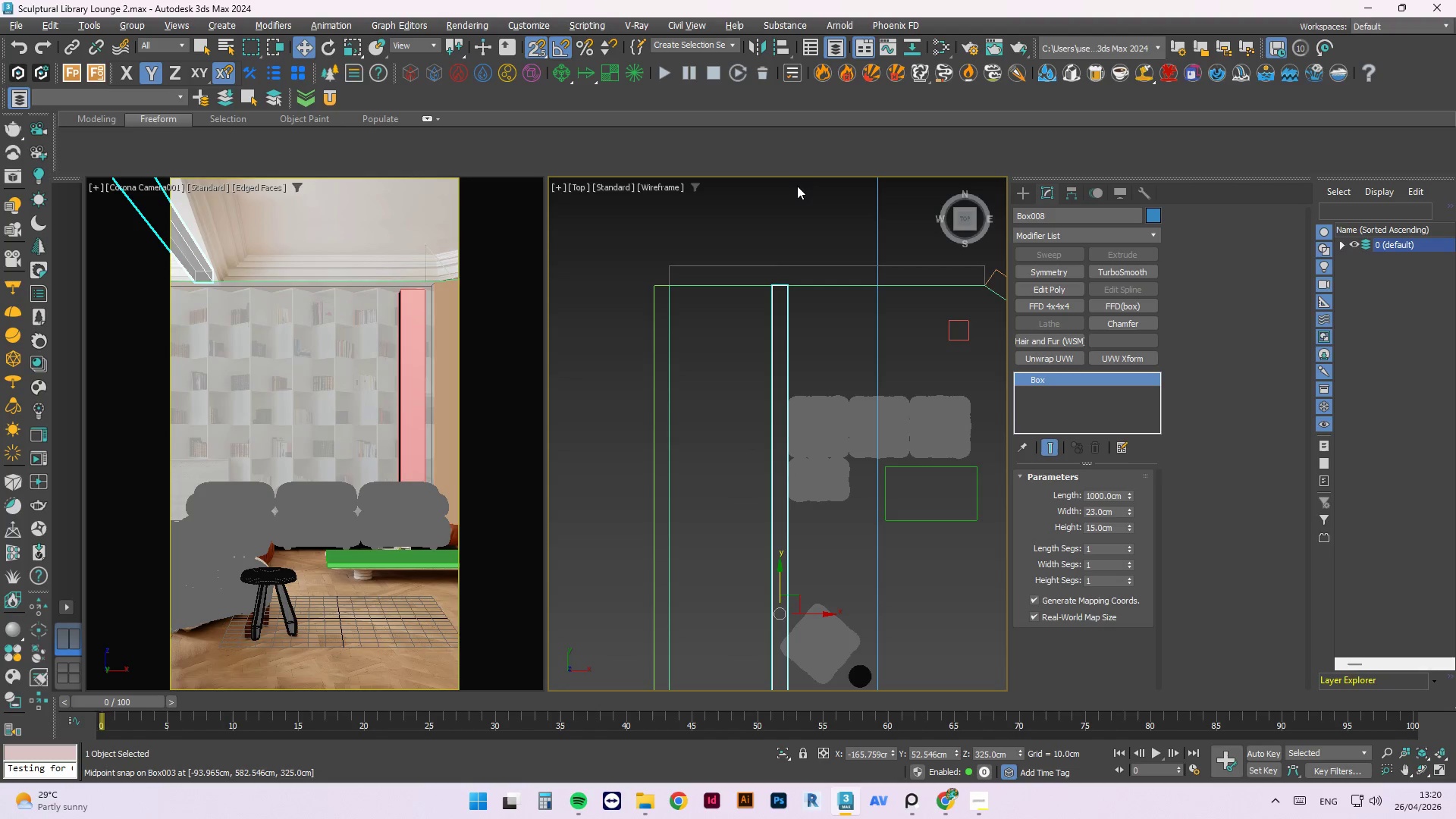 
left_click([797, 186])
 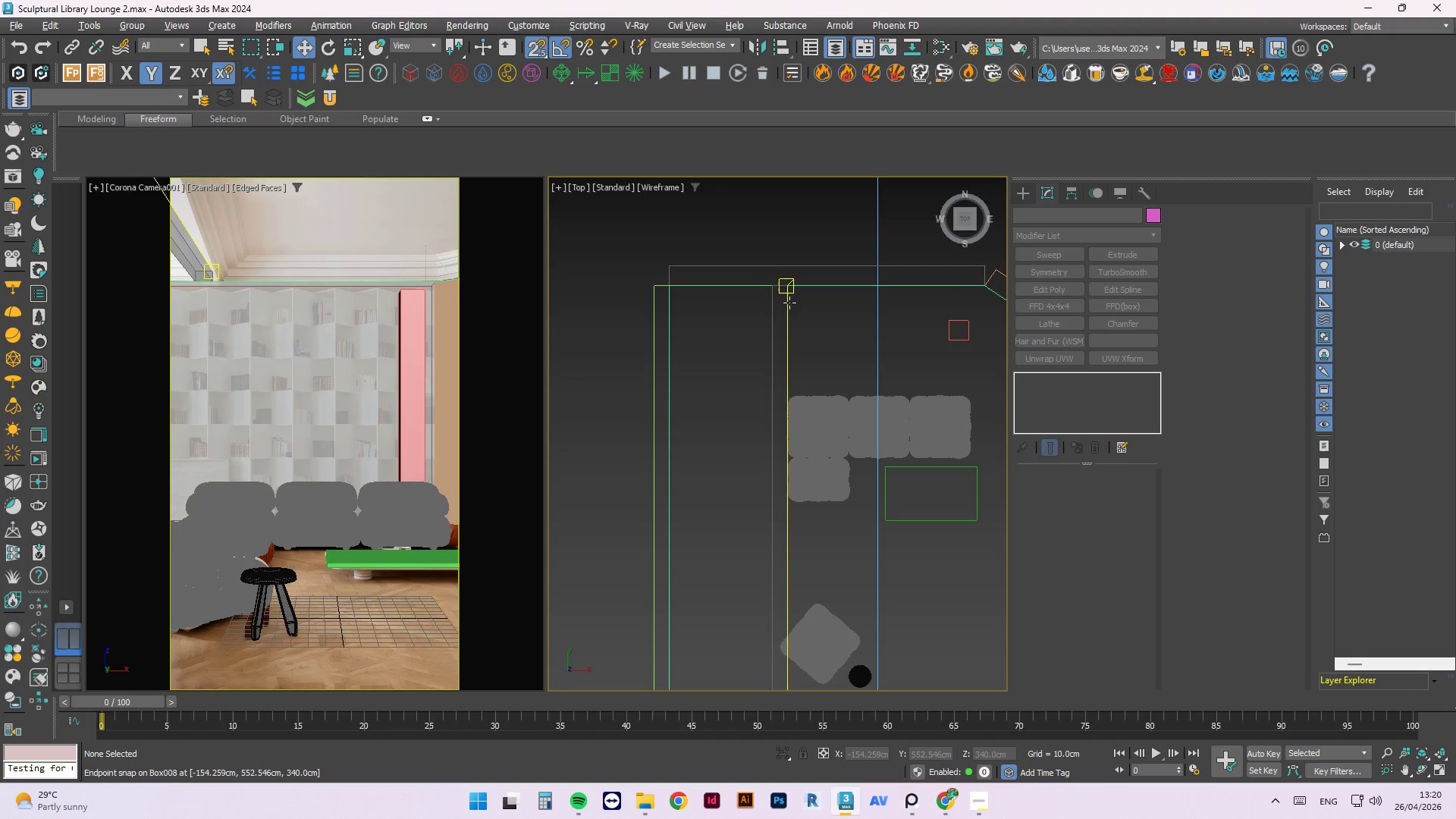 
left_click([786, 303])
 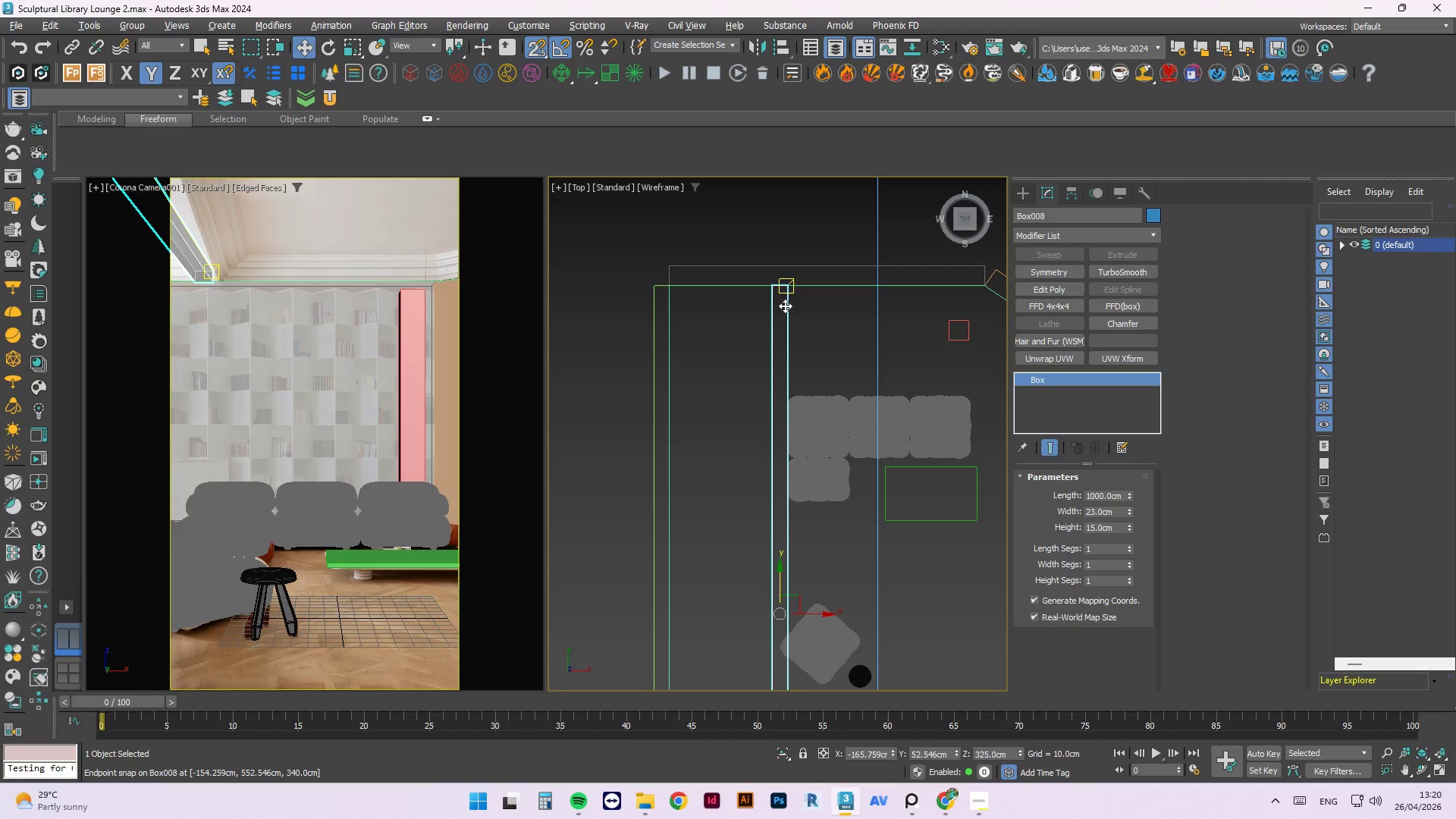 
key(Alt+X)
 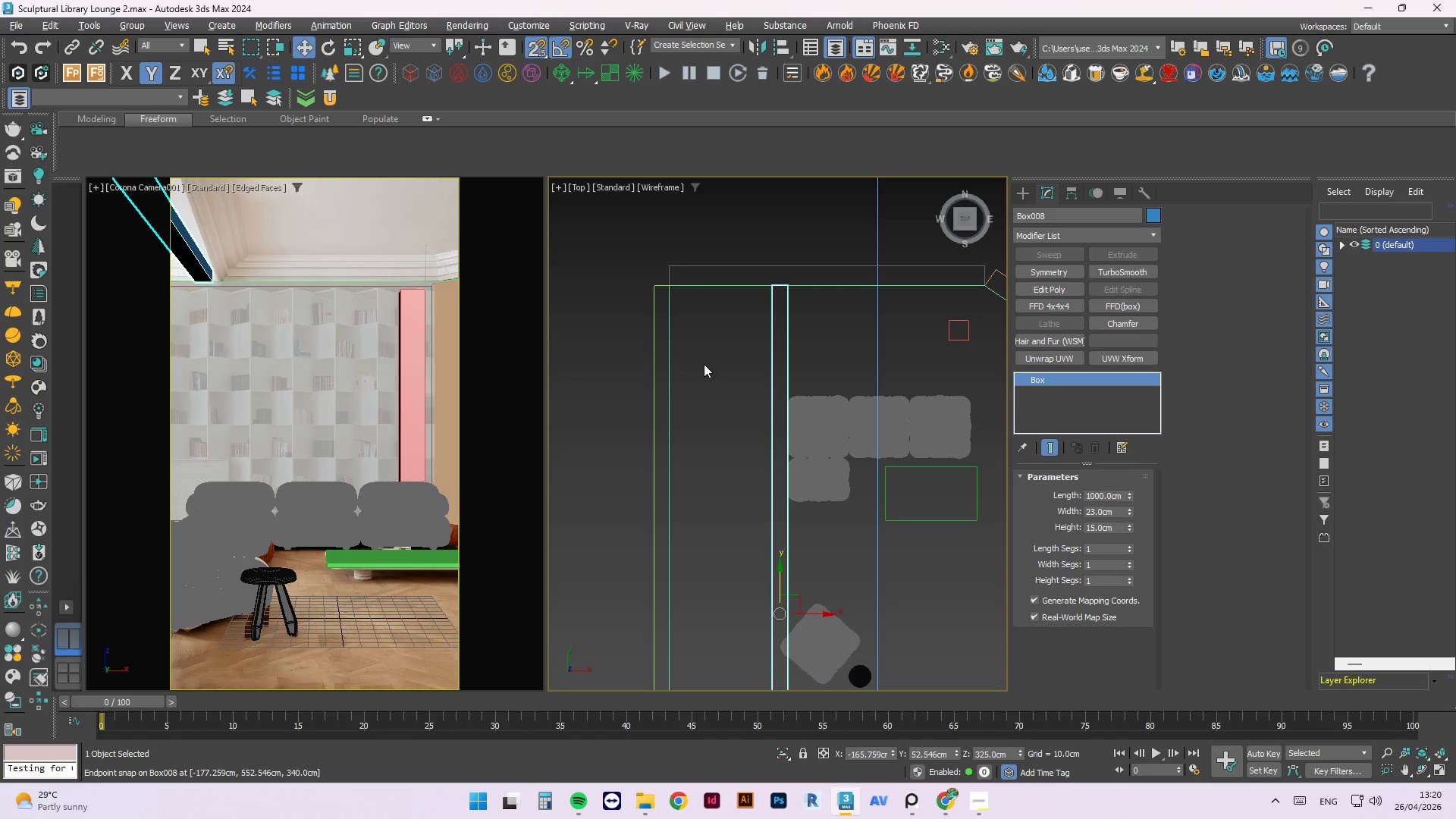 
left_click([711, 359])
 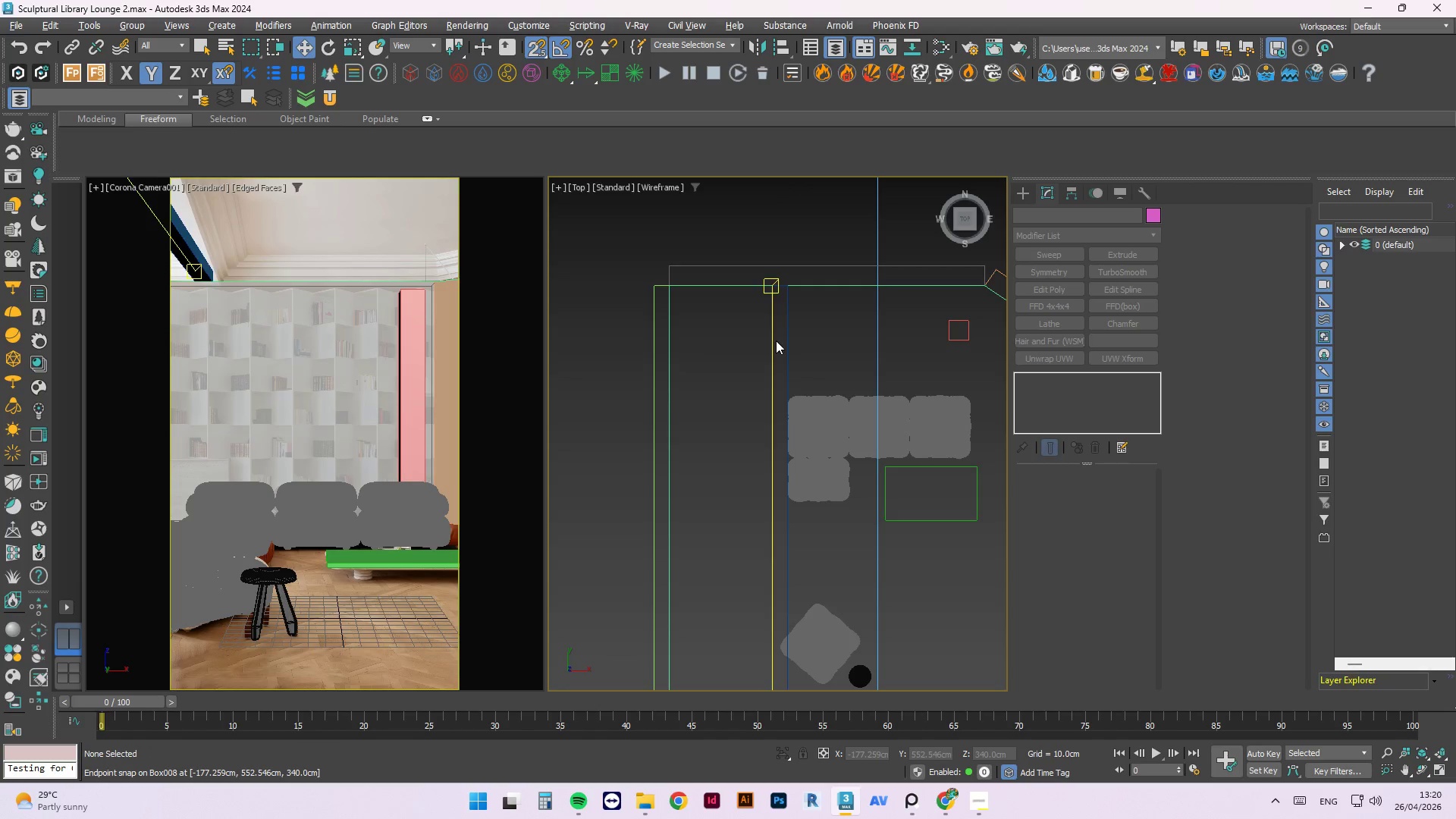 
double_click([786, 345])
 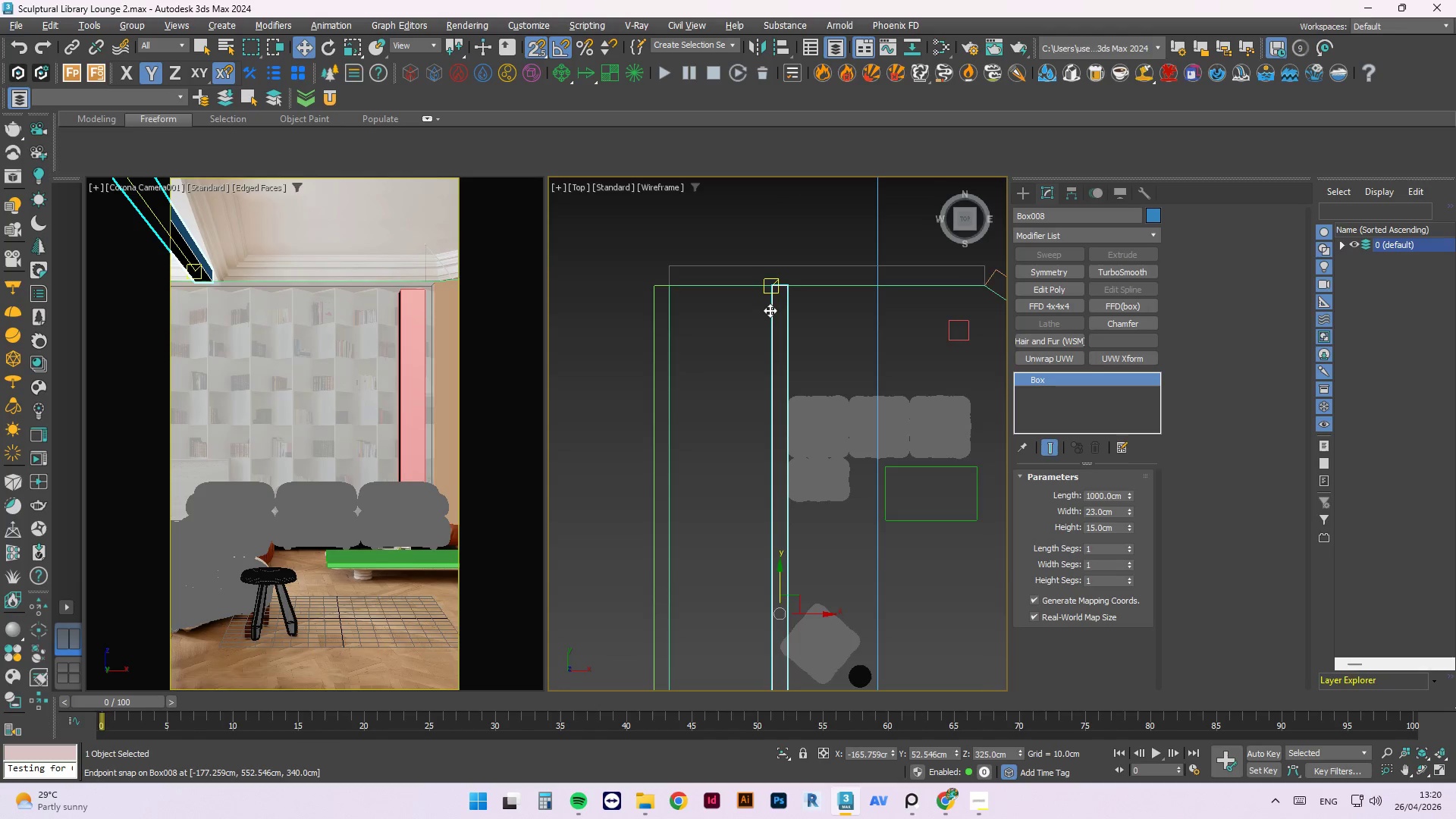 
scroll: coordinate [770, 310], scroll_direction: down, amount: 2.0
 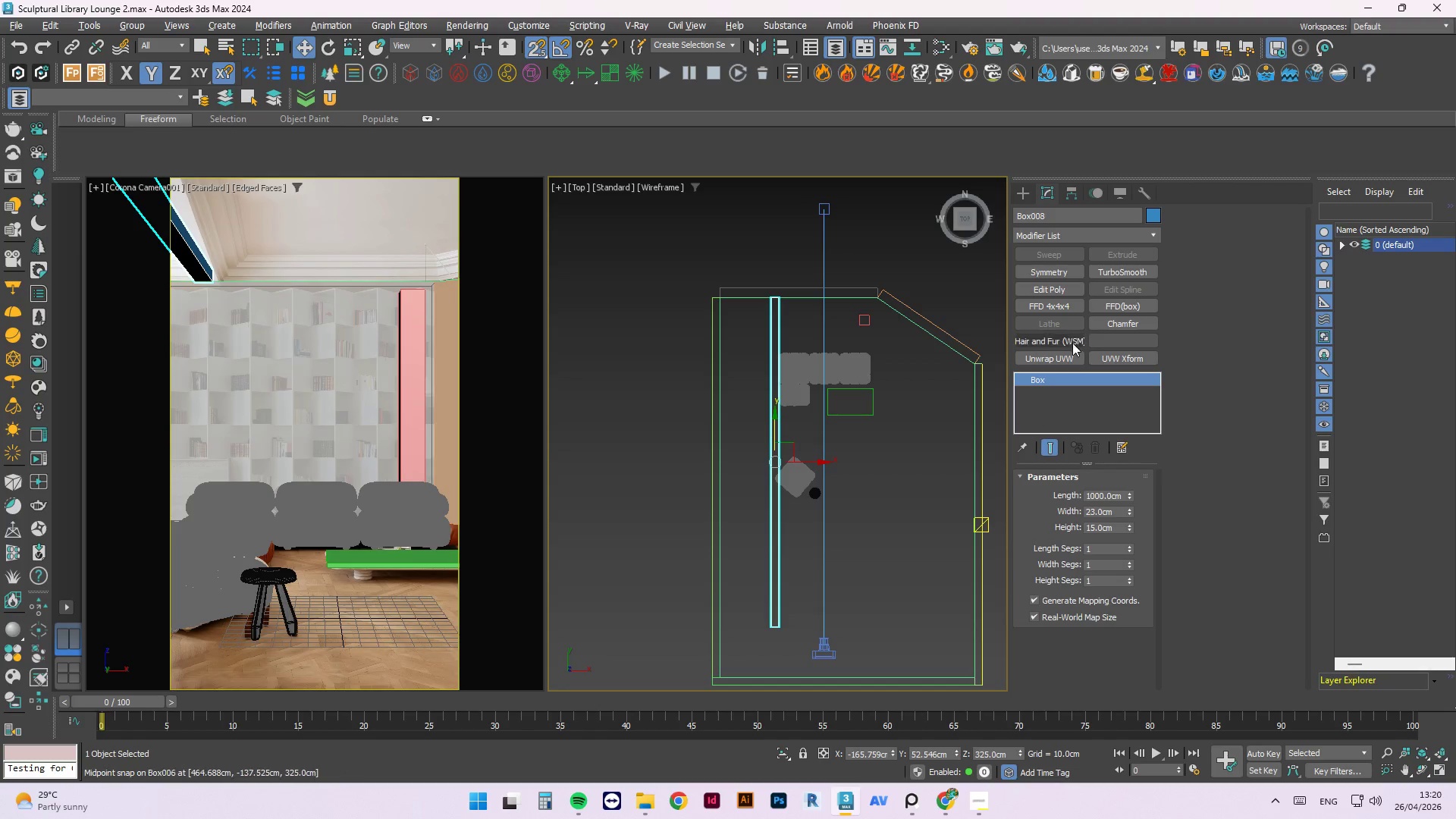 
left_click([1051, 290])
 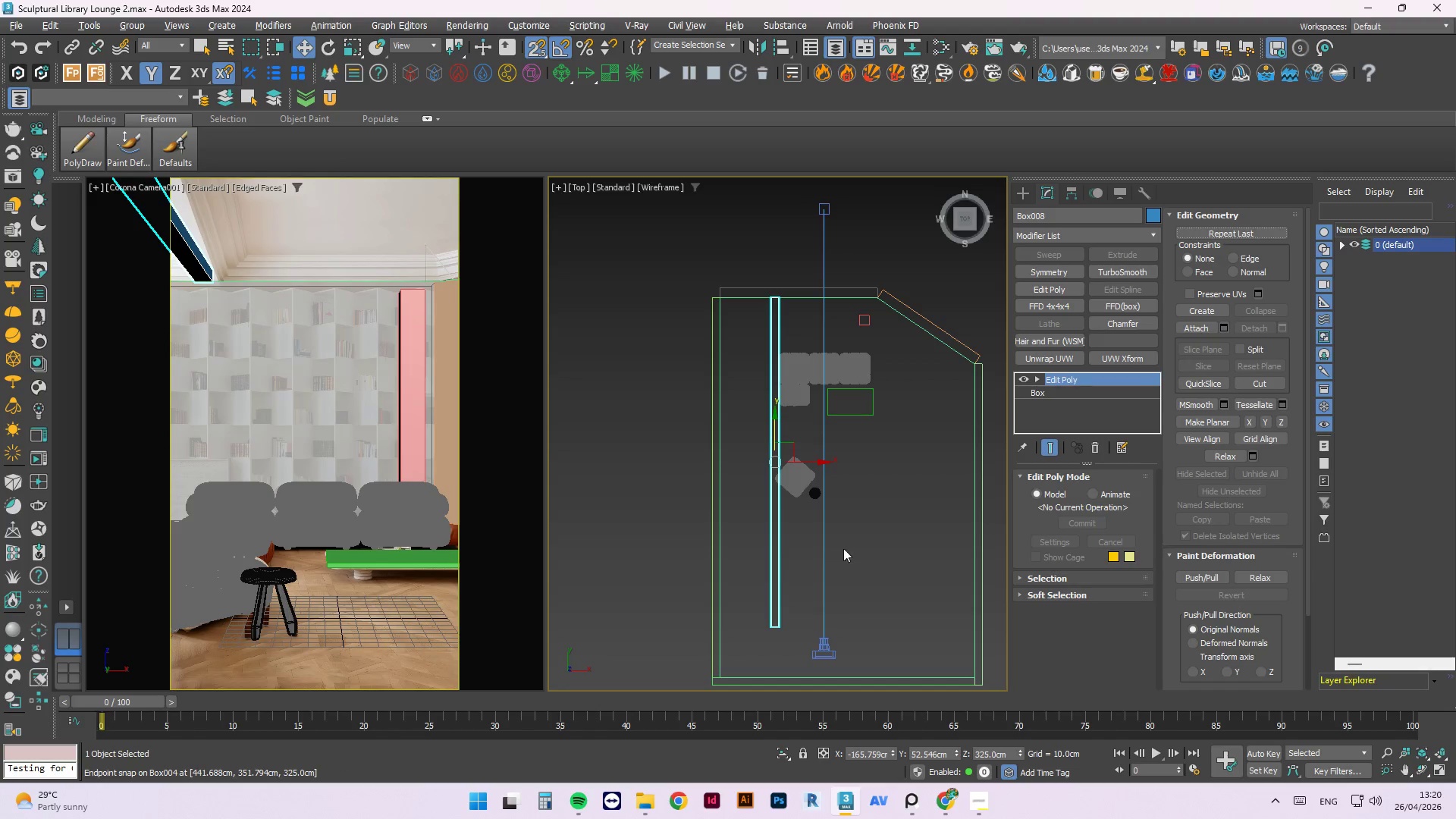 
scroll: coordinate [843, 518], scroll_direction: down, amount: 2.0
 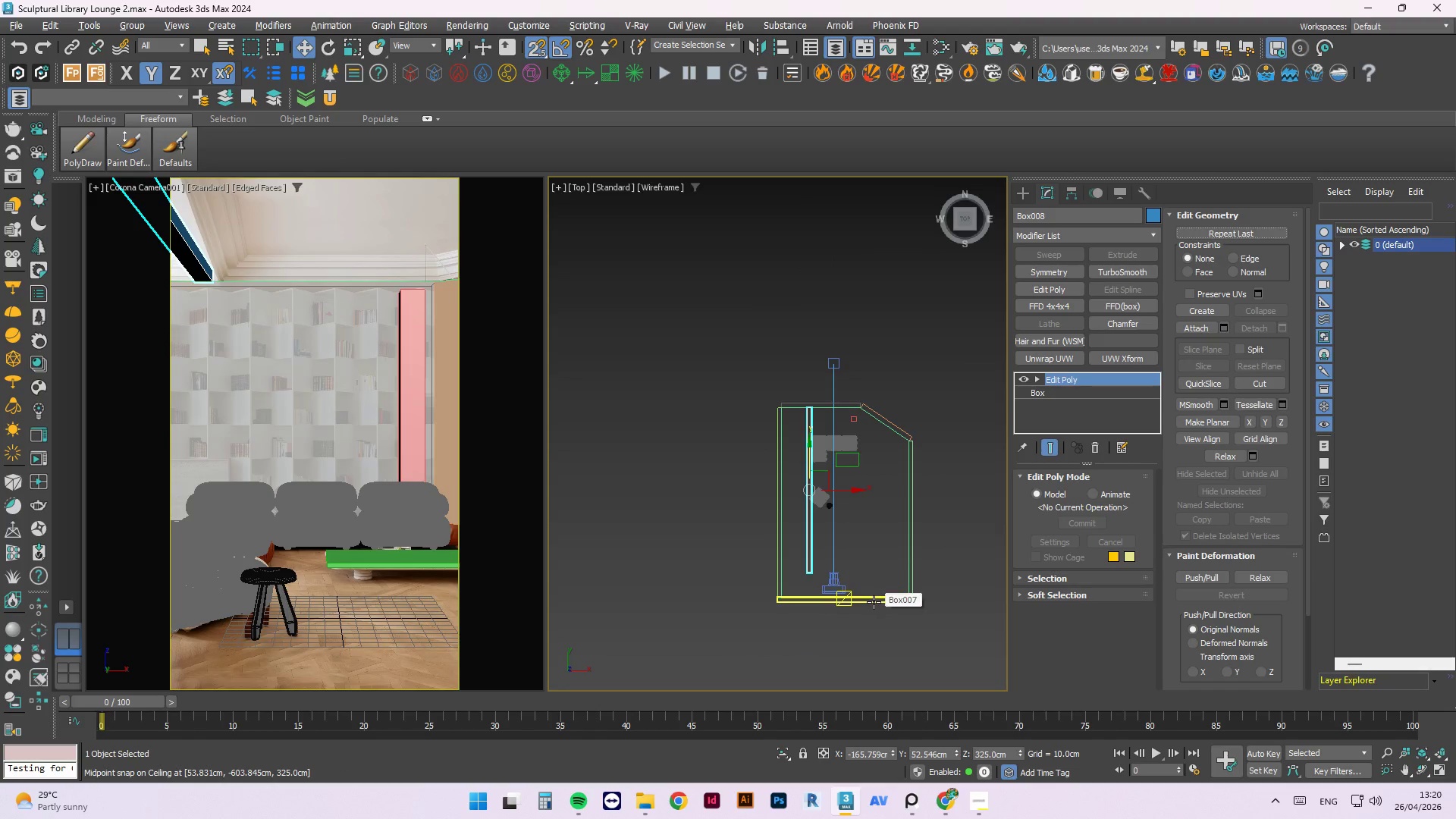 
key(1)
 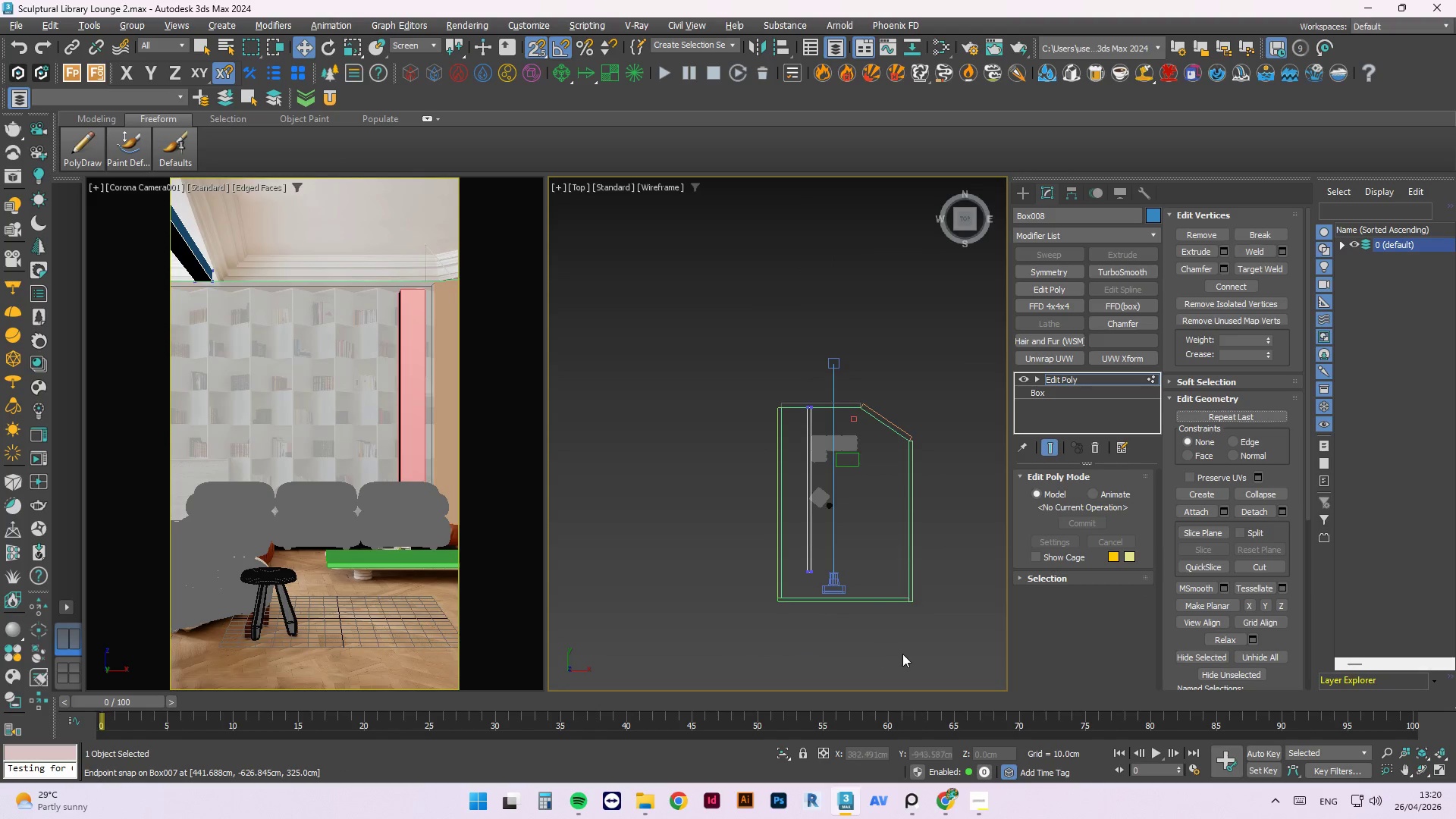 
left_click_drag(start_coordinate=[908, 651], to_coordinate=[772, 551])
 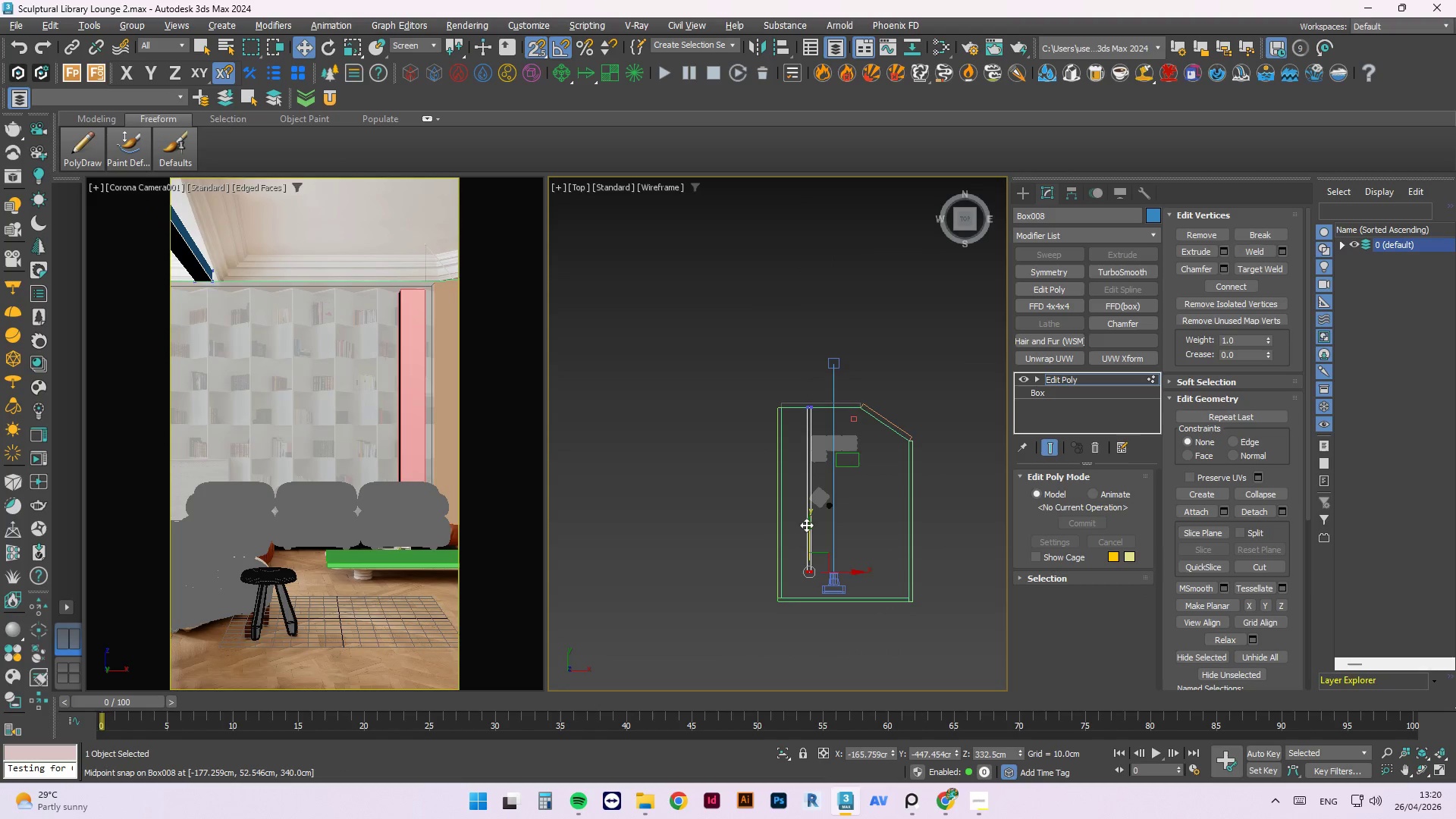 
left_click_drag(start_coordinate=[806, 524], to_coordinate=[811, 526])
 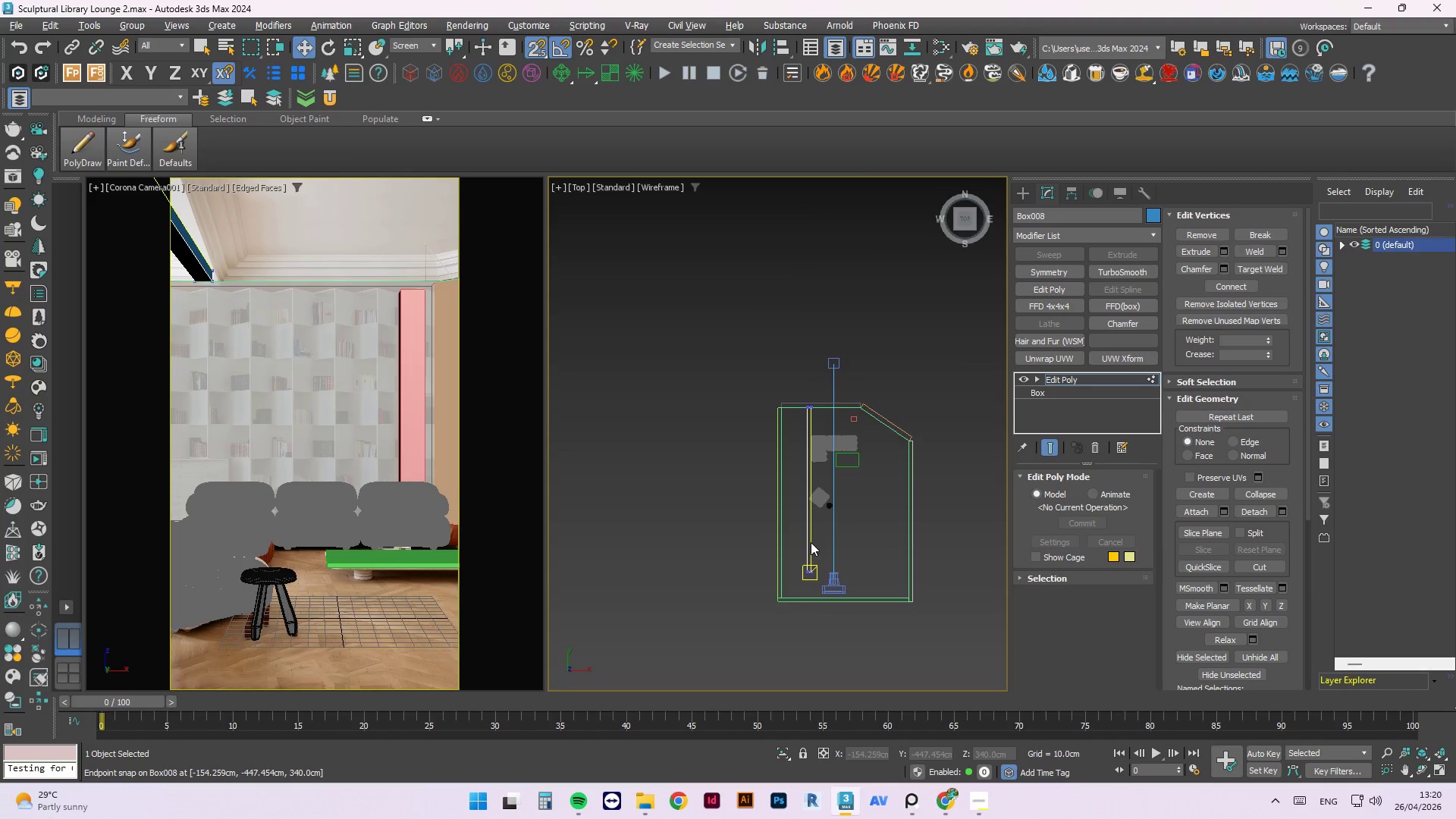 
scroll: coordinate [810, 551], scroll_direction: up, amount: 2.0
 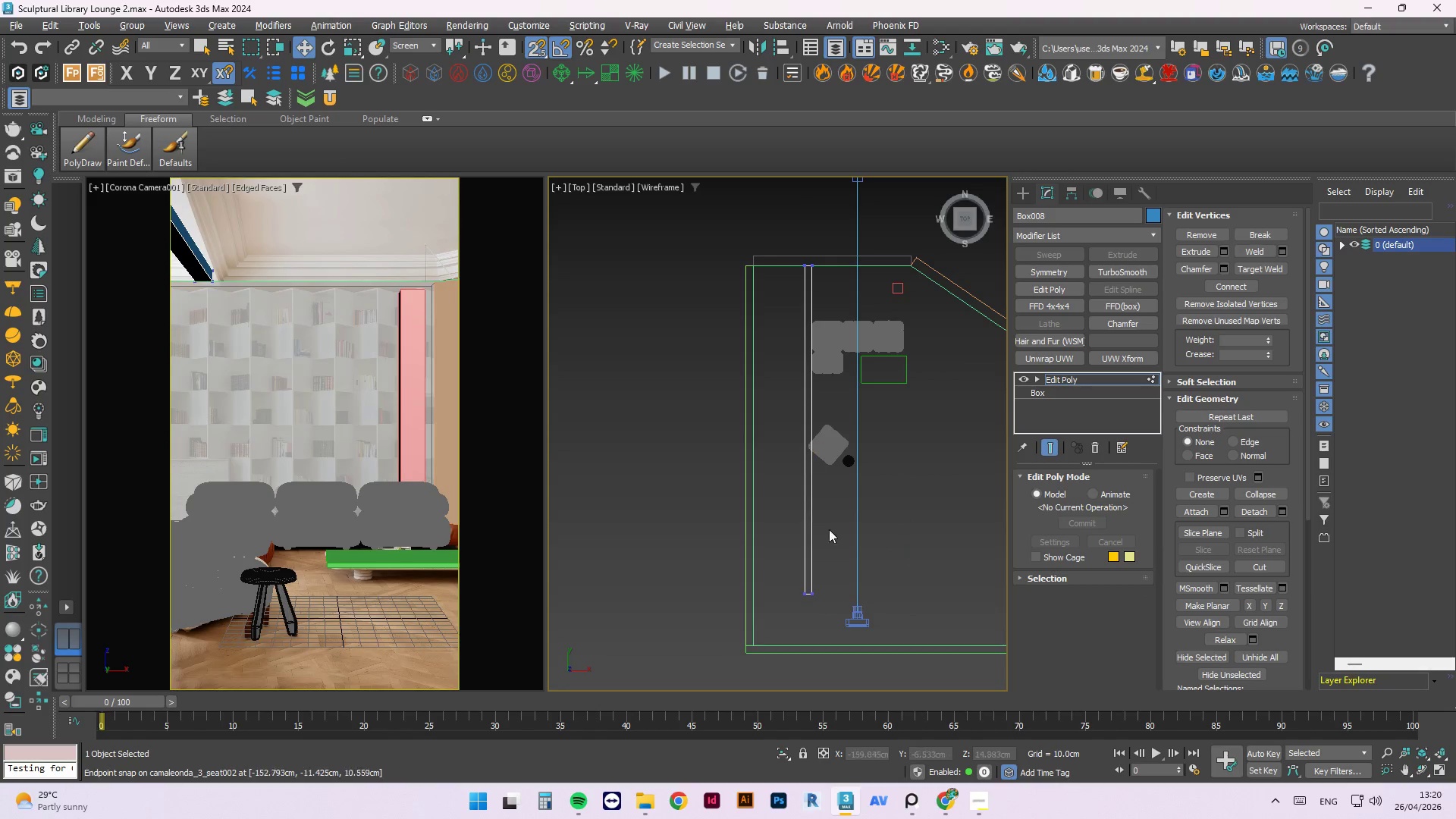 
left_click_drag(start_coordinate=[907, 544], to_coordinate=[730, 608])
 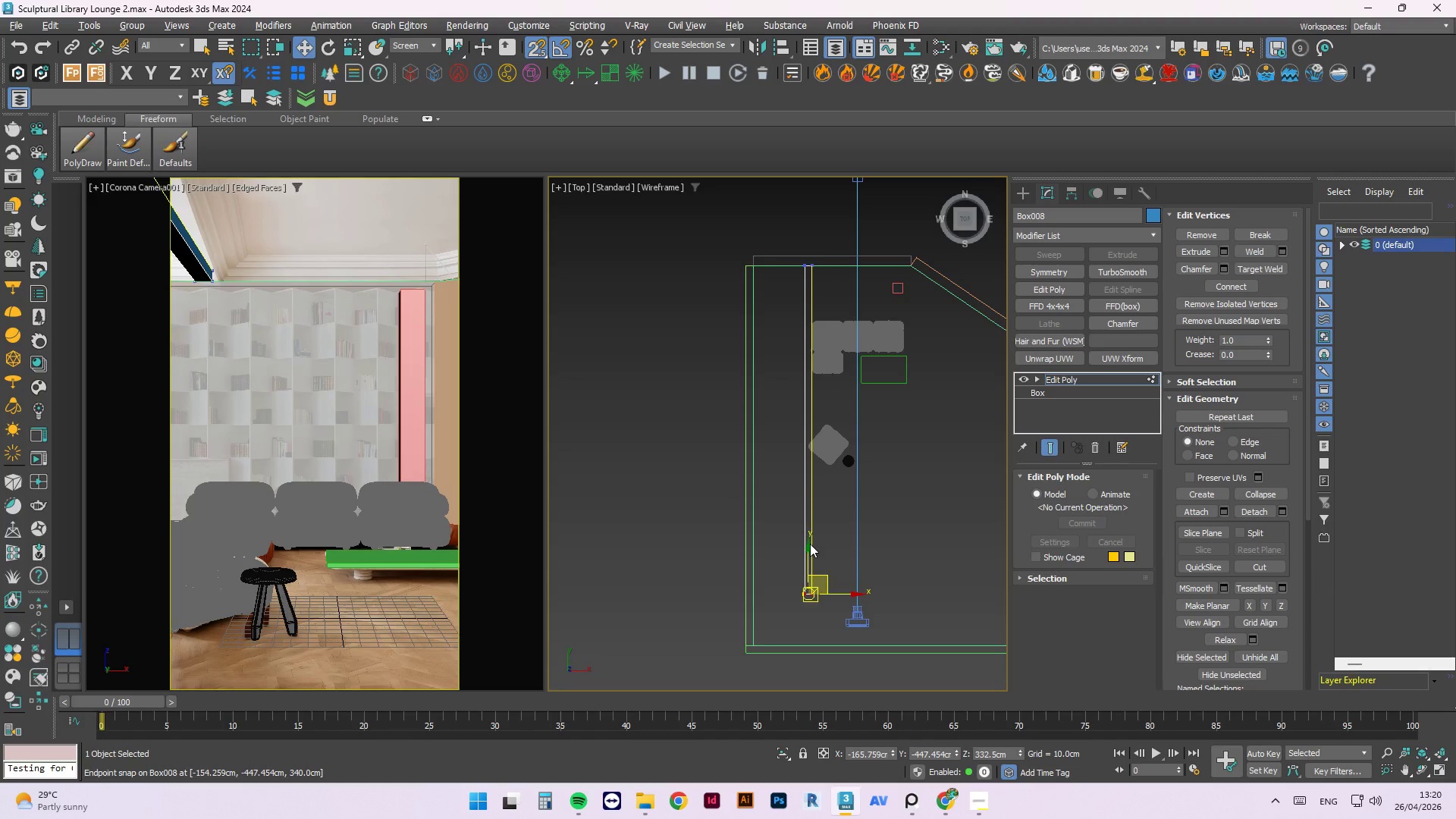 
left_click_drag(start_coordinate=[808, 548], to_coordinate=[753, 645])
 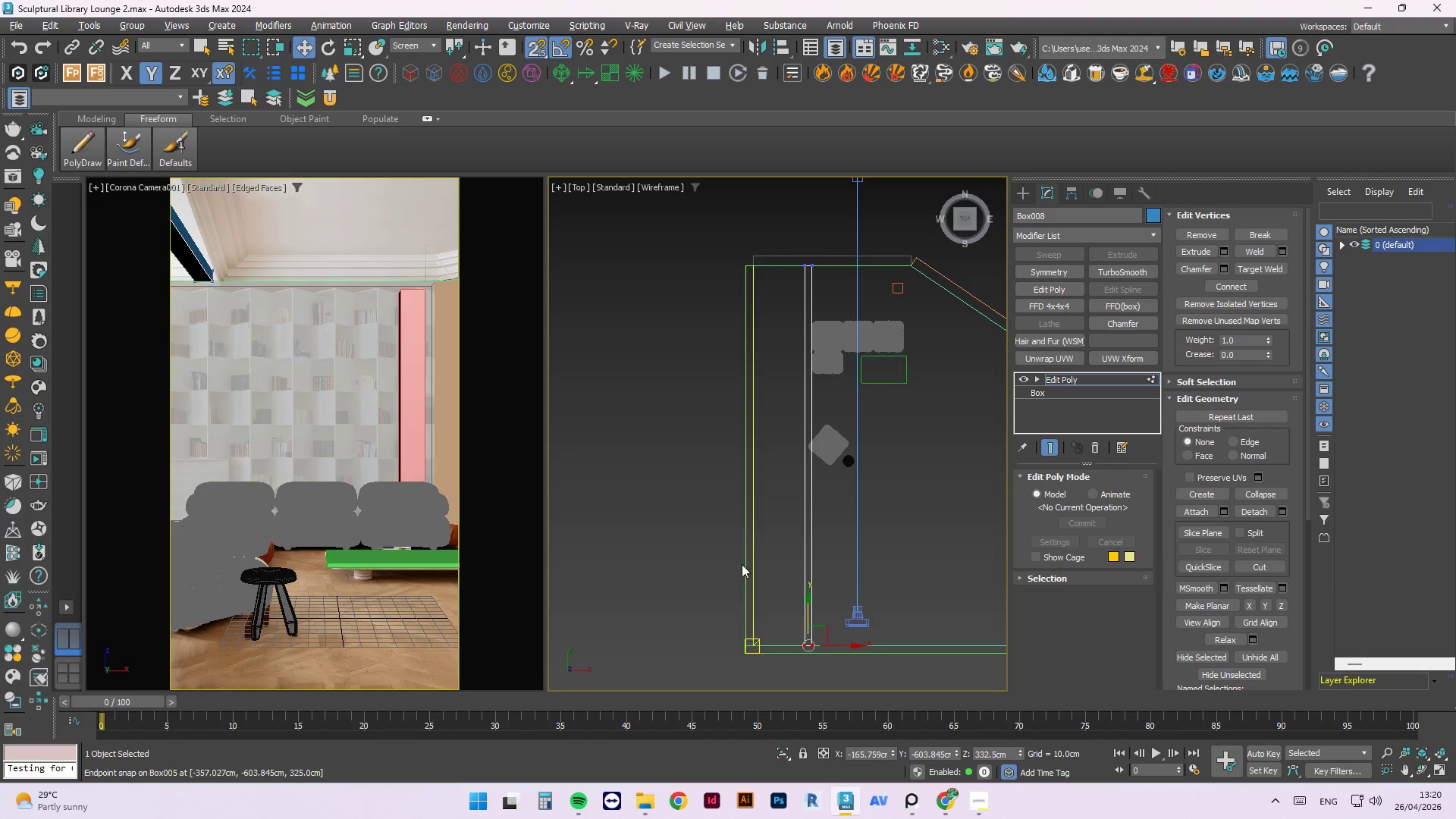 
scroll: coordinate [749, 556], scroll_direction: down, amount: 3.0
 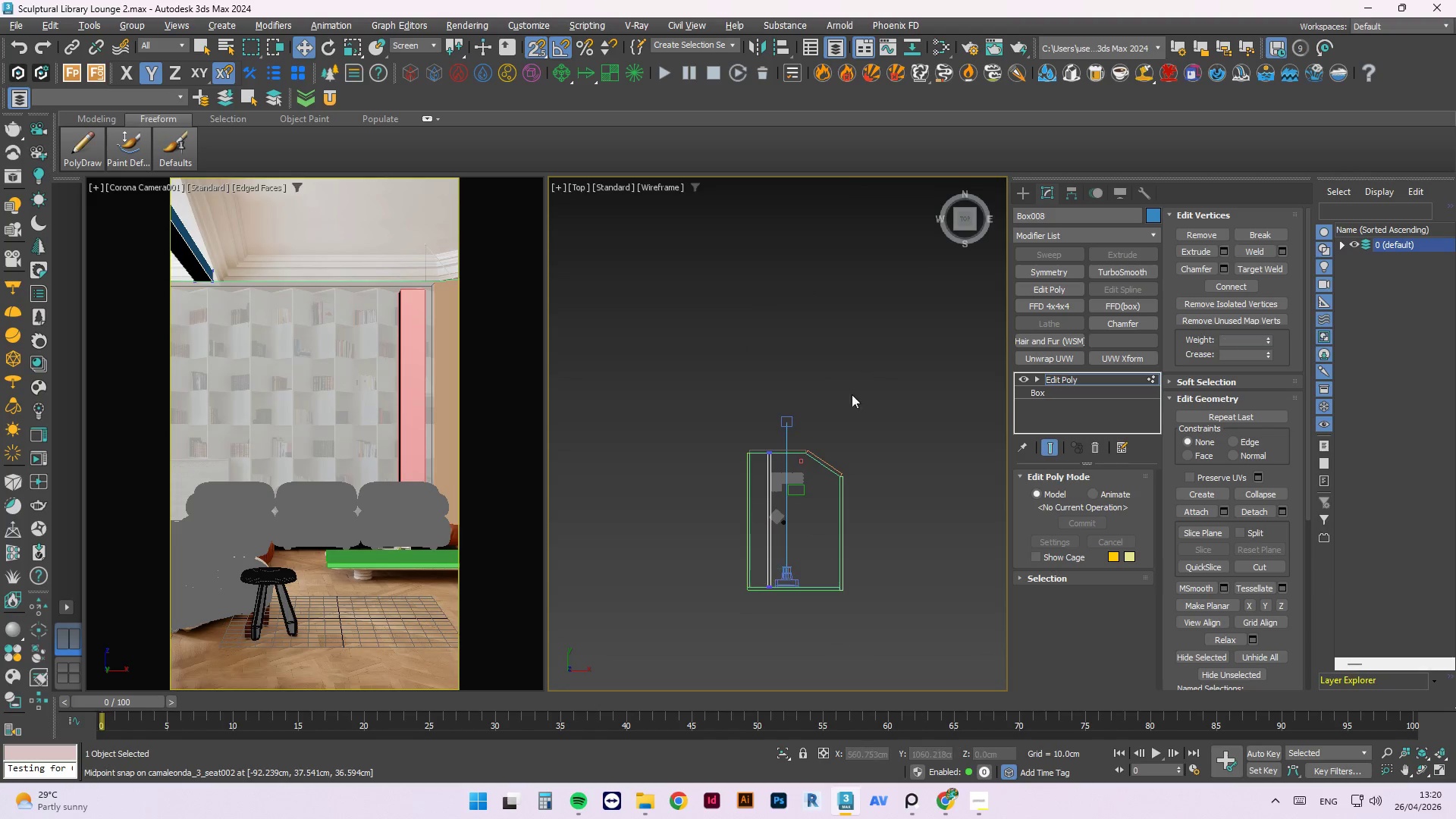 
left_click_drag(start_coordinate=[845, 393], to_coordinate=[771, 613])
 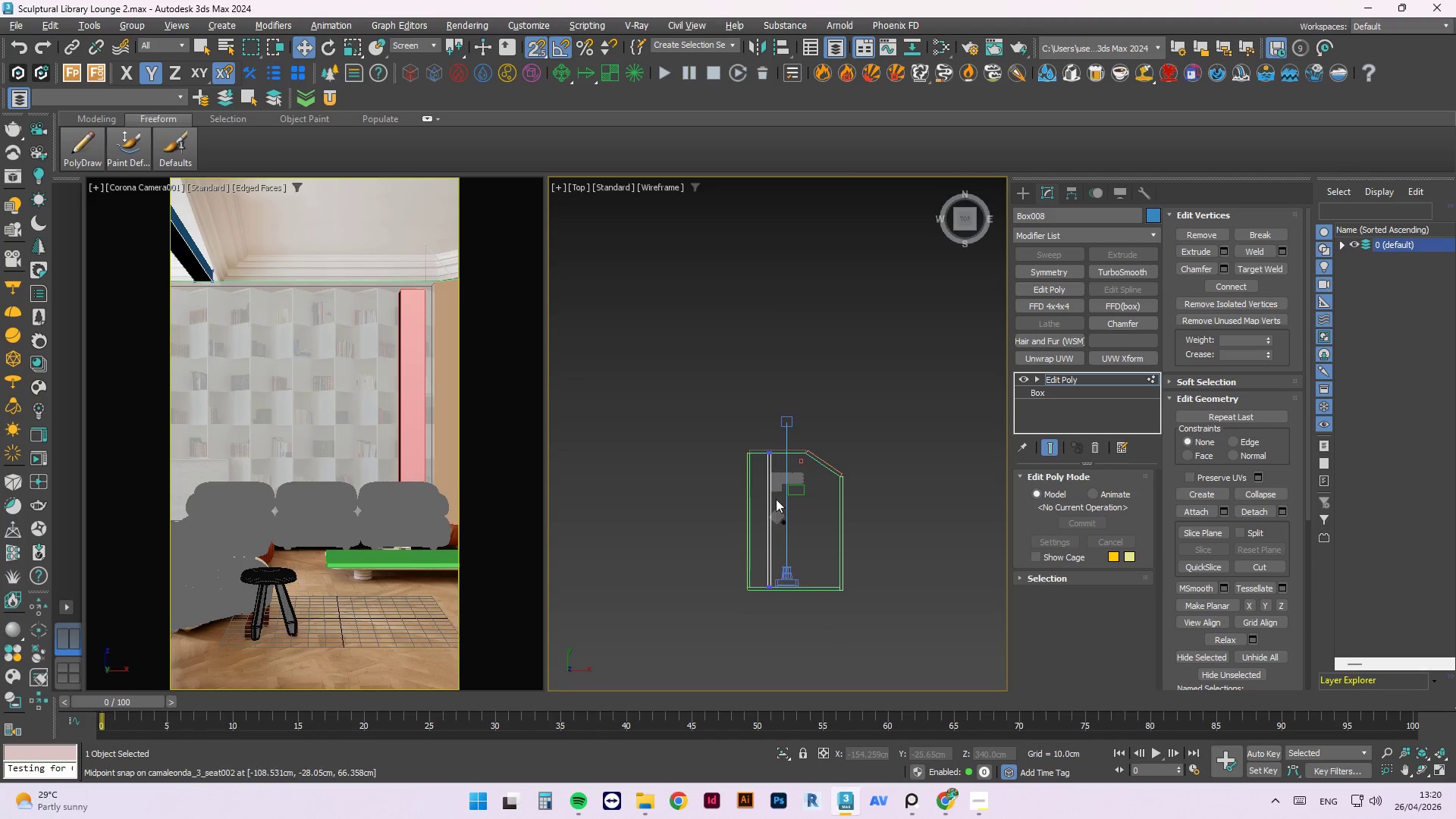 
left_click_drag(start_coordinate=[782, 416], to_coordinate=[755, 534])
 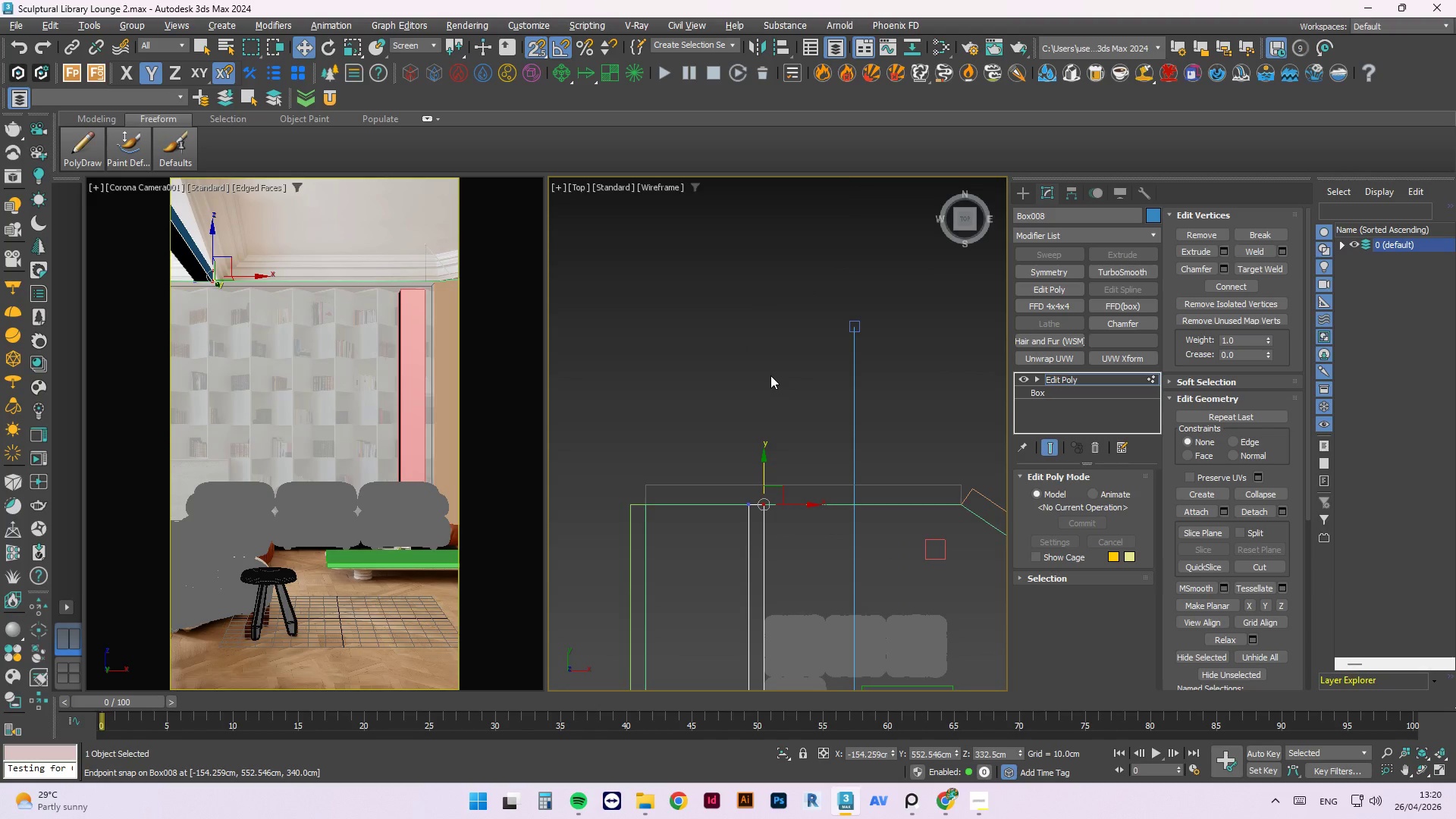 
scroll: coordinate [769, 425], scroll_direction: up, amount: 6.0
 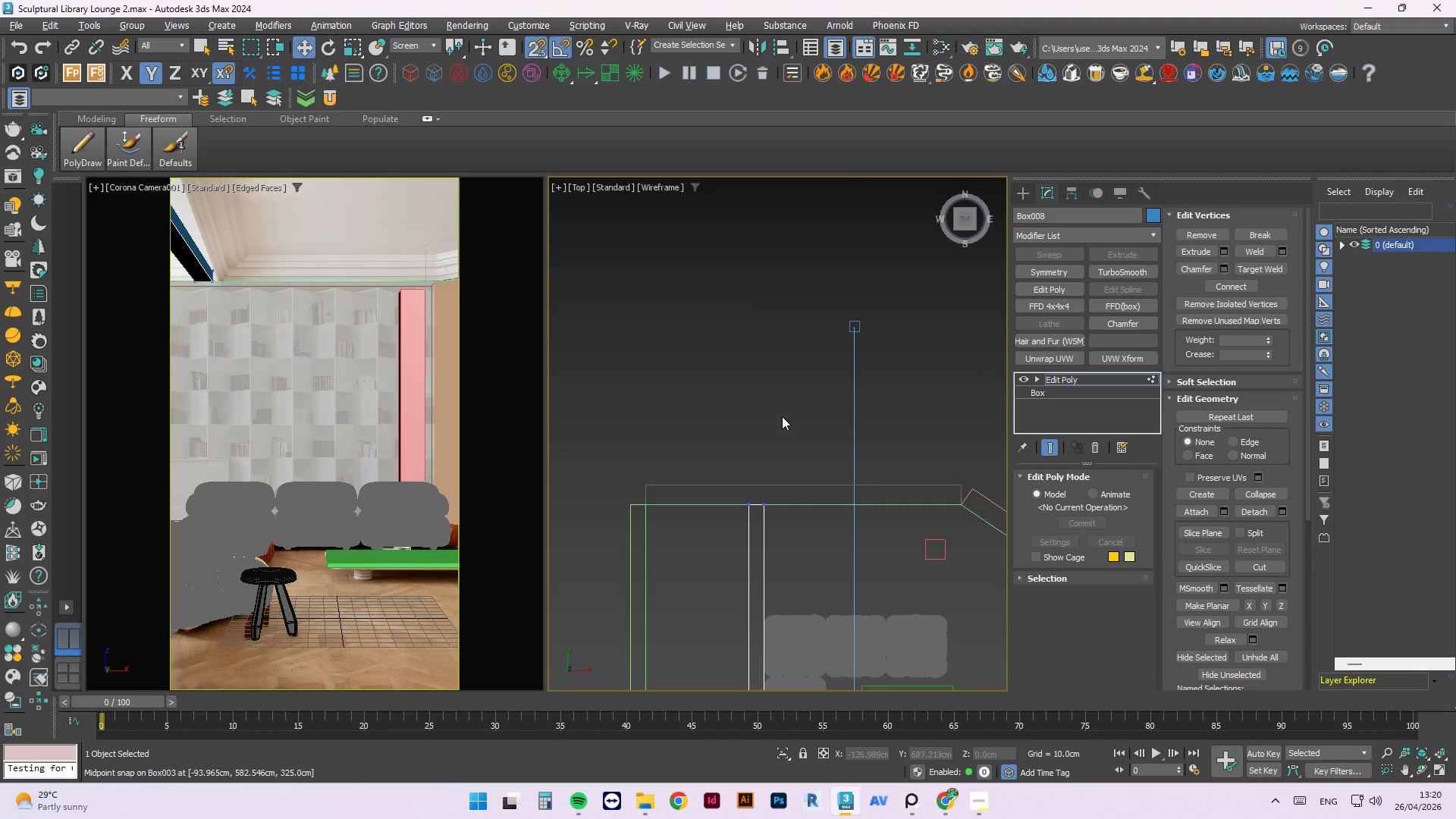 
hold_key(key=ControlLeft, duration=0.78)
left_click_drag(start_coordinate=[750, 476], to_coordinate=[708, 423])
 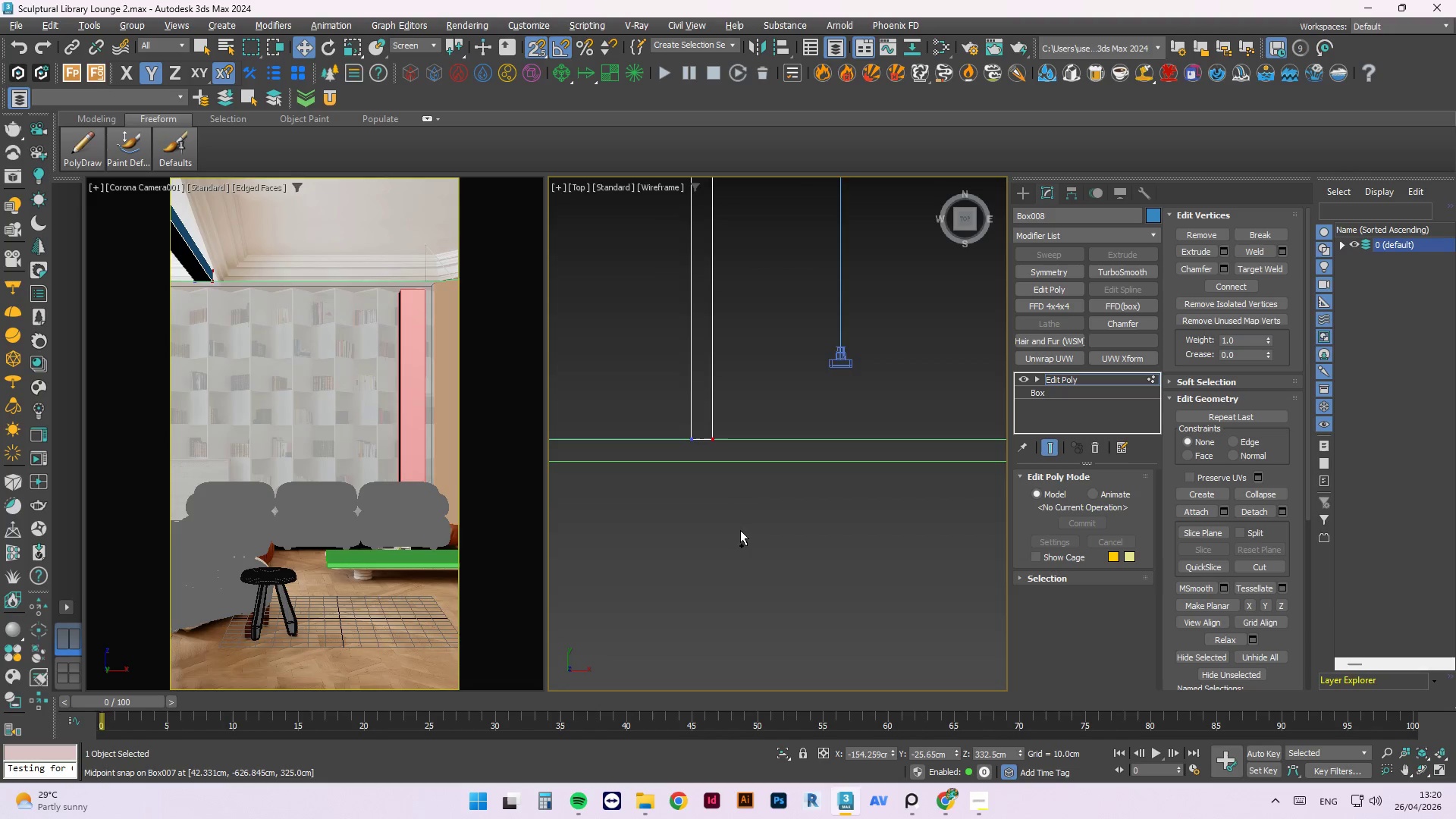 
scroll: coordinate [739, 420], scroll_direction: up, amount: 1.0
 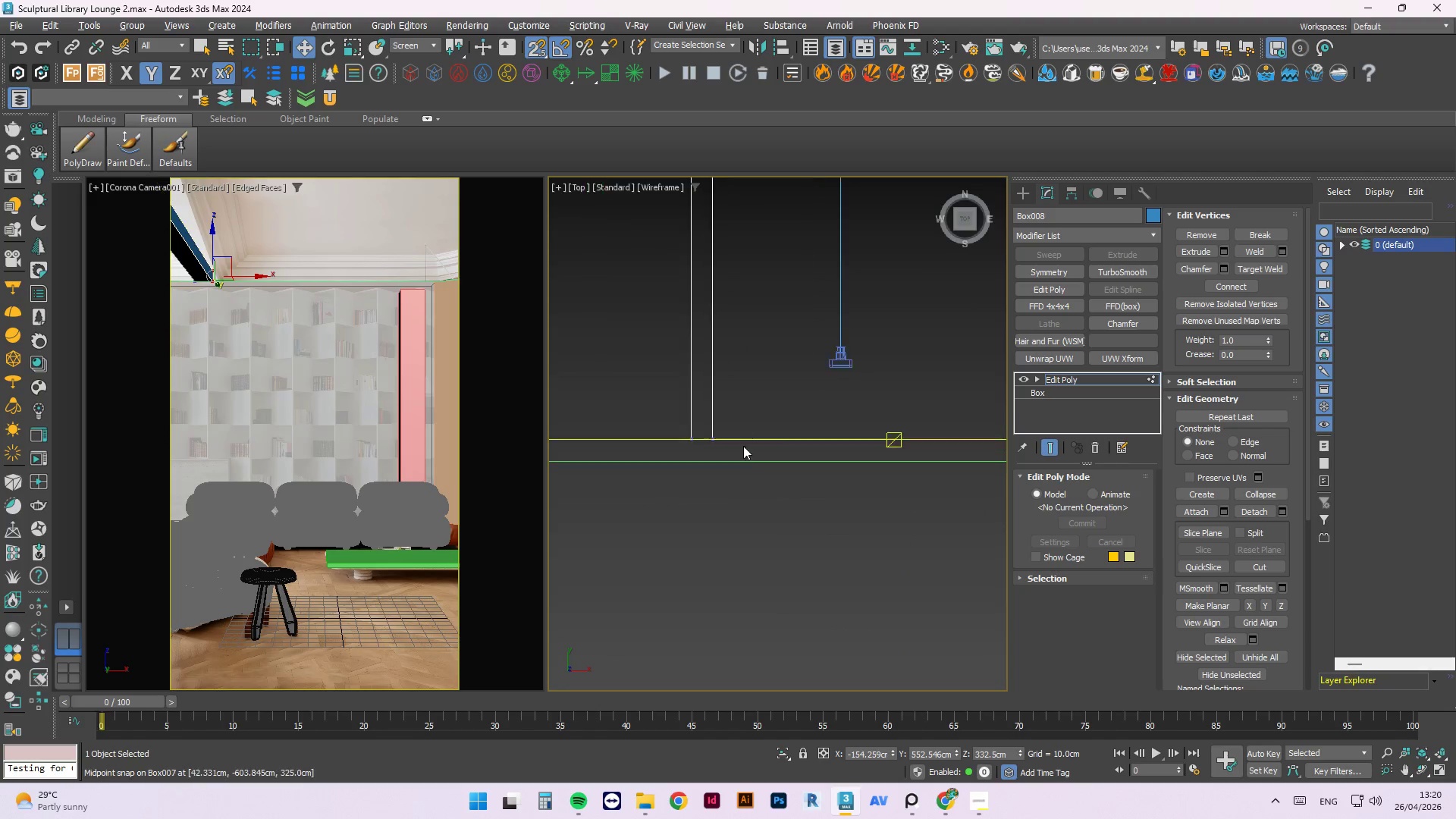 
scroll: coordinate [732, 302], scroll_direction: none, amount: 0.0
 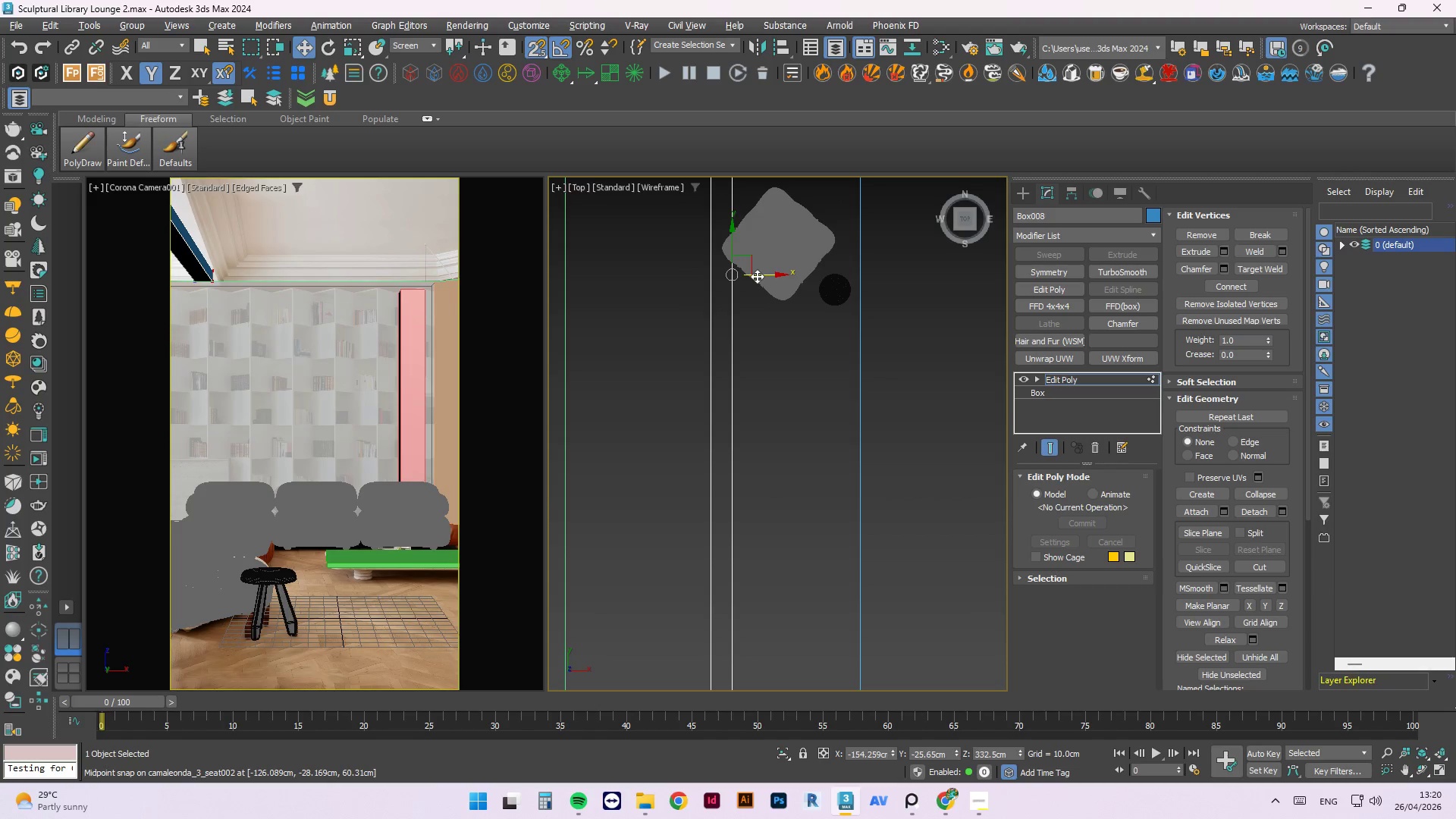 
left_click_drag(start_coordinate=[761, 279], to_coordinate=[752, 303])
 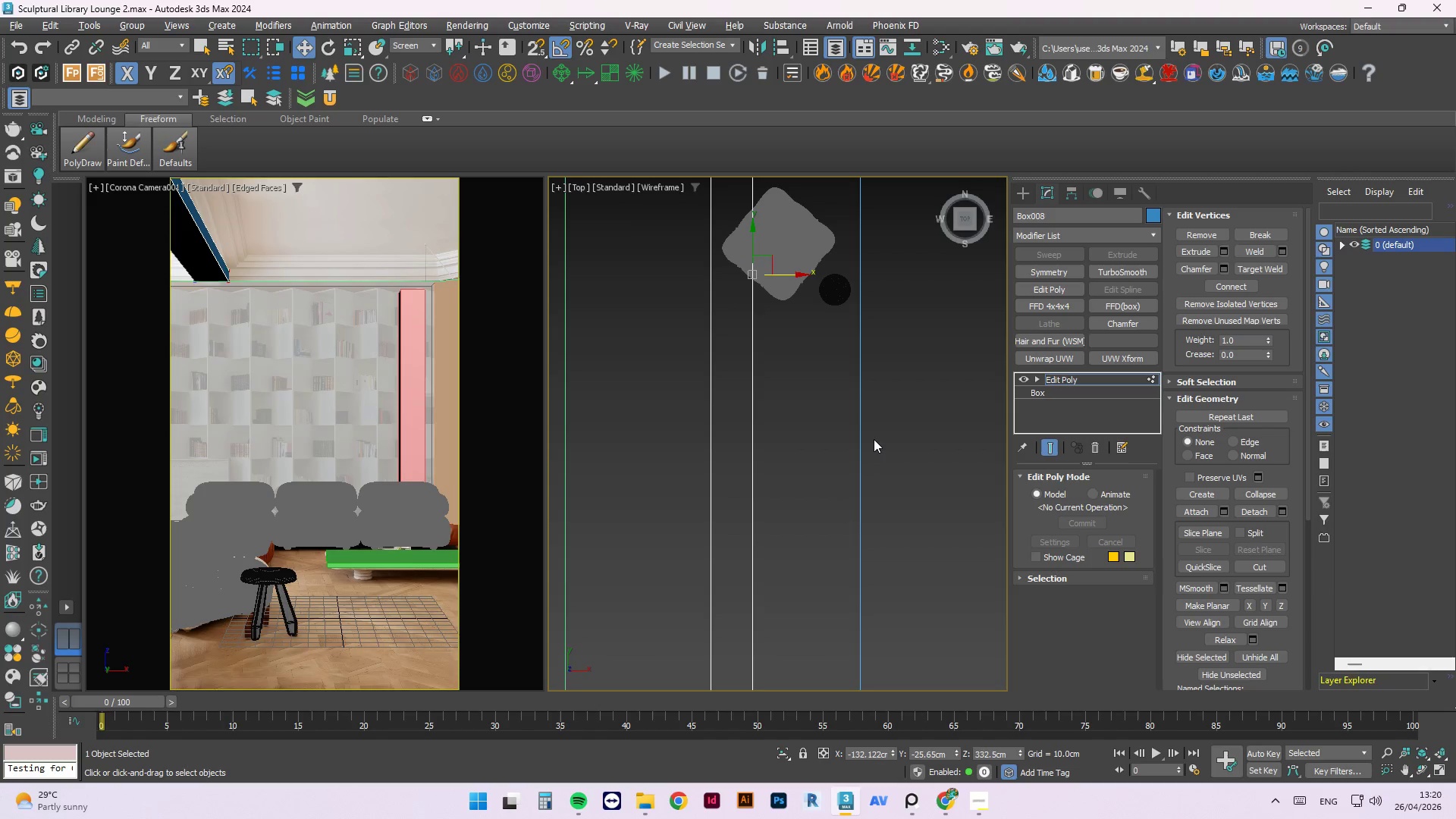 
key(S)
 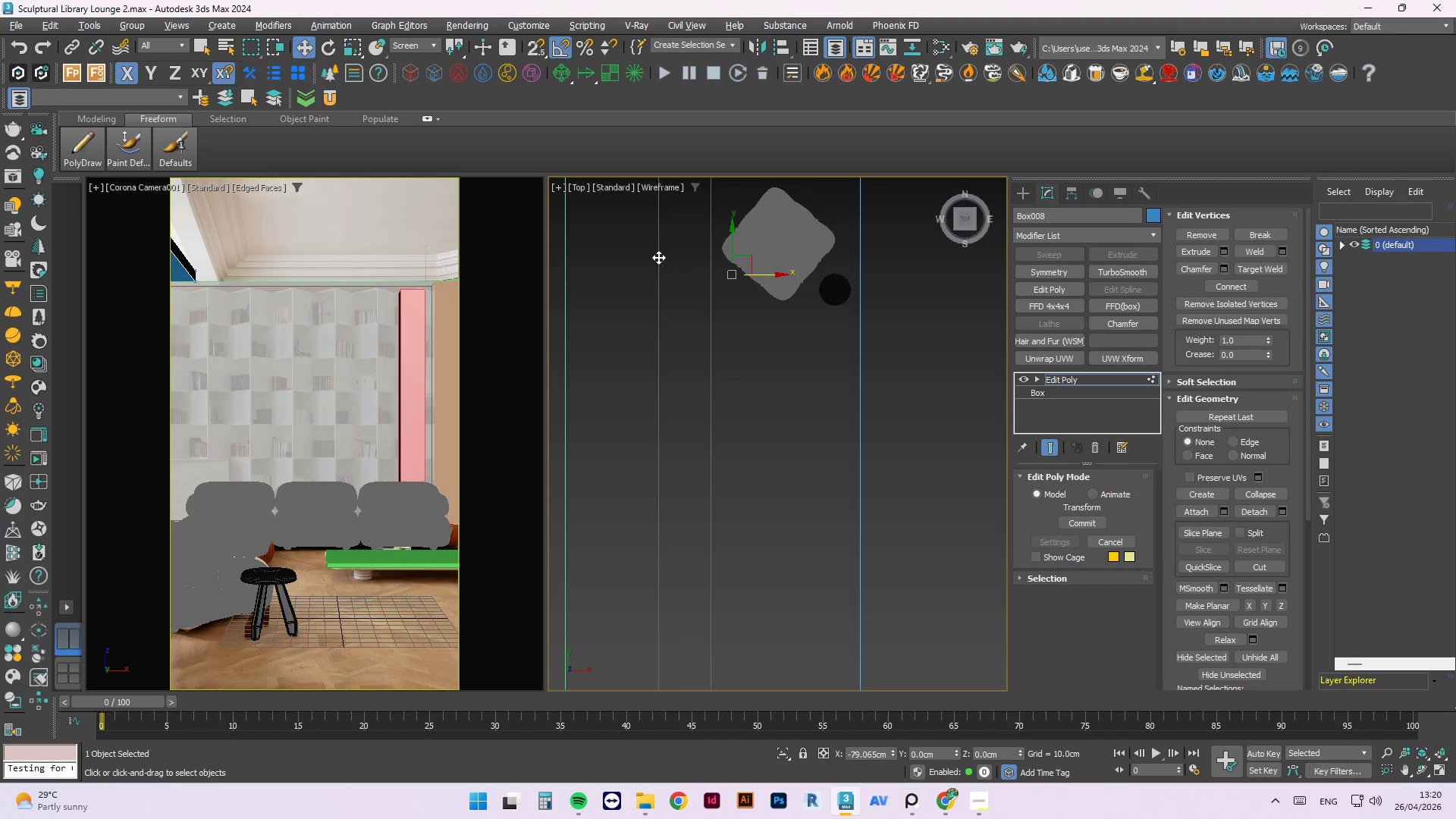 
left_click([880, 433])
 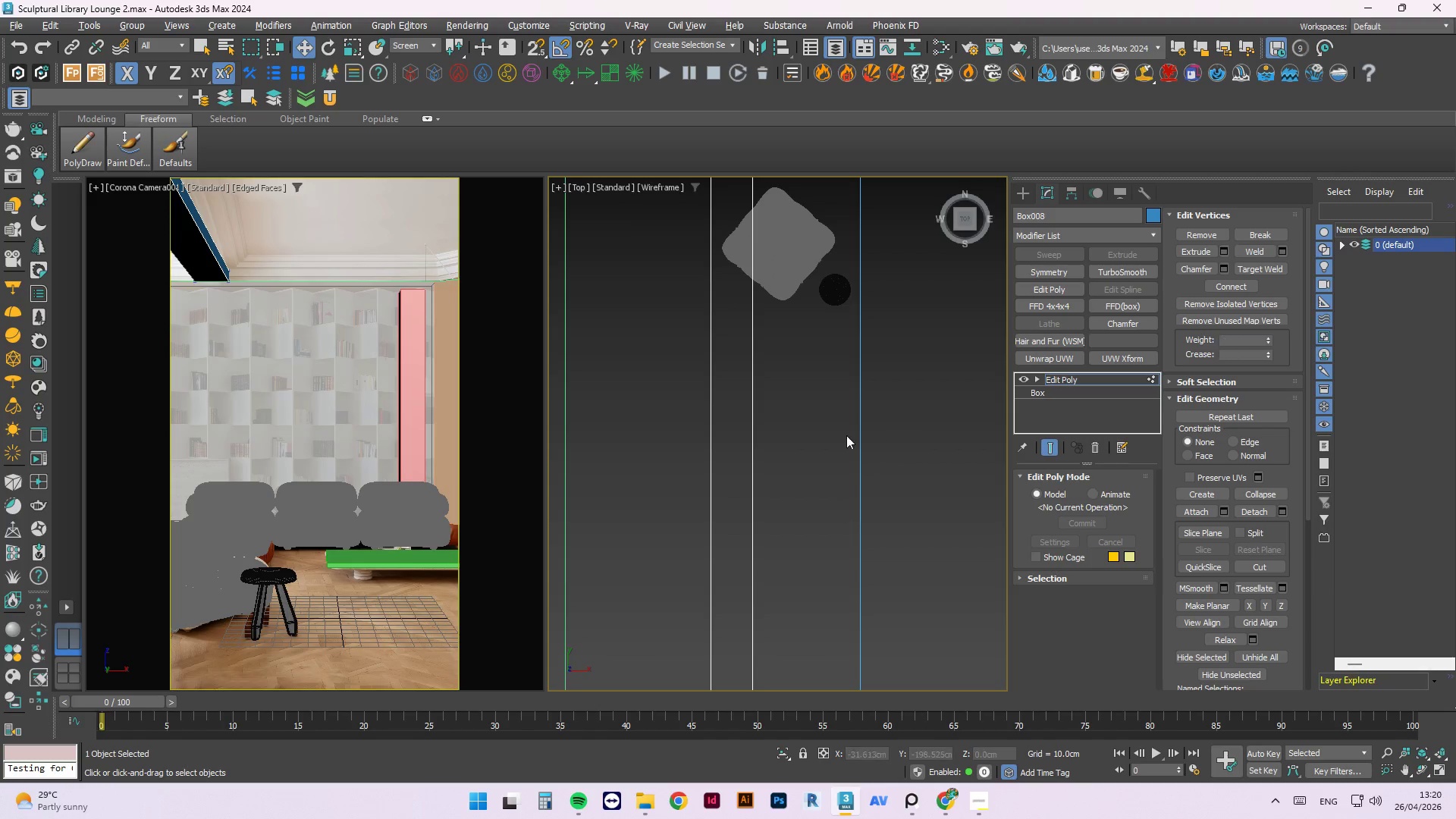 
hold_key(key=AltLeft, duration=3.17)
 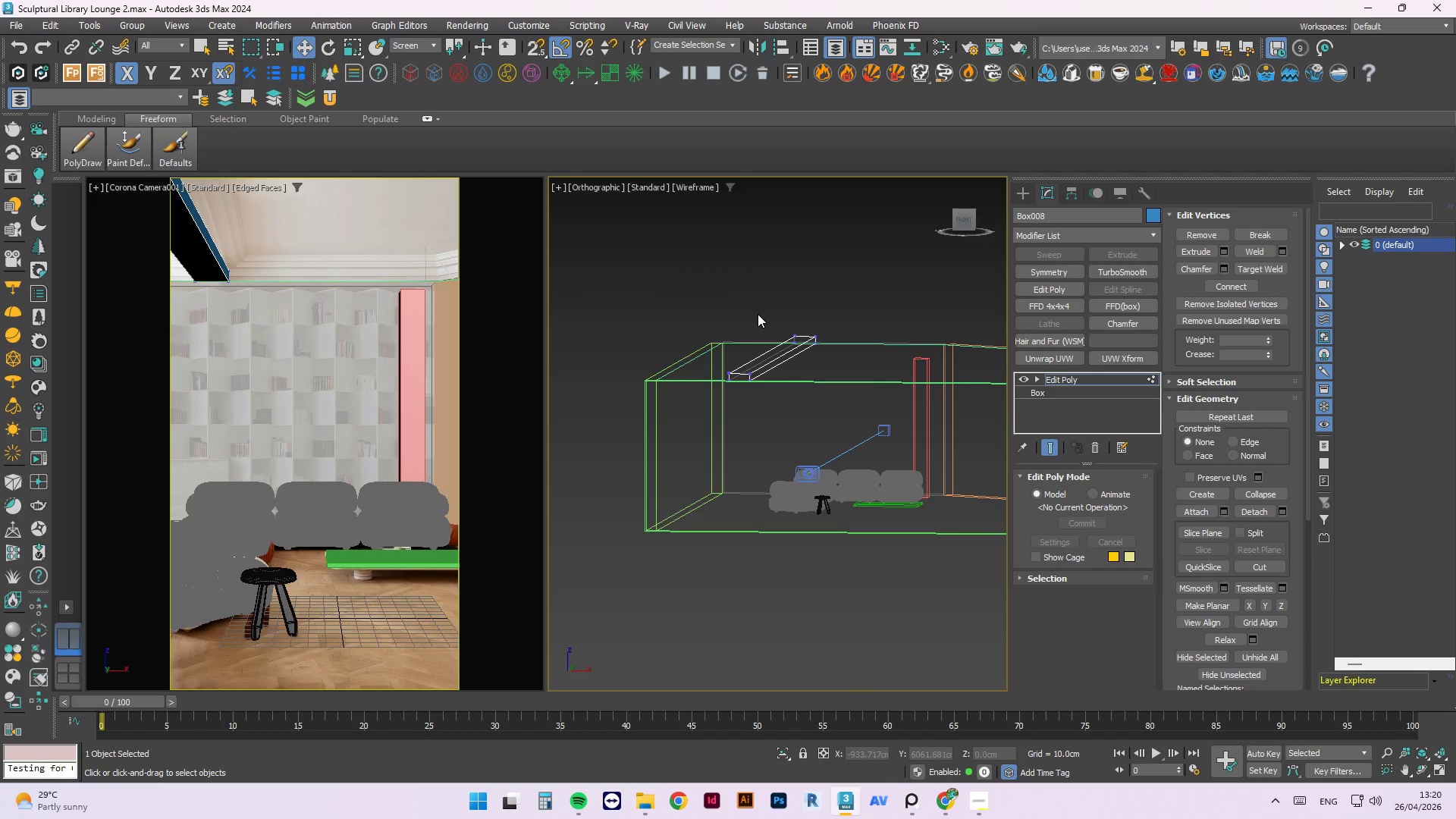 
scroll: coordinate [809, 444], scroll_direction: down, amount: 2.0
 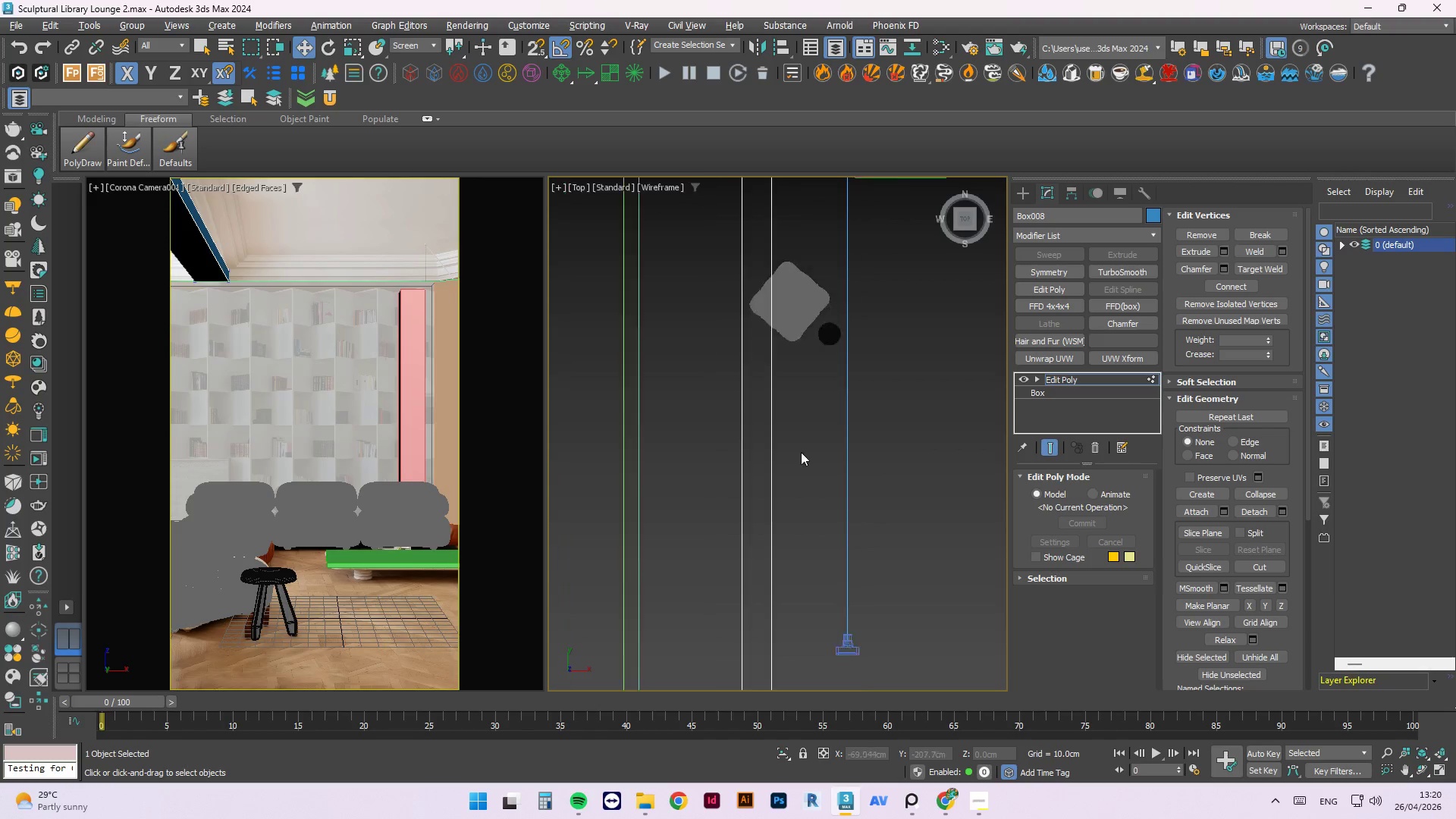 
key(L)
 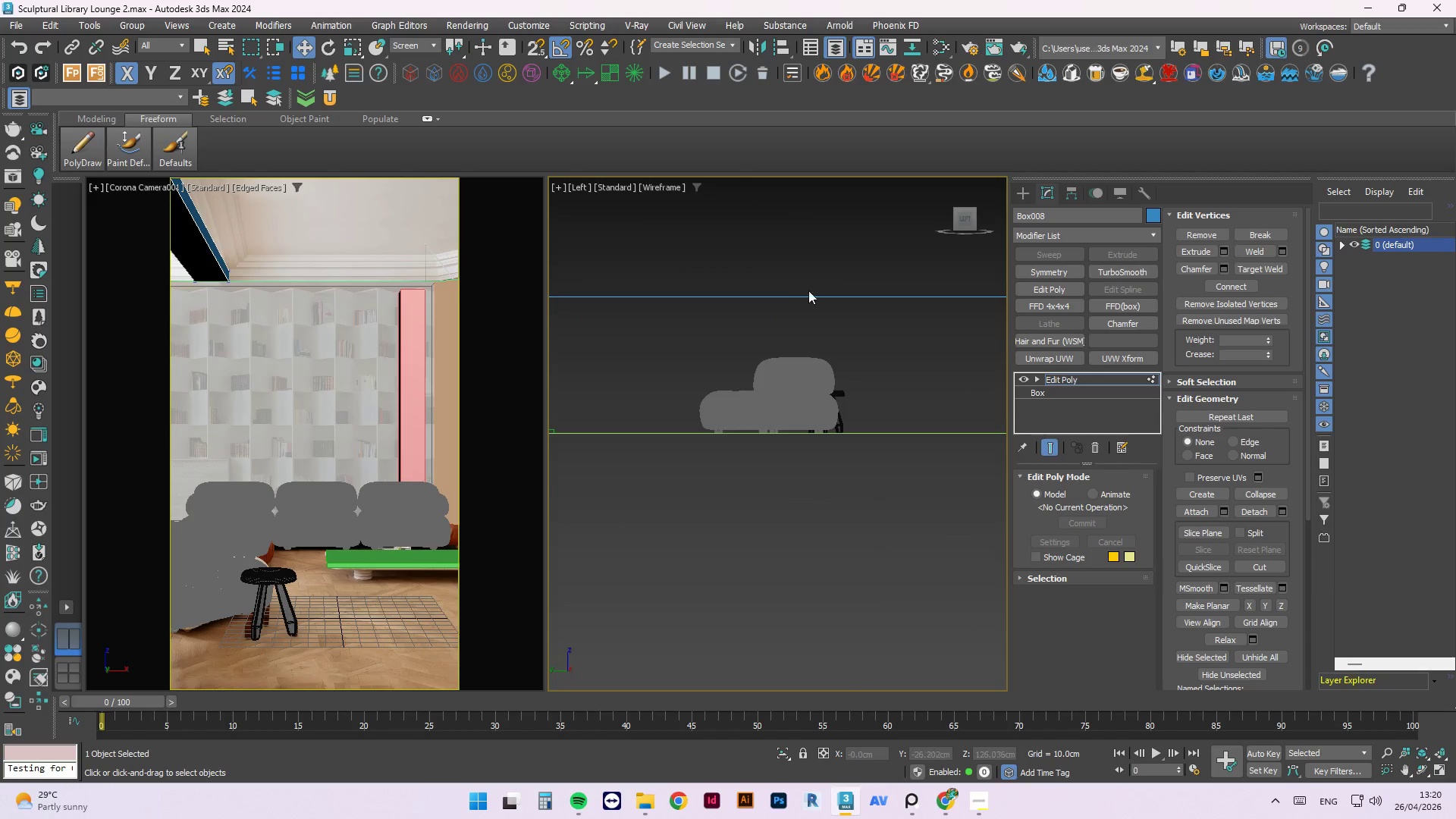 
scroll: coordinate [821, 441], scroll_direction: down, amount: 3.0
 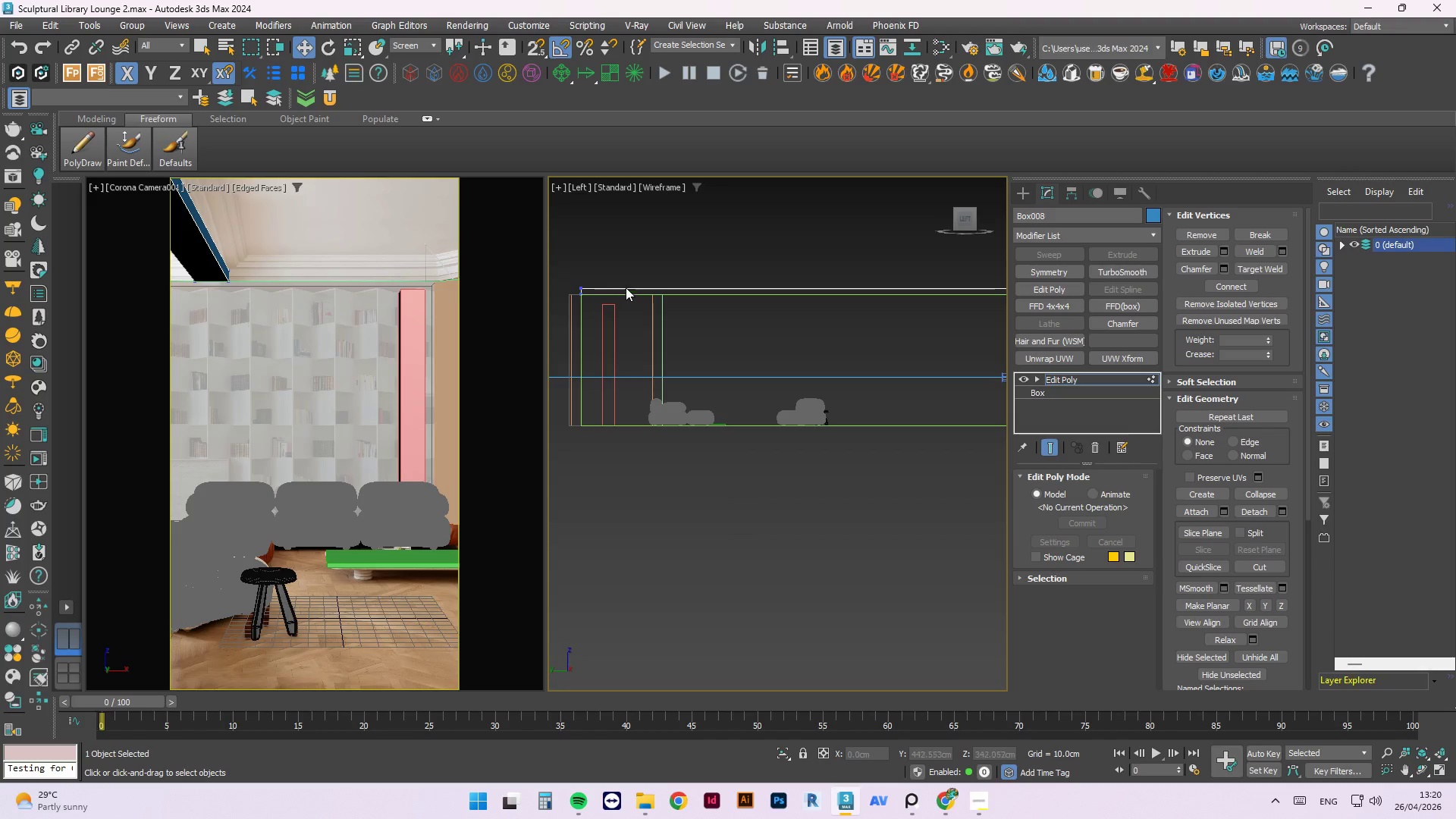 
left_click([622, 262])
 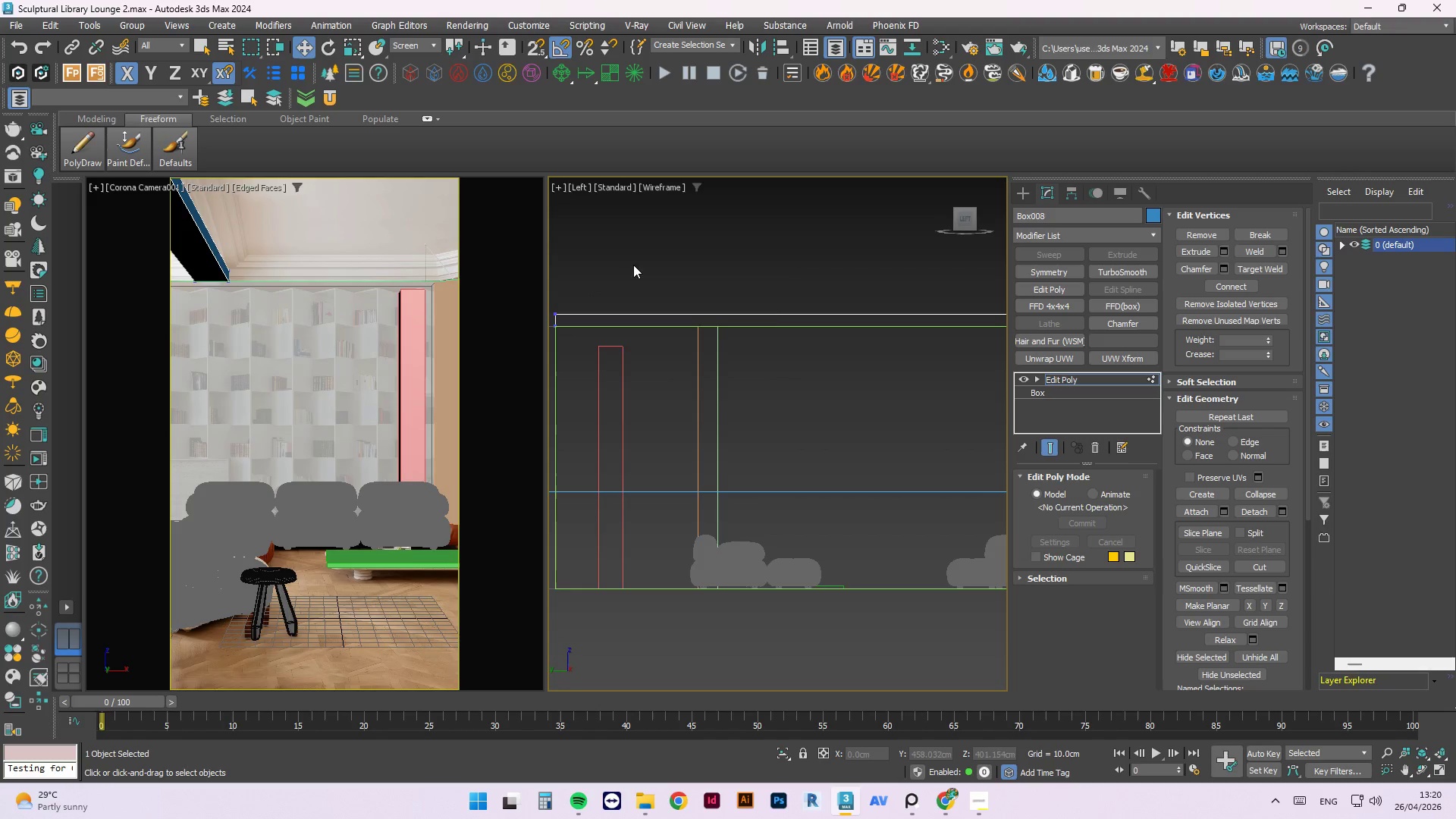 
scroll: coordinate [607, 262], scroll_direction: up, amount: 2.0
 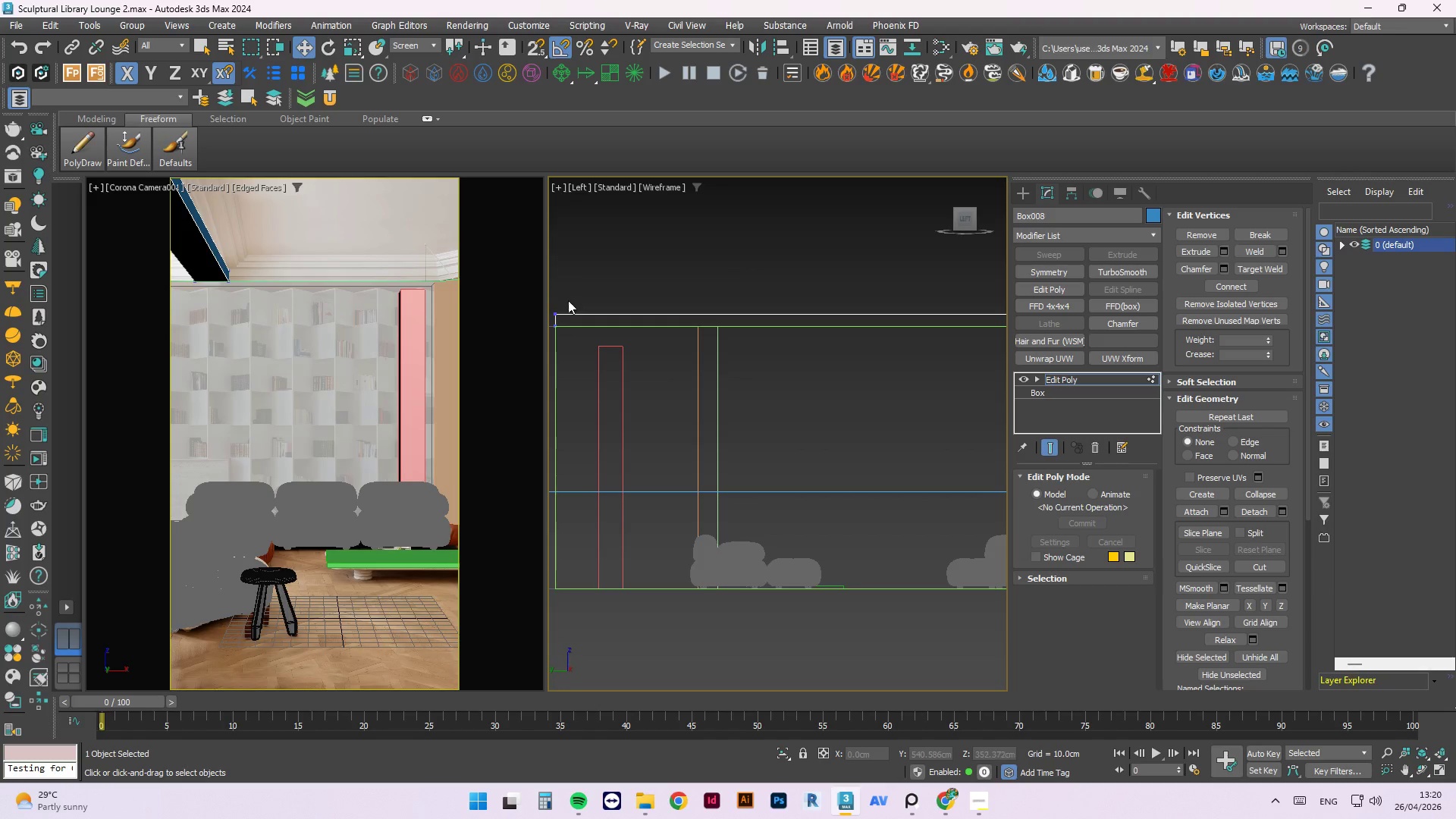 
right_click([635, 265])
 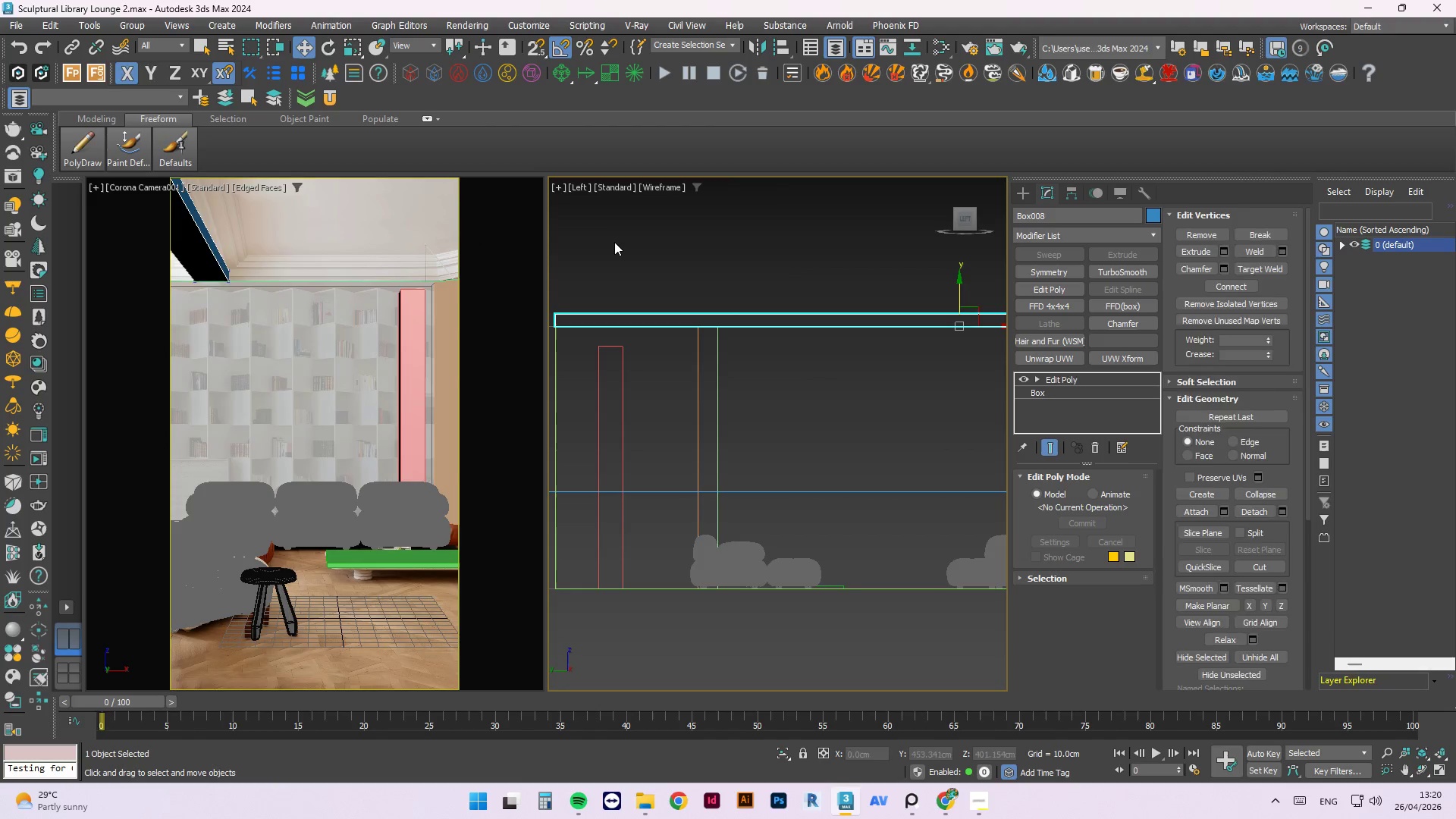 
double_click([714, 246])
 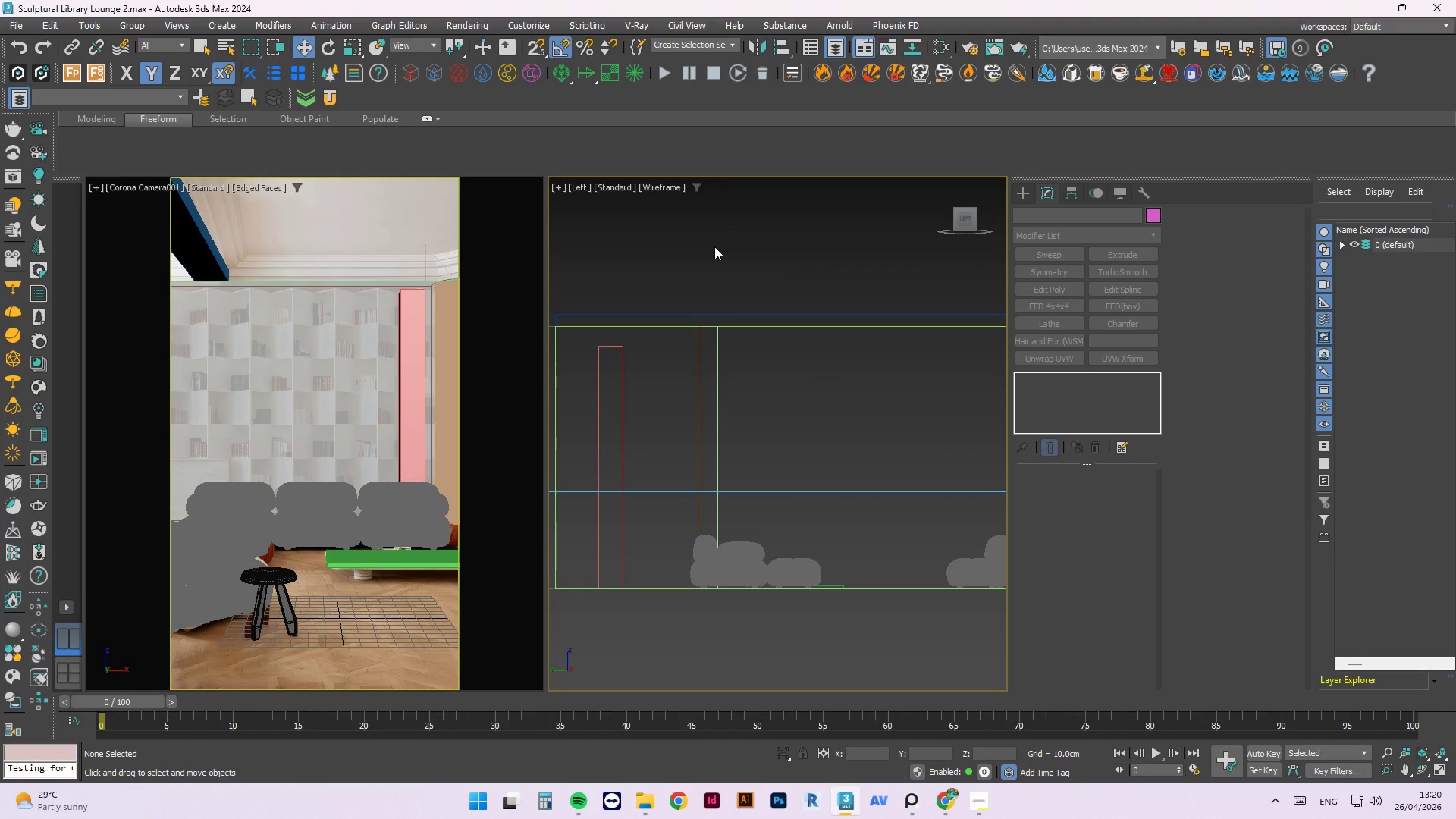 
hold_key(key=AltLeft, duration=1.45)
 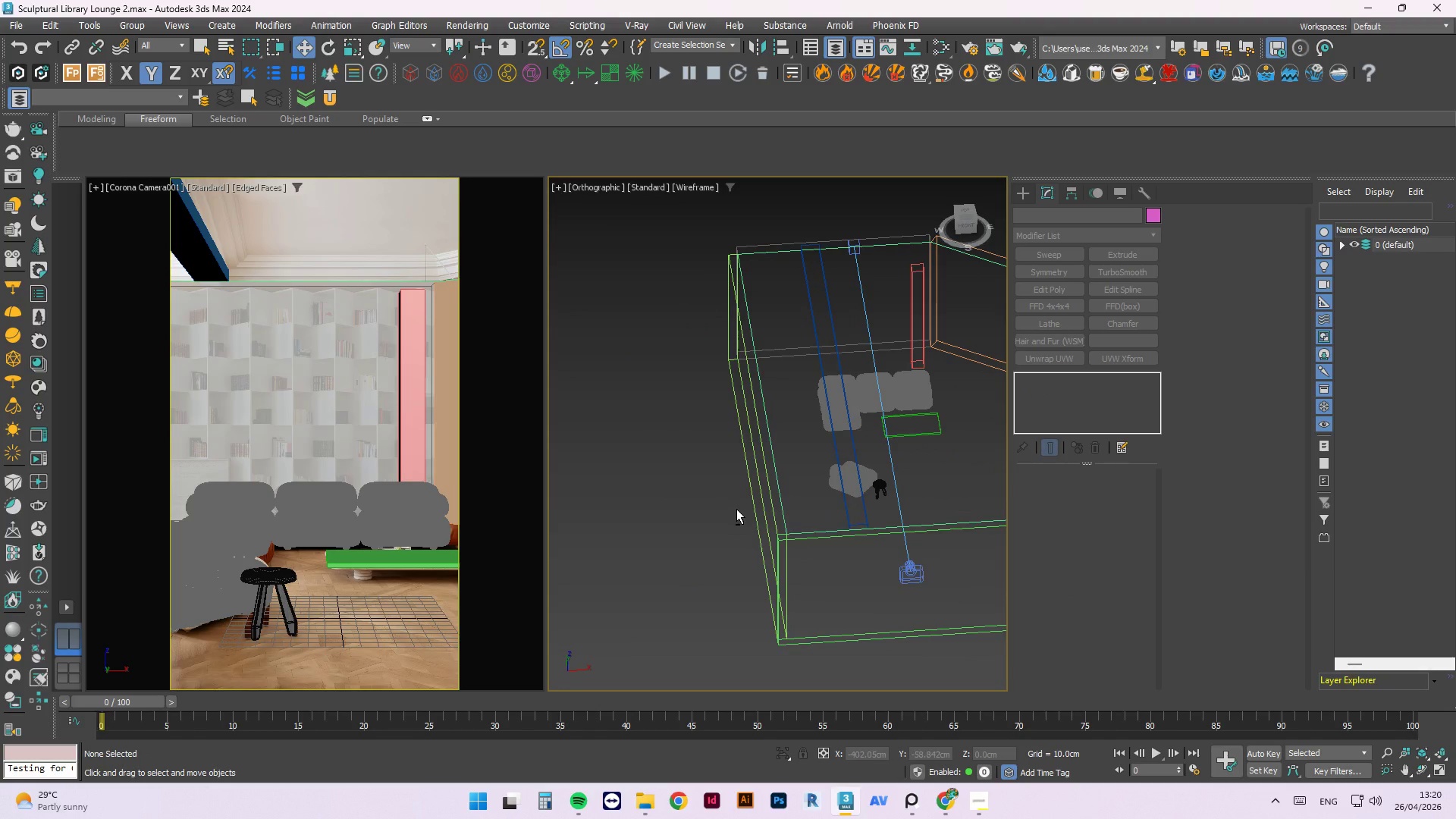 
scroll: coordinate [777, 366], scroll_direction: down, amount: 2.0
 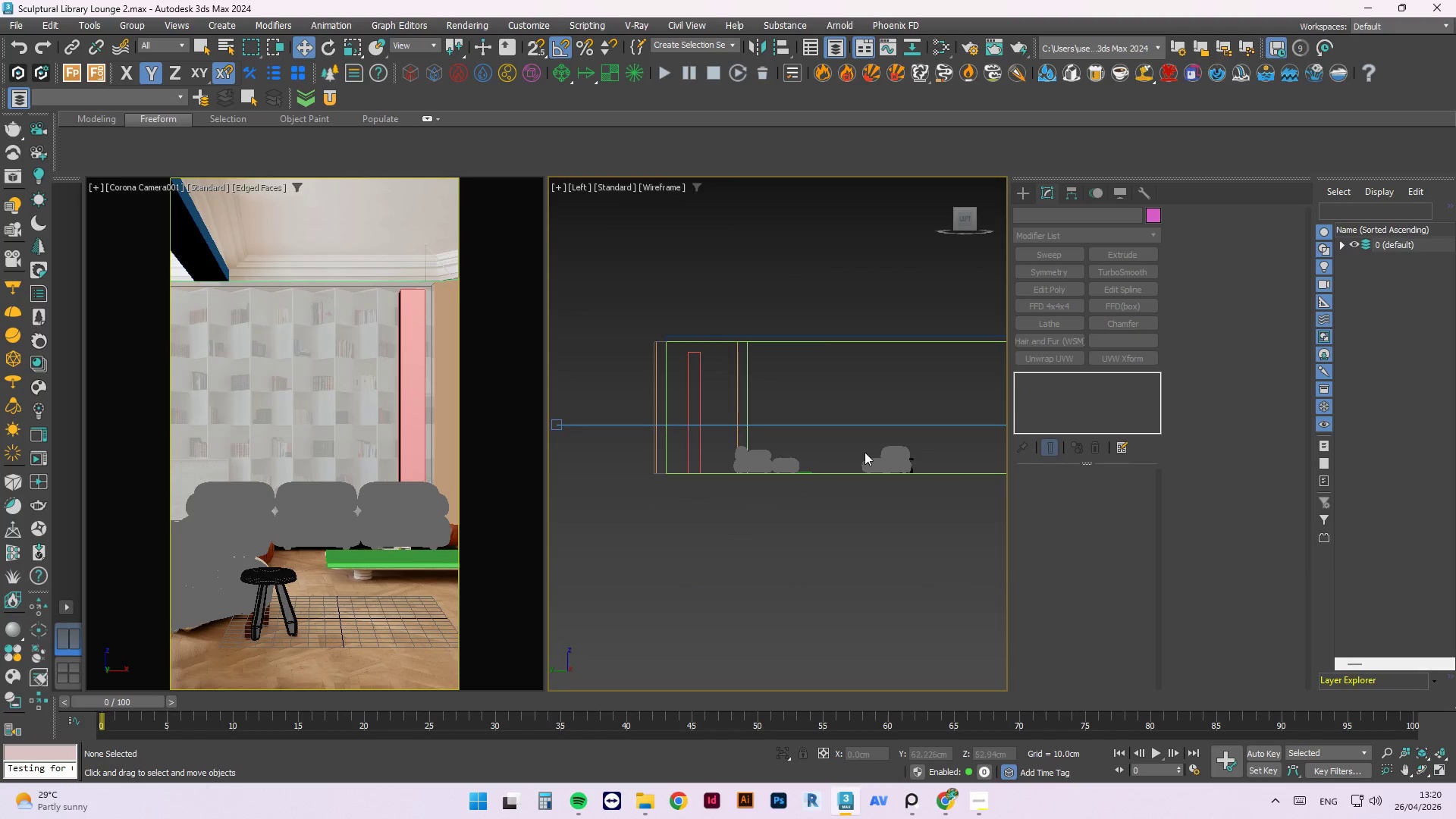 
key(T)
 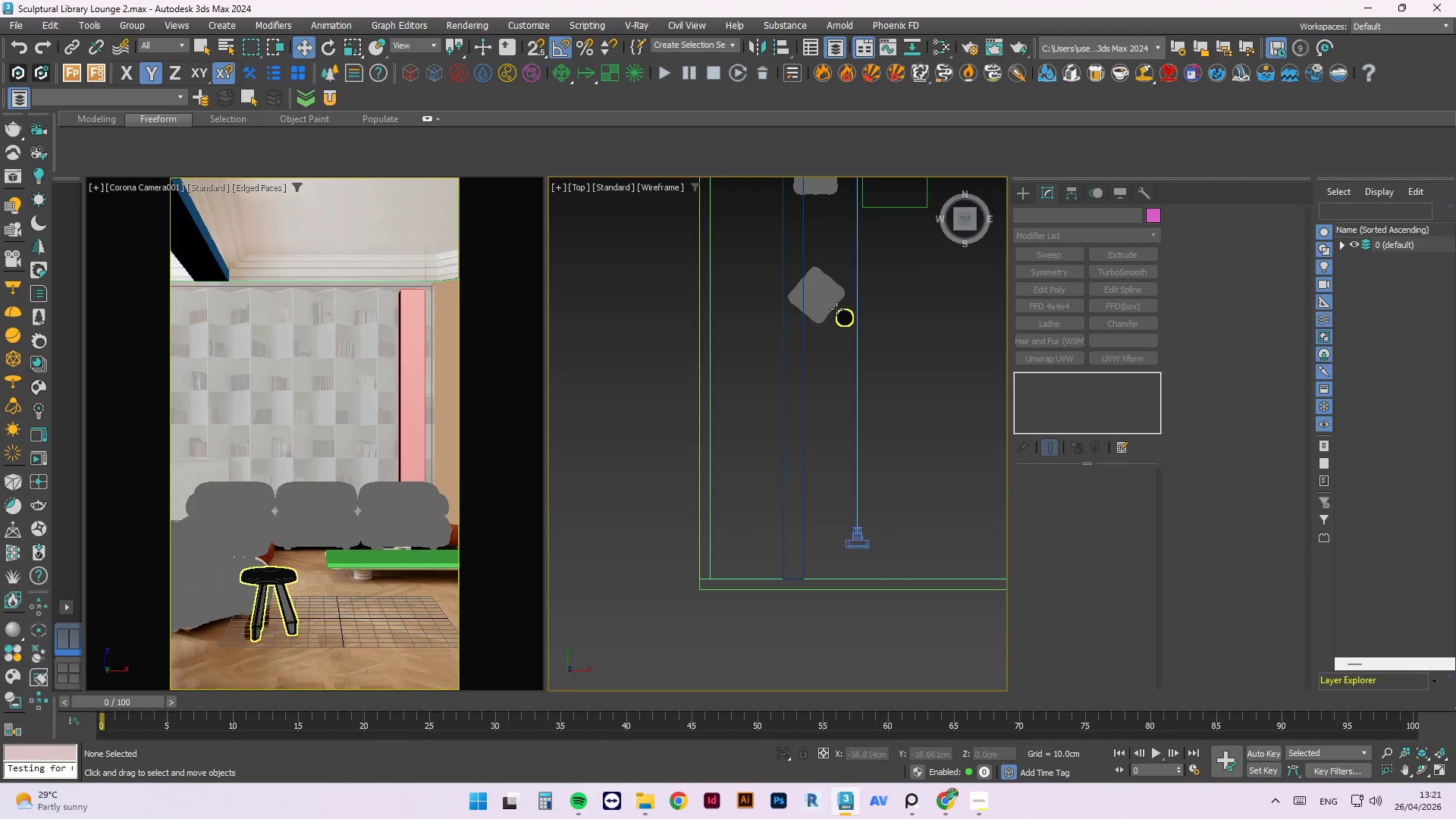 
double_click([800, 368])
 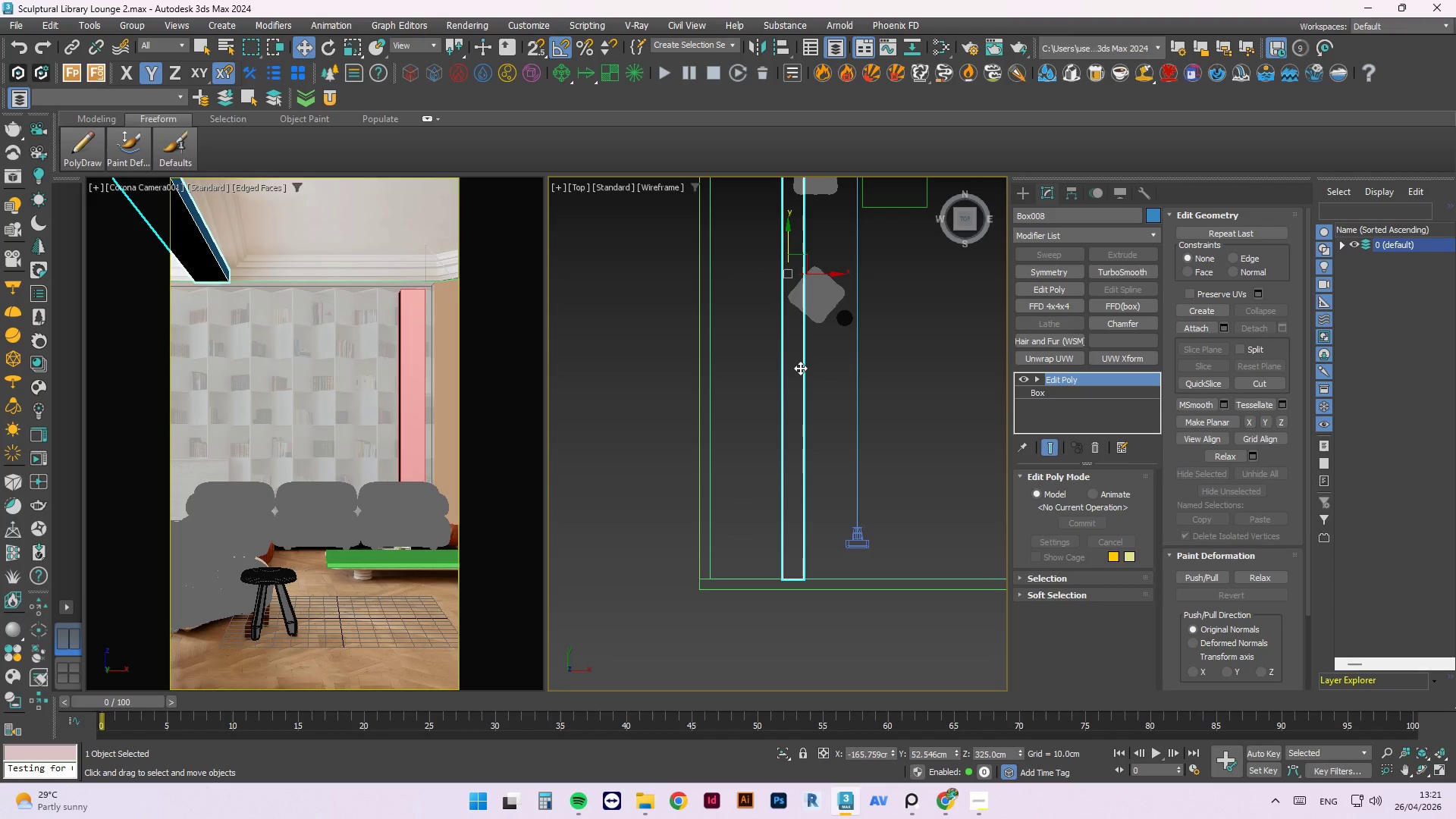 
key(Alt+AltLeft)
 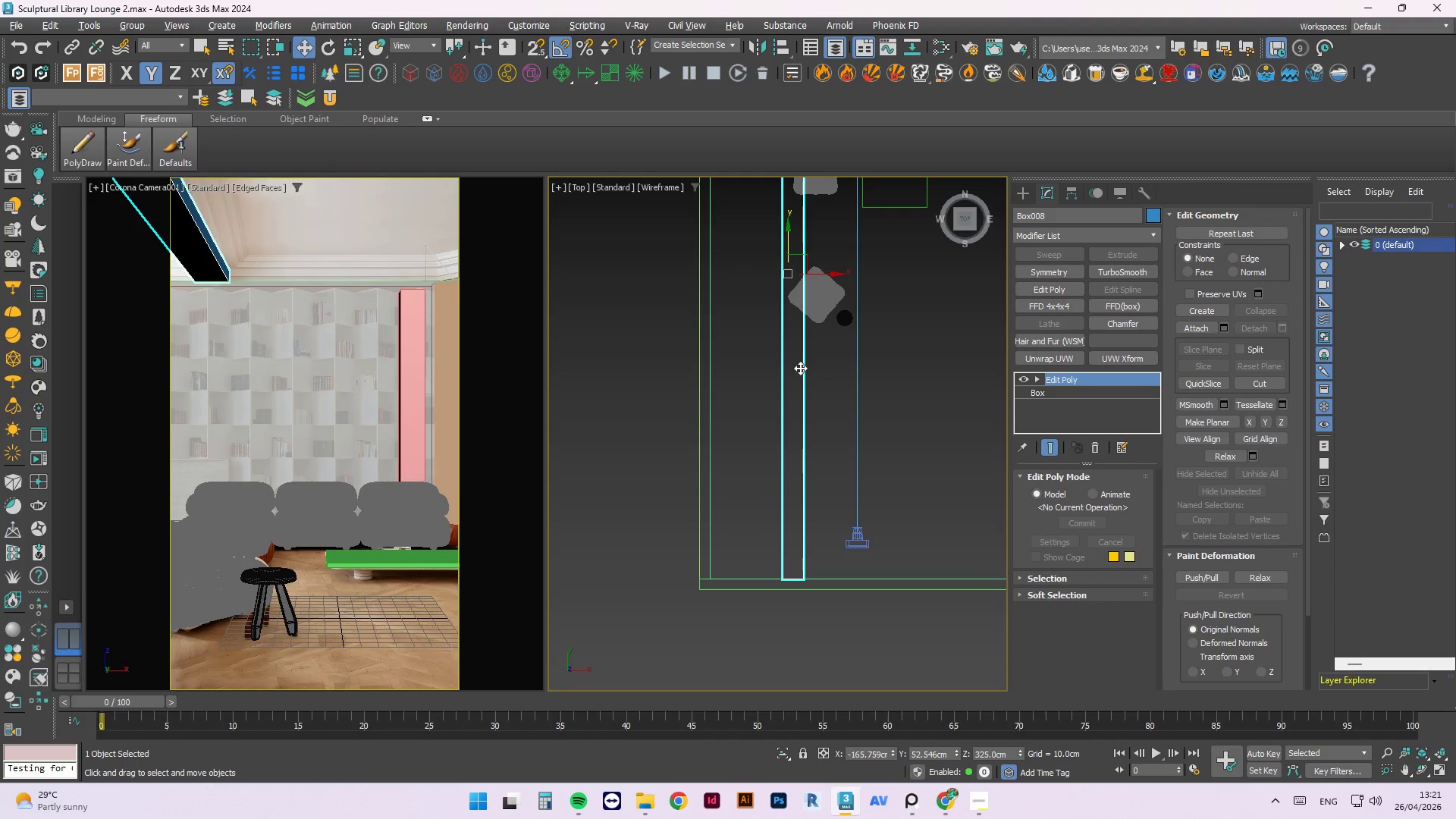 
key(Alt+X)
 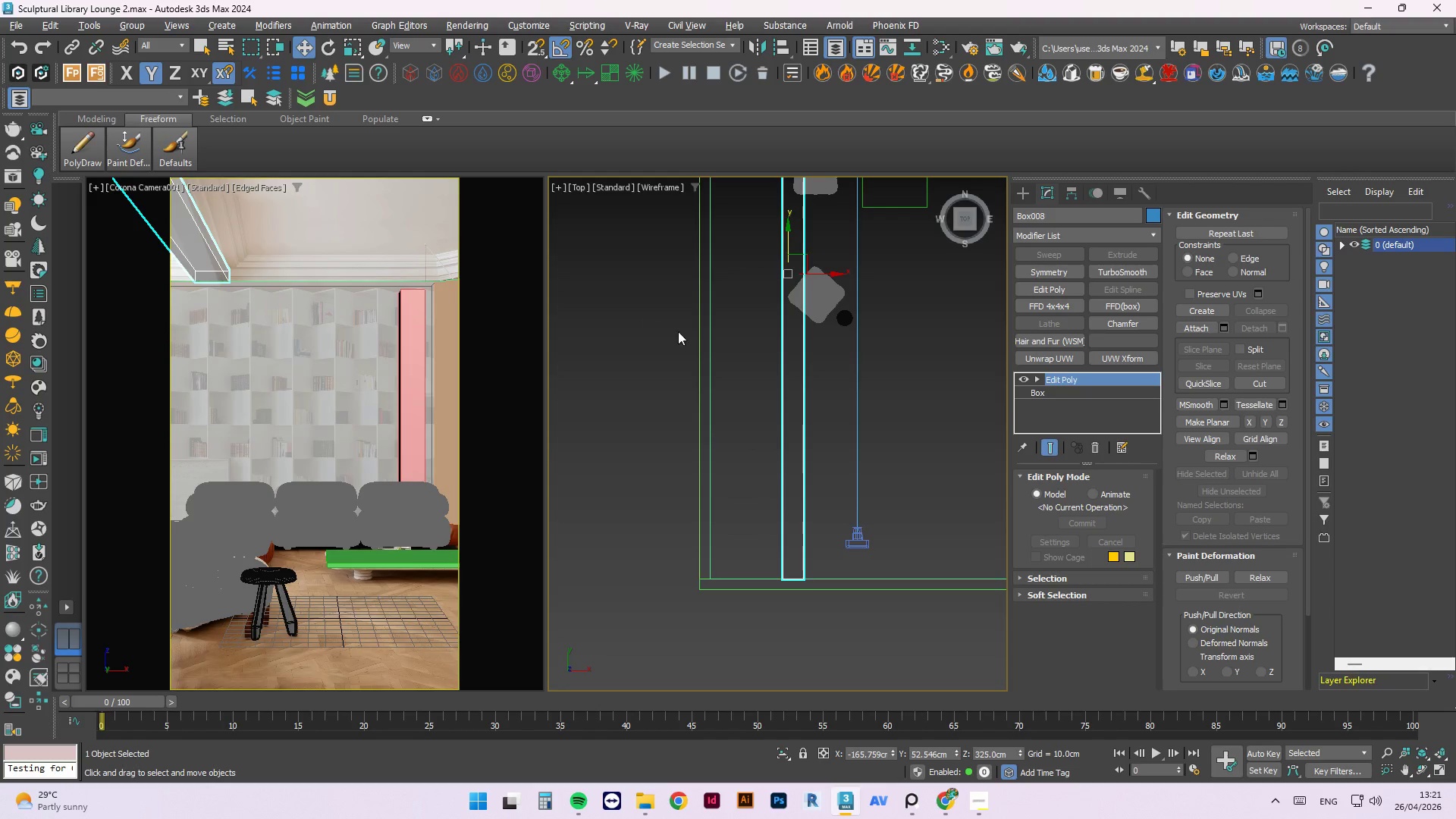 
wait(5.31)
 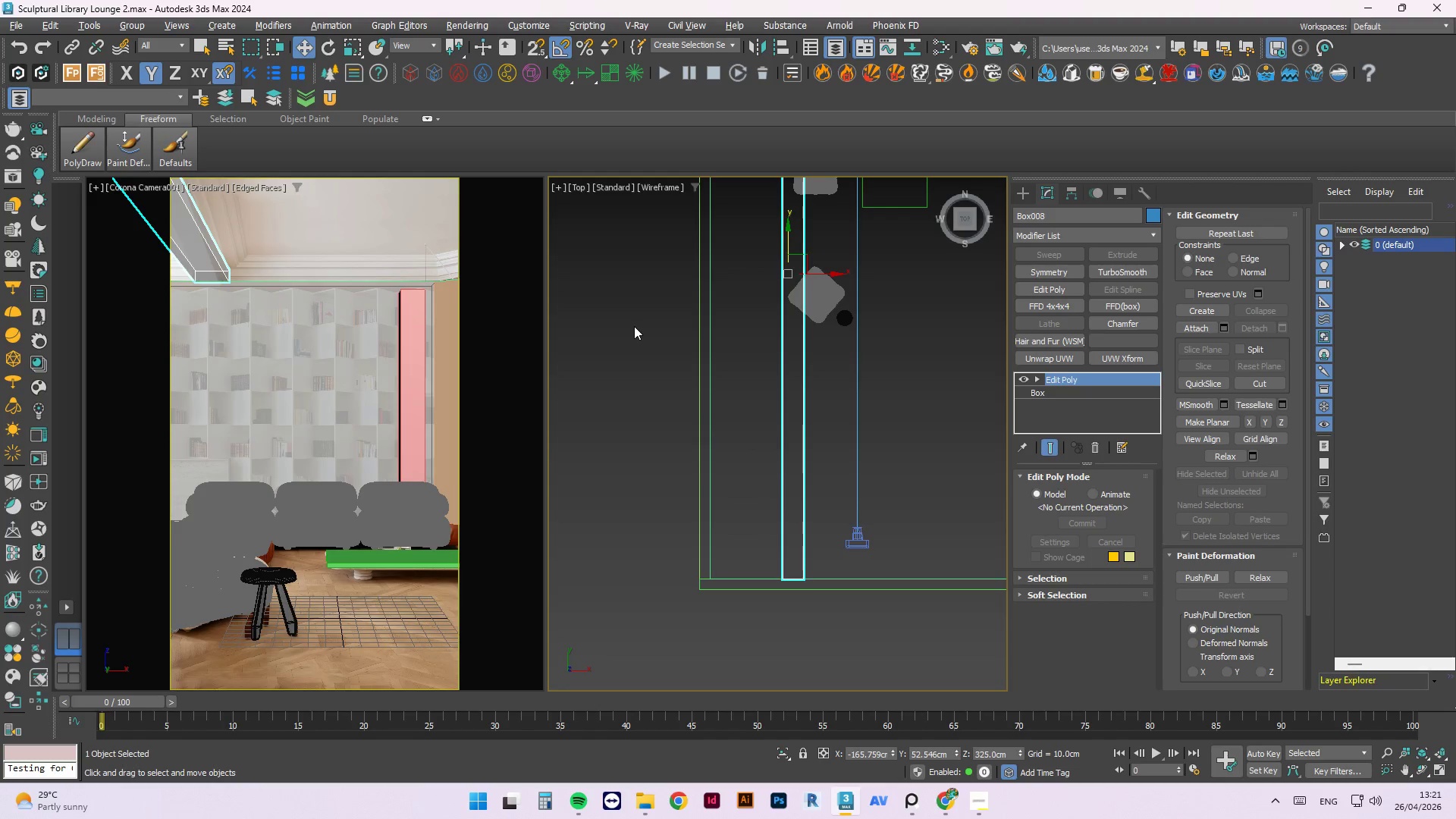 
scroll: coordinate [770, 431], scroll_direction: down, amount: 2.0
 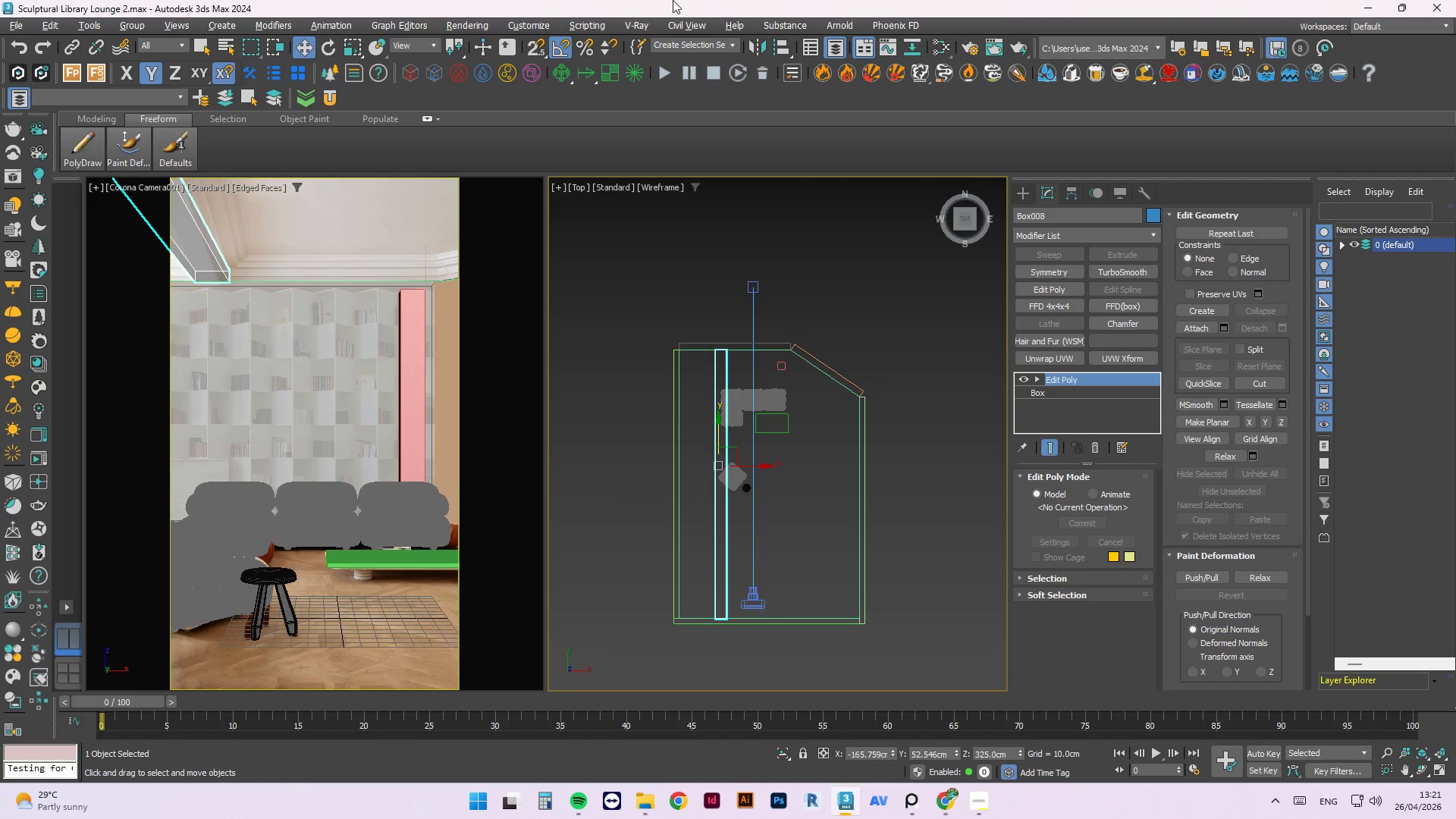 
key(1)
 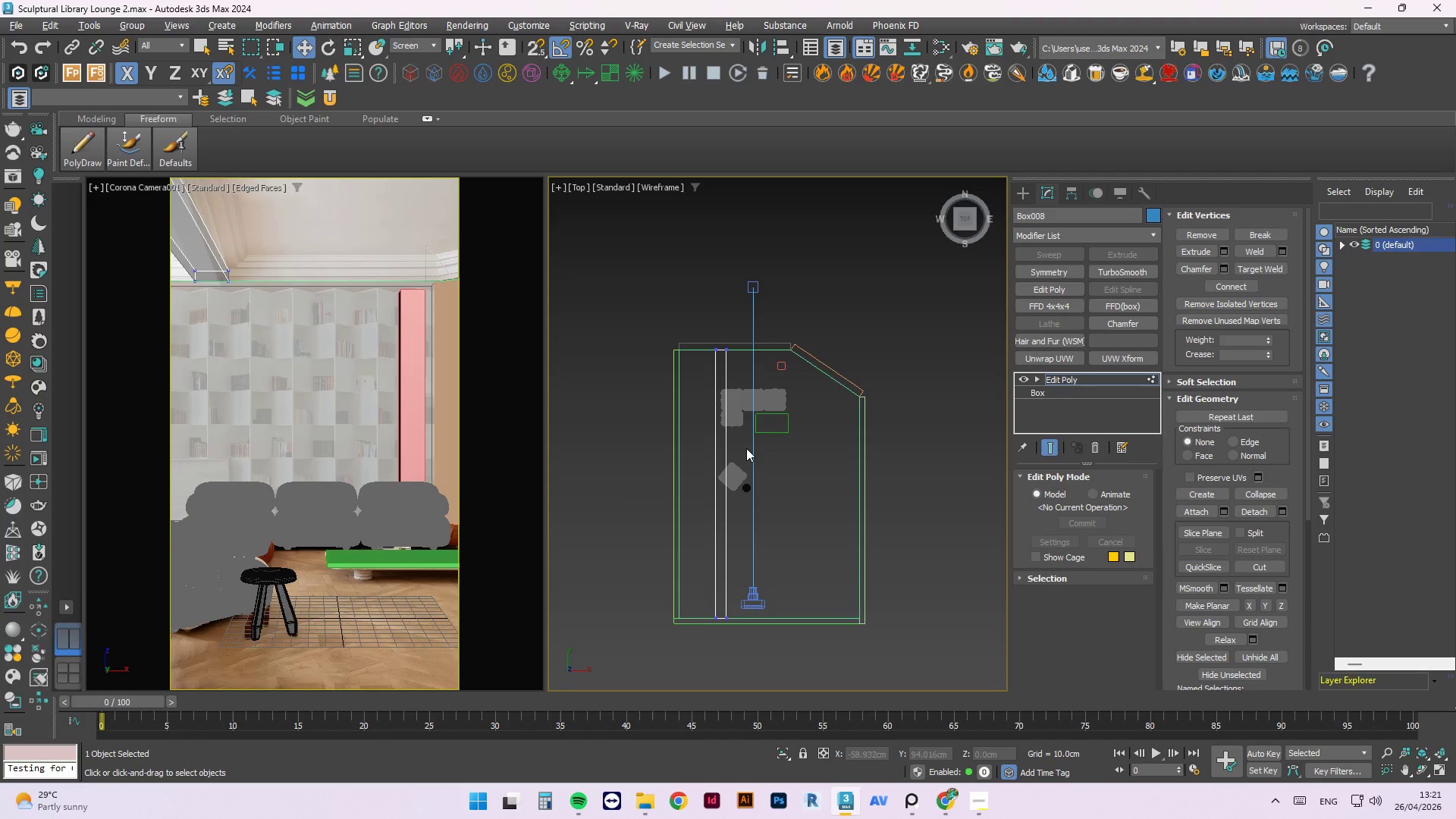 
left_click_drag(start_coordinate=[821, 281], to_coordinate=[723, 640])
 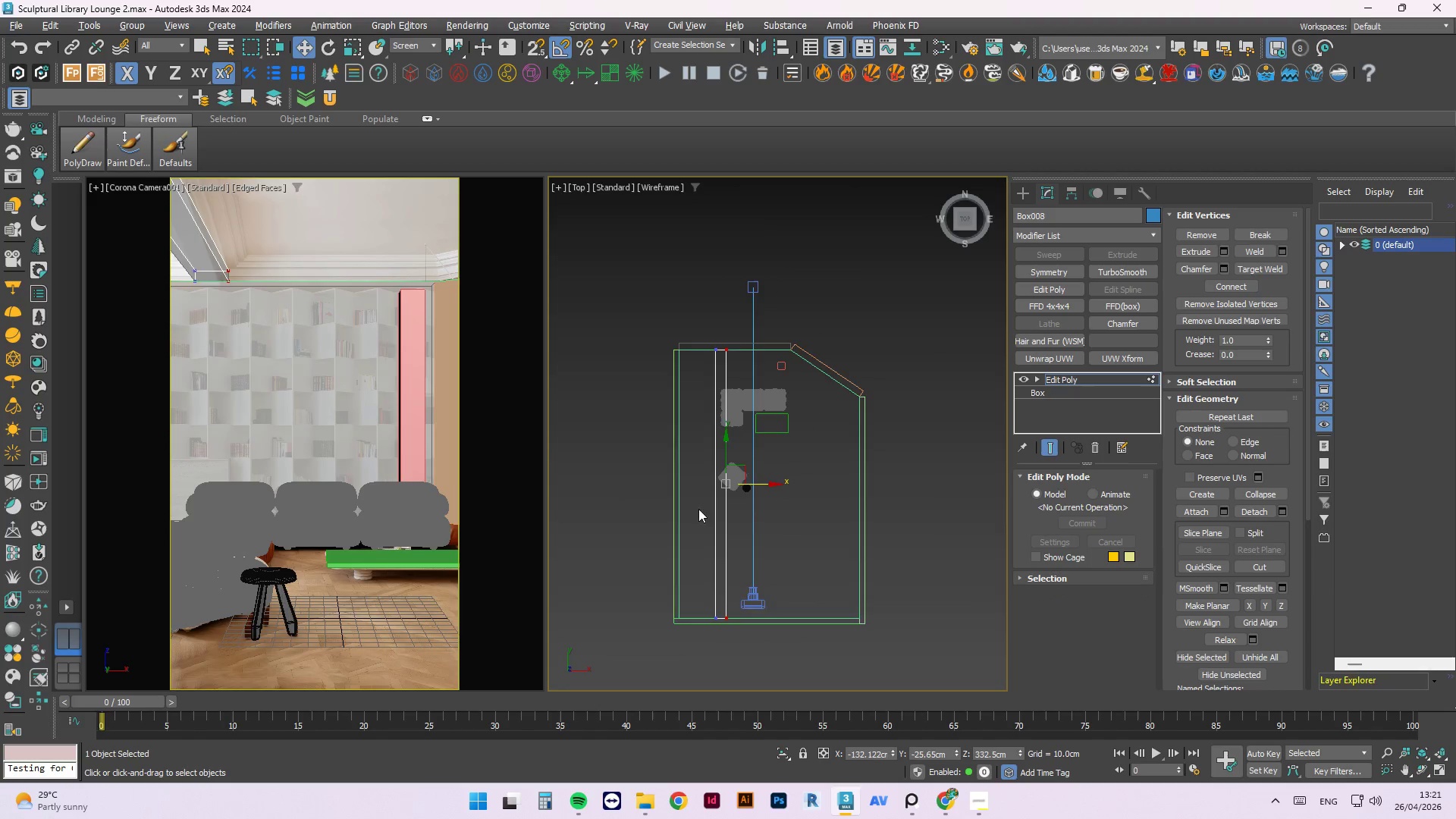 
scroll: coordinate [698, 493], scroll_direction: up, amount: 2.0
 